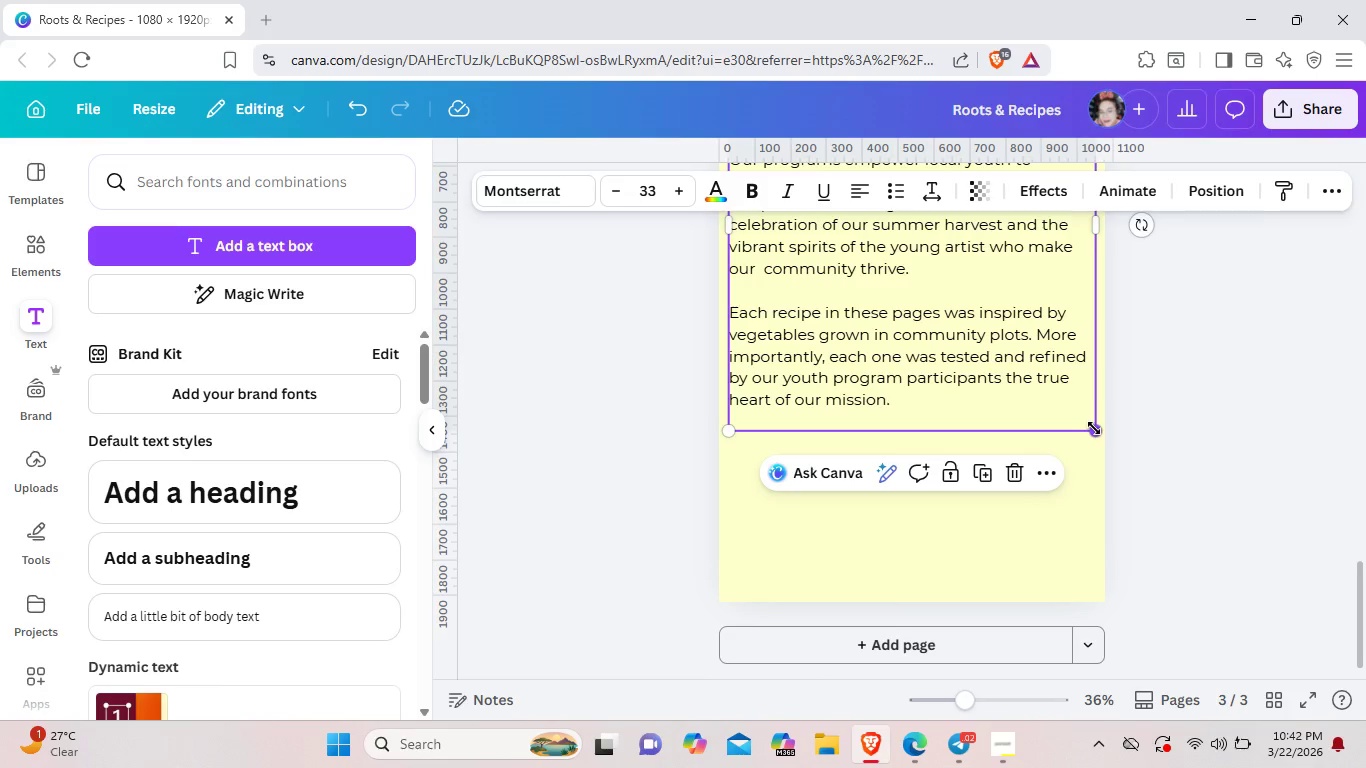 
left_click_drag(start_coordinate=[1094, 428], to_coordinate=[1065, 403])
 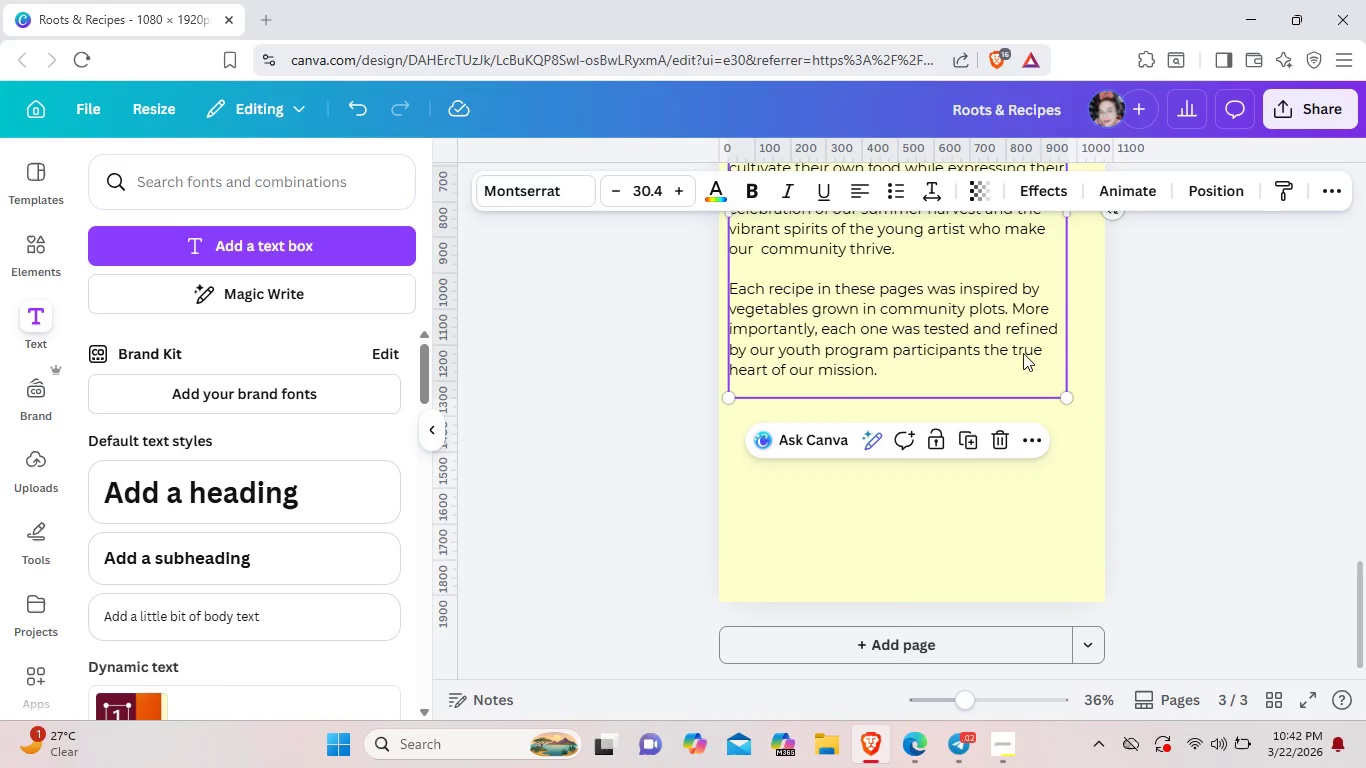 
left_click_drag(start_coordinate=[1021, 353], to_coordinate=[1040, 363])
 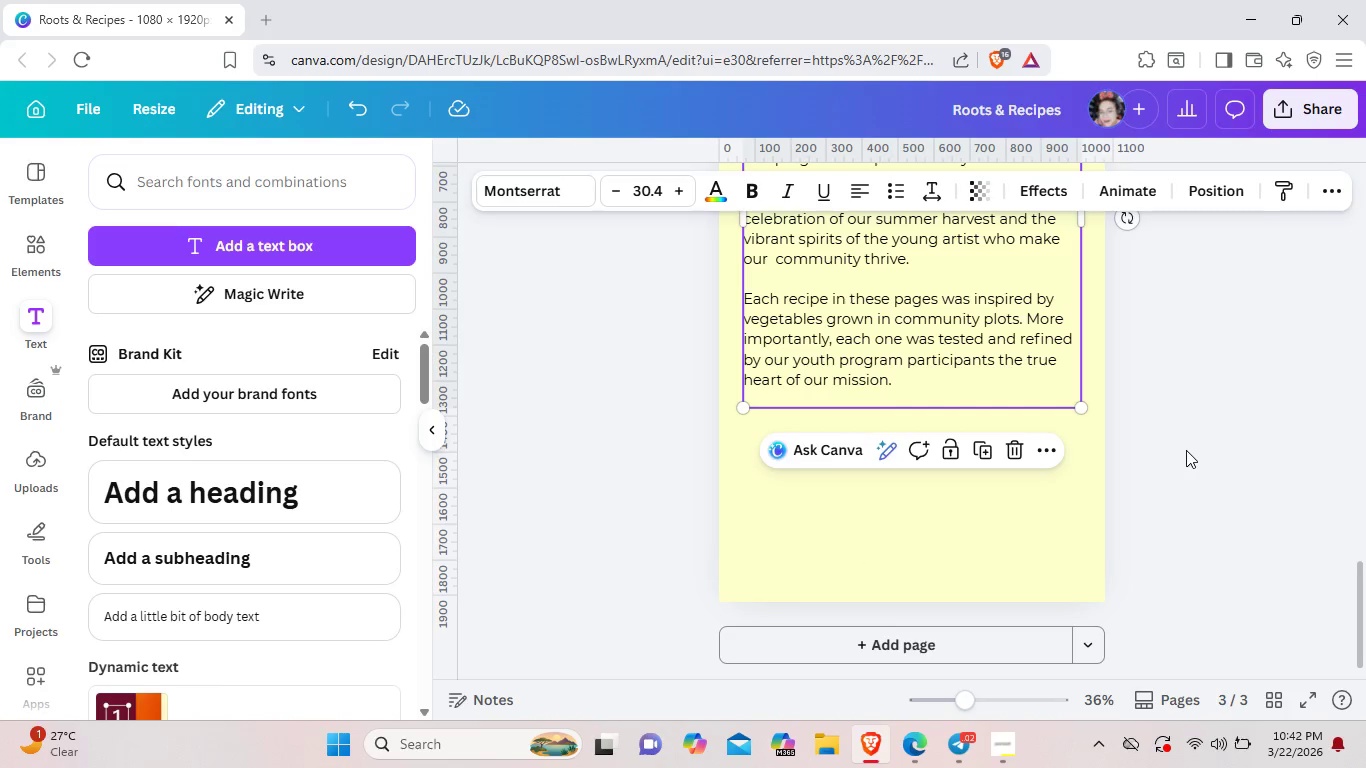 
left_click([1186, 450])
 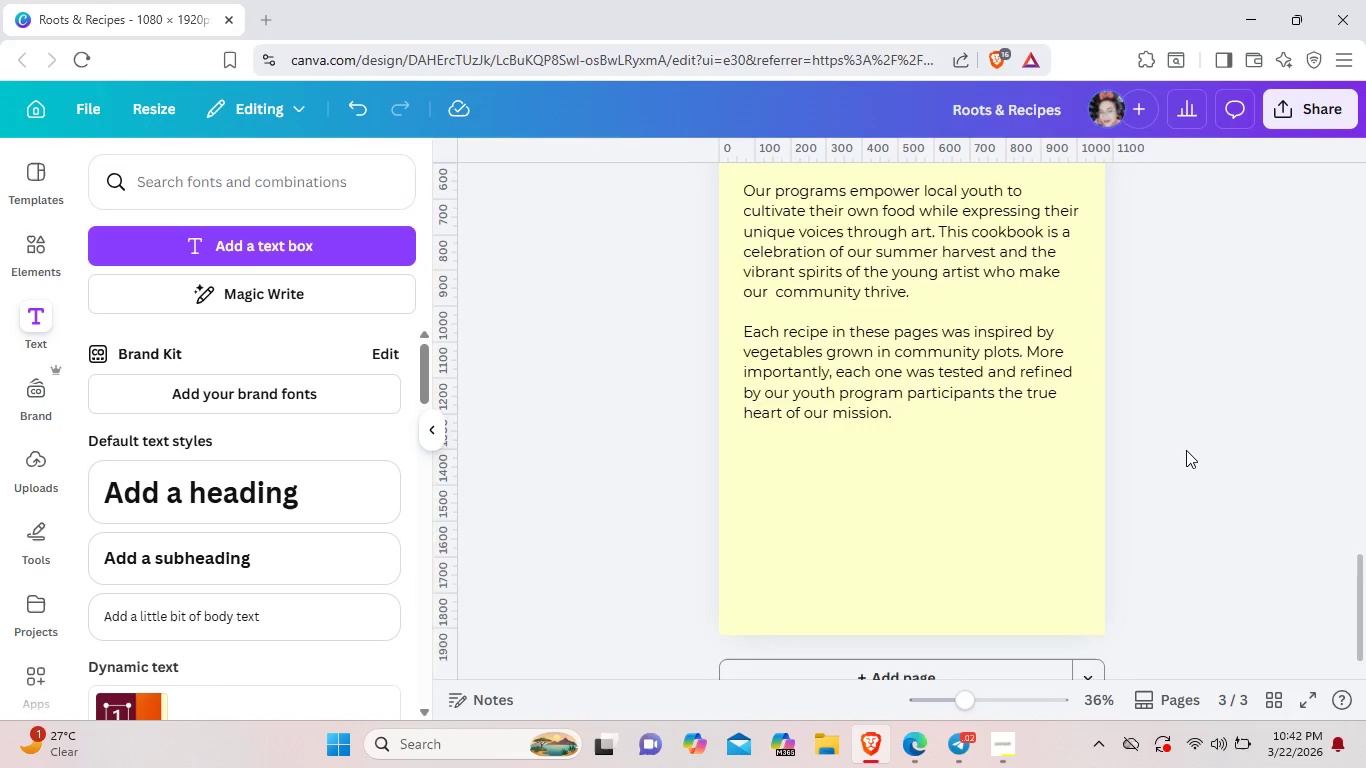 
scroll: coordinate [1186, 450], scroll_direction: up, amount: 3.0
 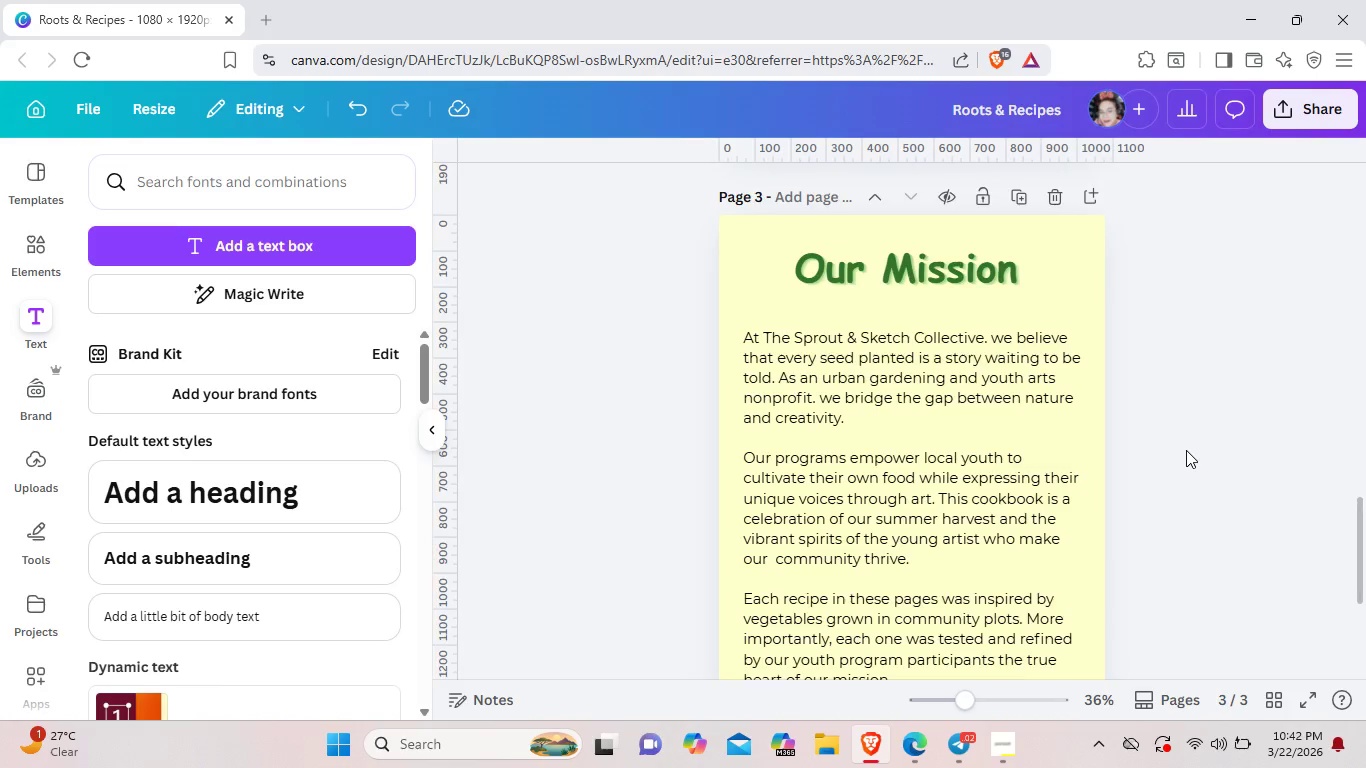 
scroll: coordinate [914, 560], scroll_direction: down, amount: 4.0
 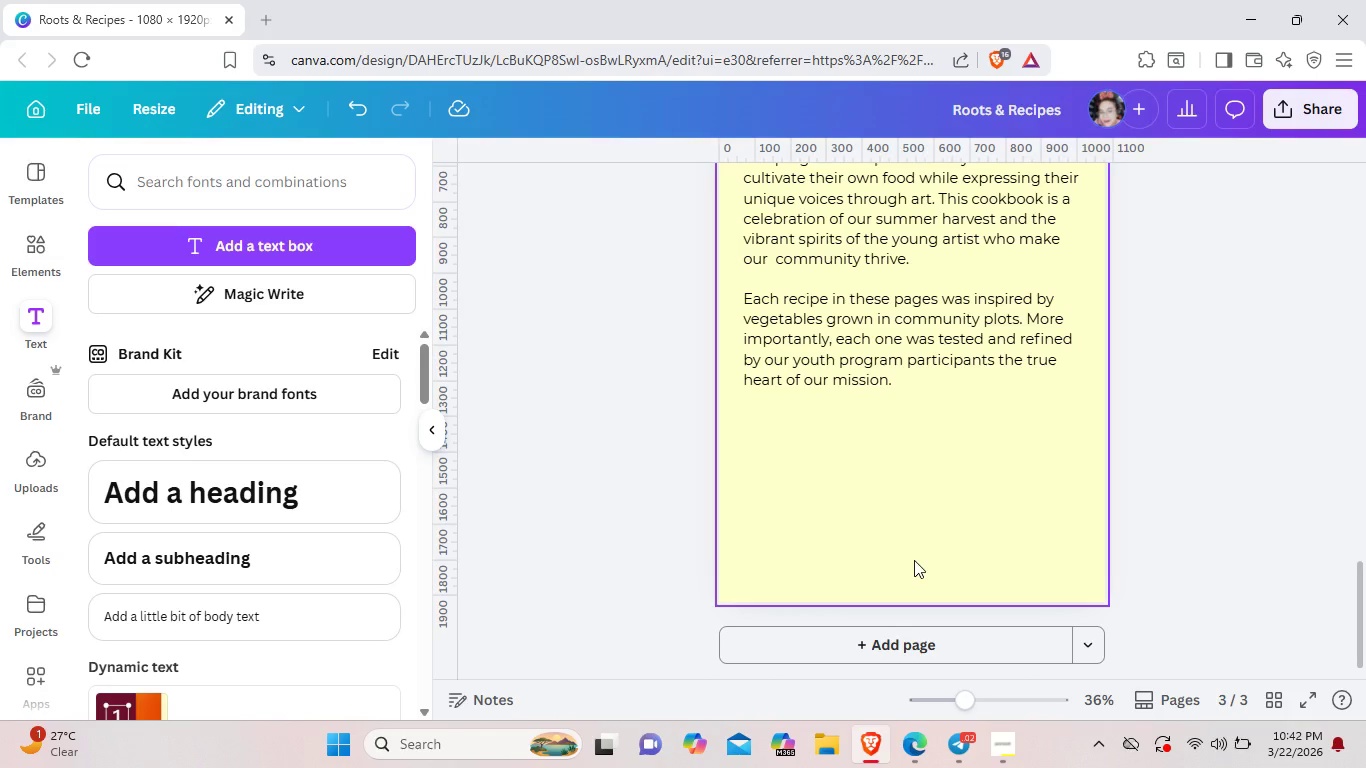 
scroll: coordinate [914, 560], scroll_direction: up, amount: 5.0
 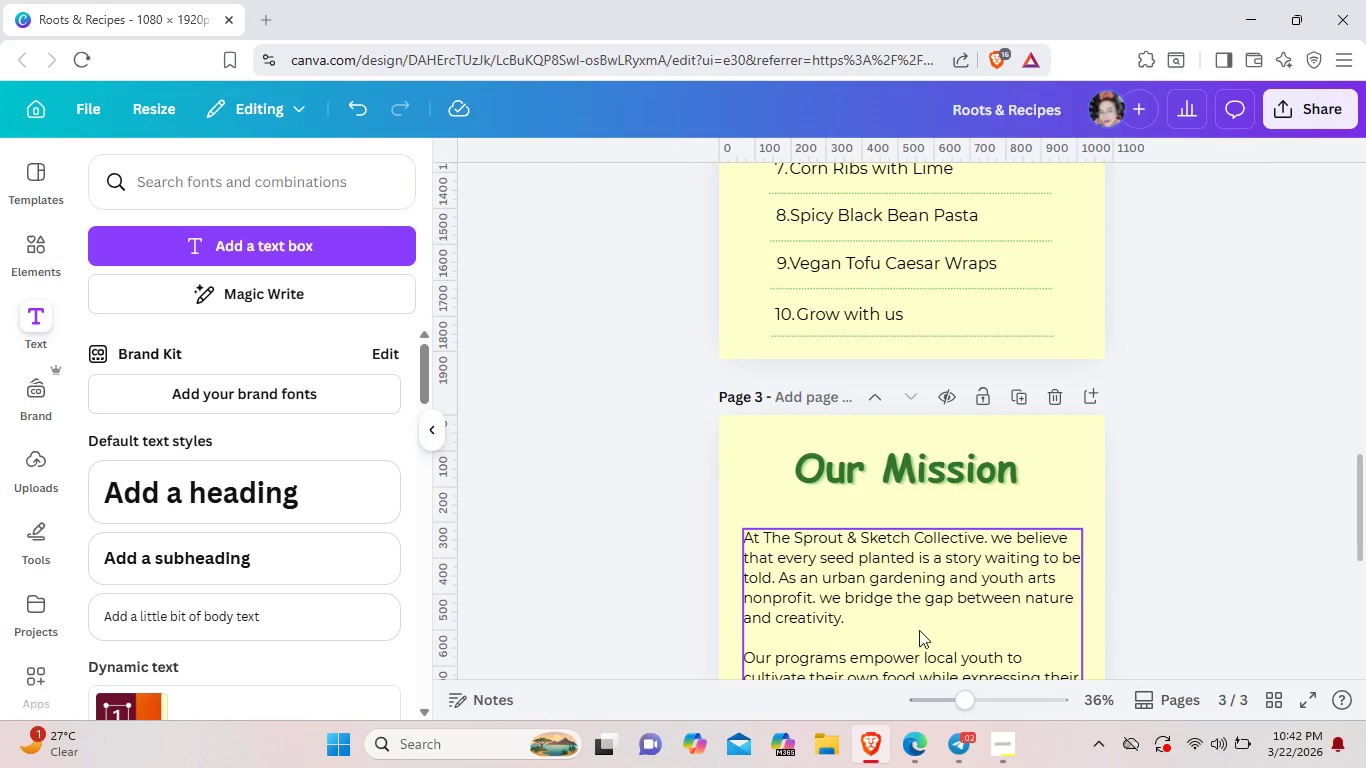 
left_click_drag(start_coordinate=[919, 638], to_coordinate=[920, 618])
 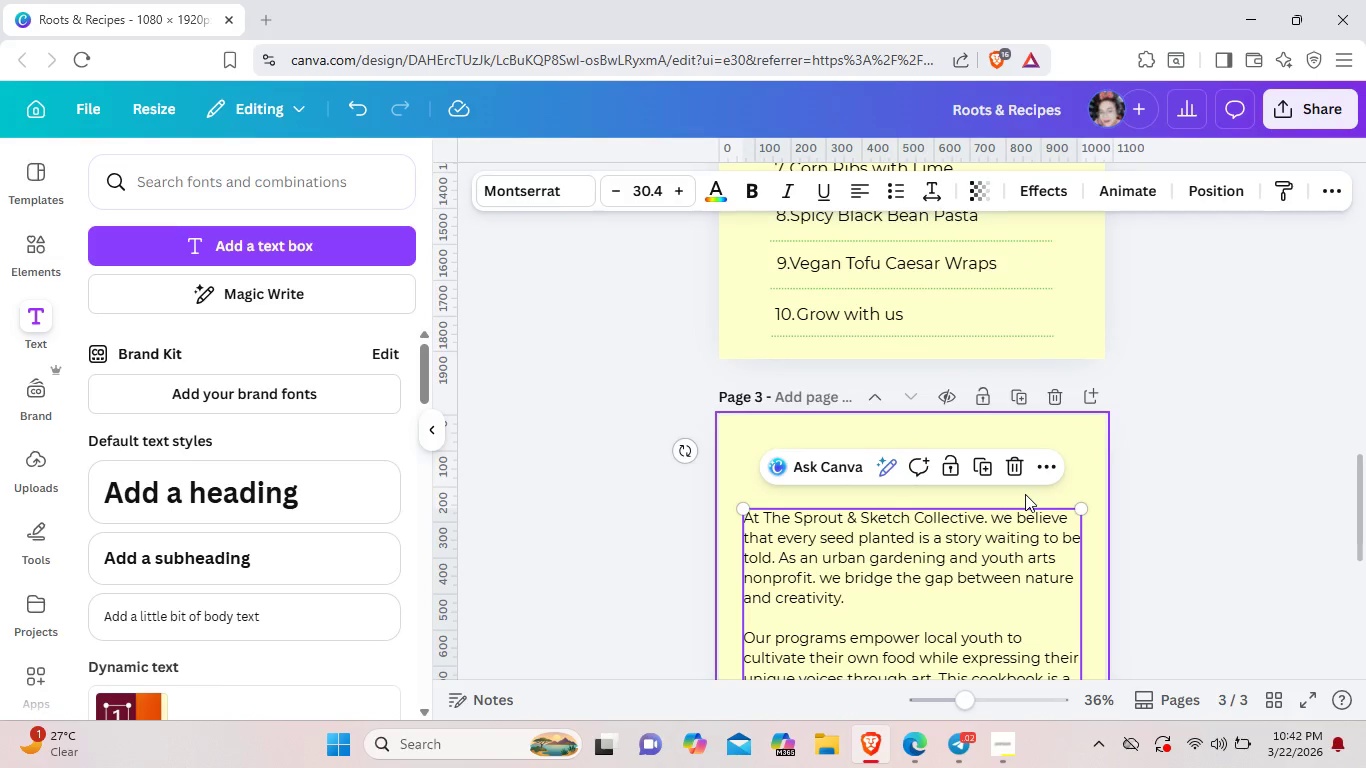 
left_click([1025, 494])
 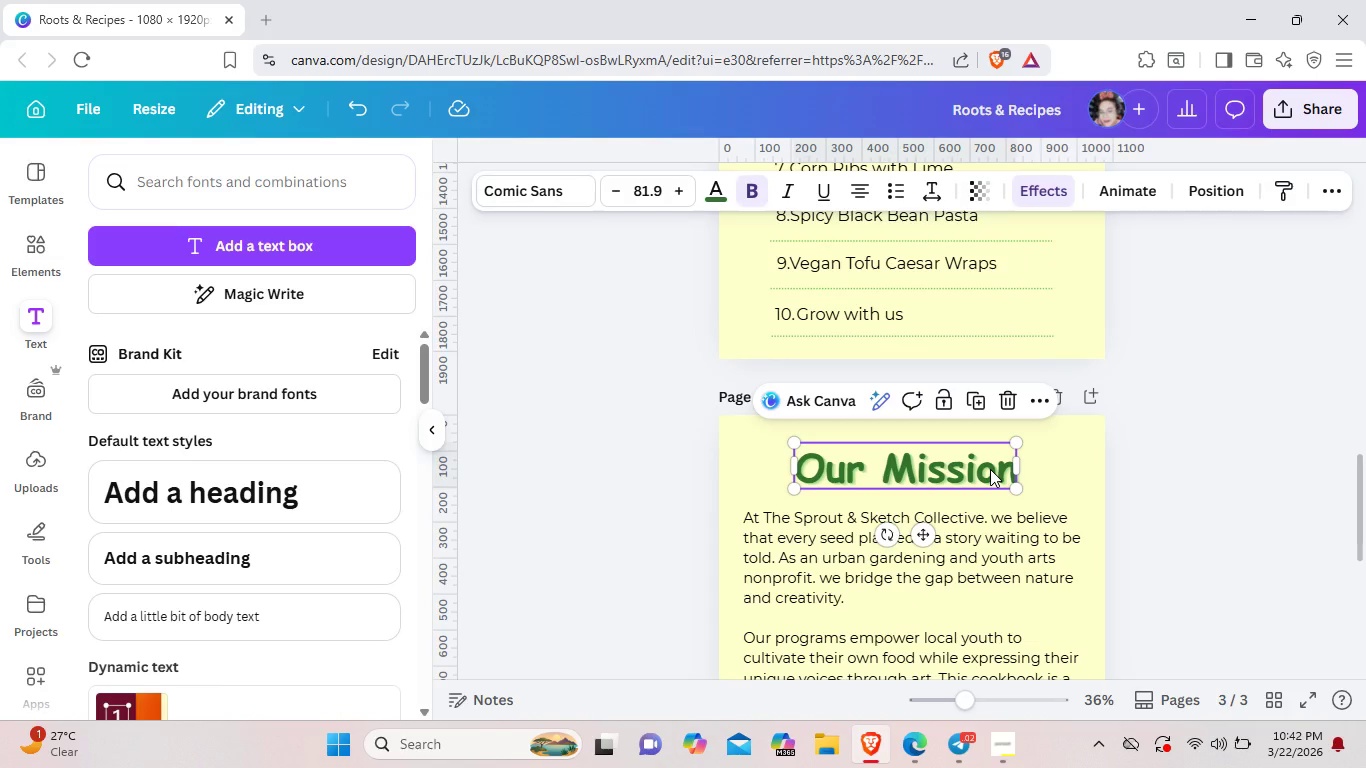 
key(ArrowUp)
 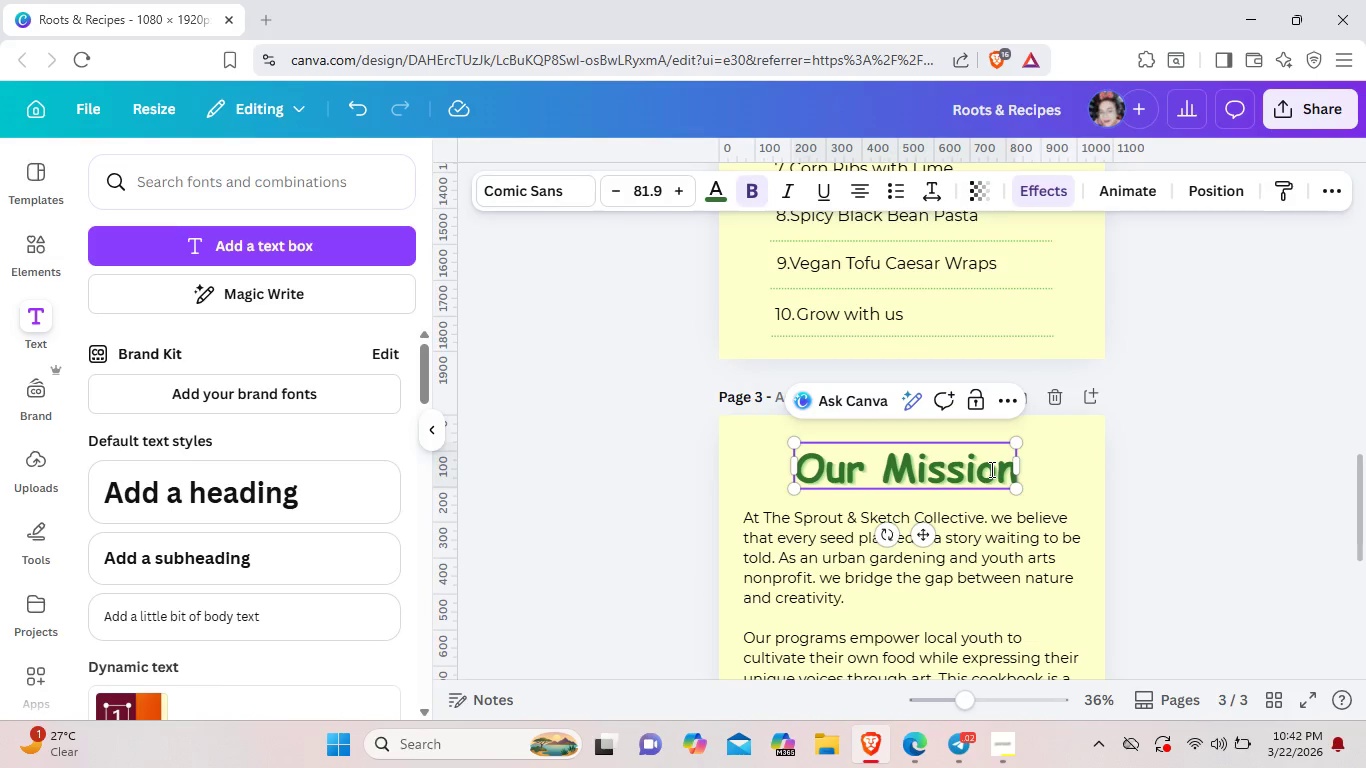 
key(ArrowUp)
 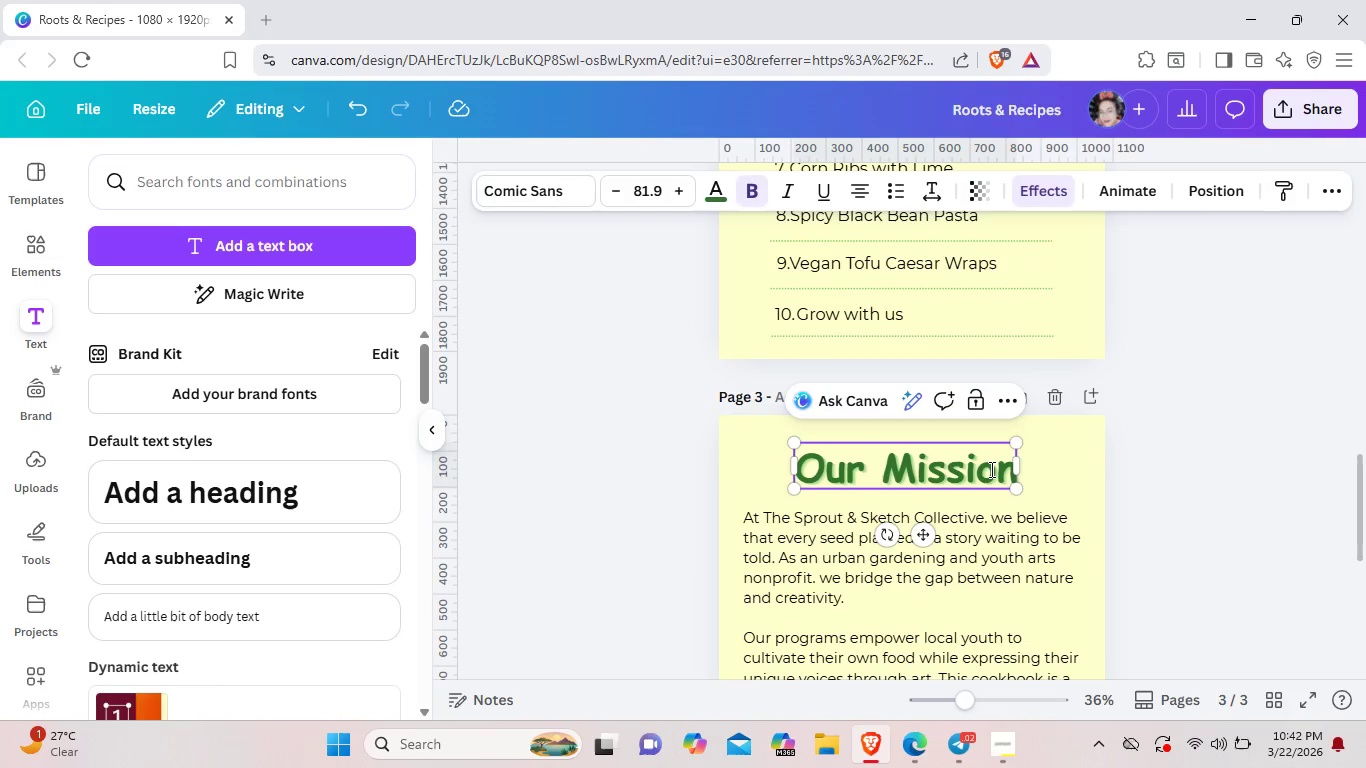 
key(ArrowUp)
 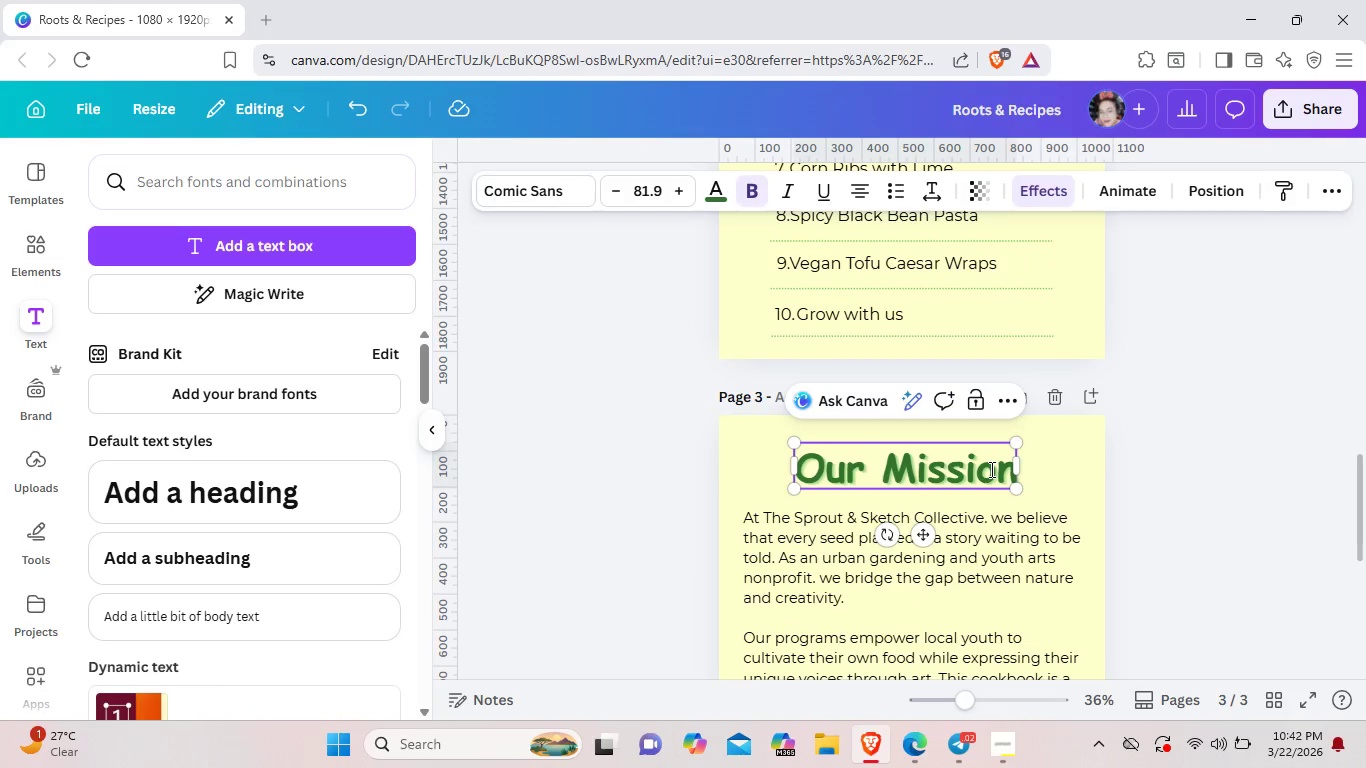 
key(ArrowUp)
 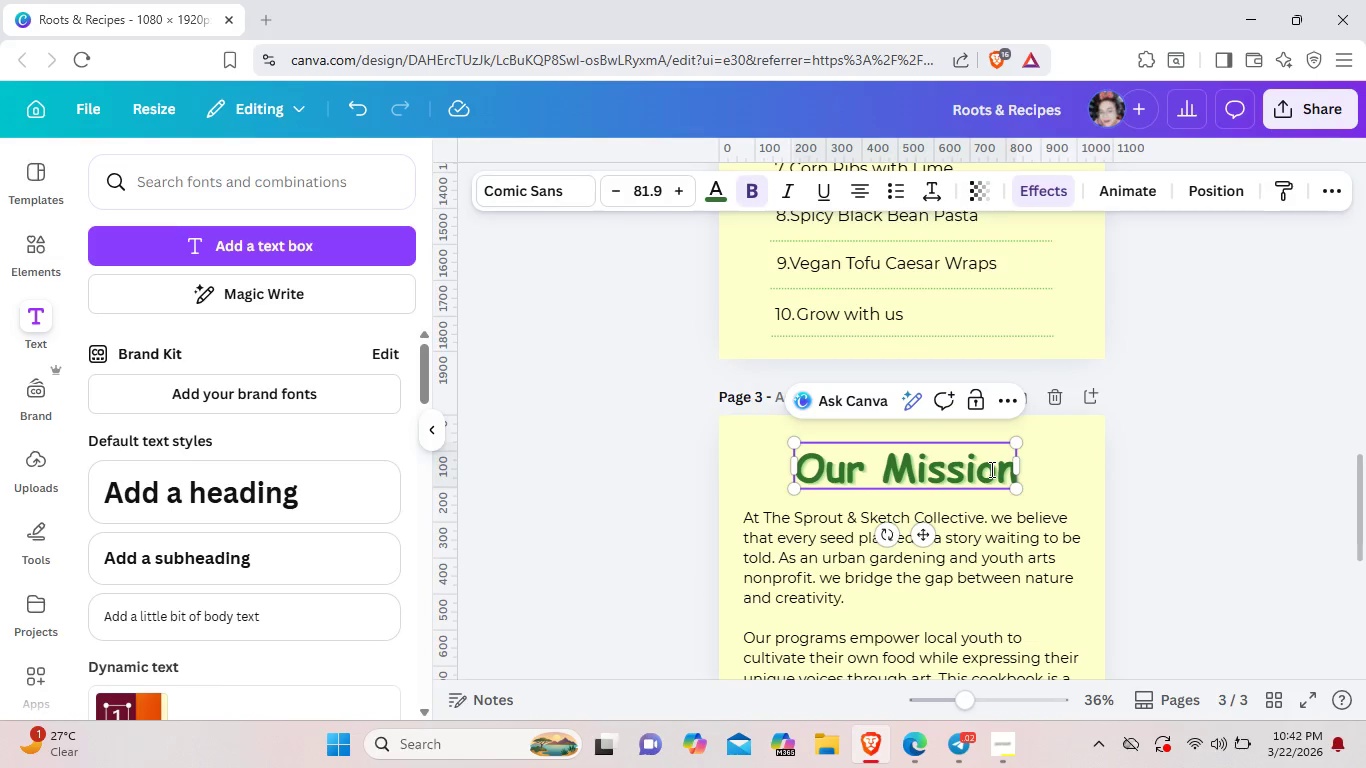 
key(ArrowUp)
 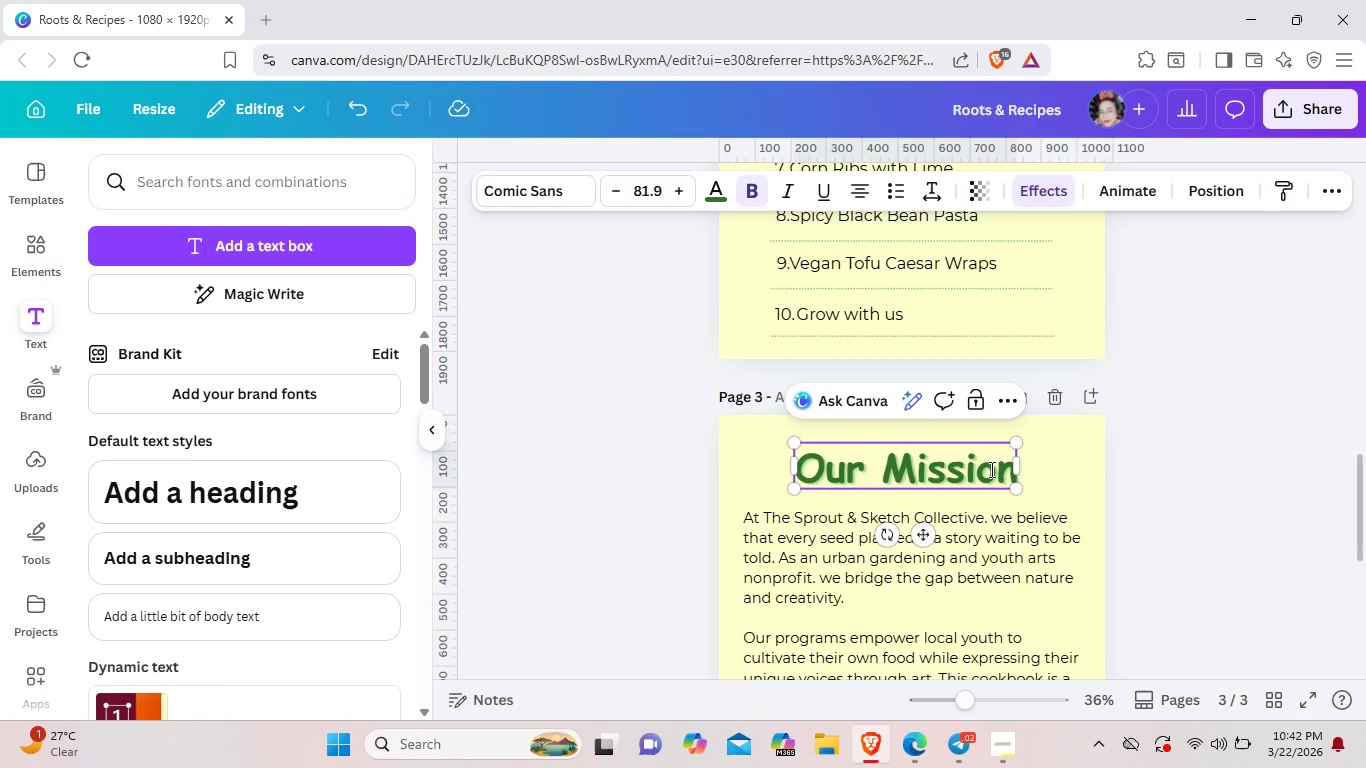 
key(ArrowUp)
 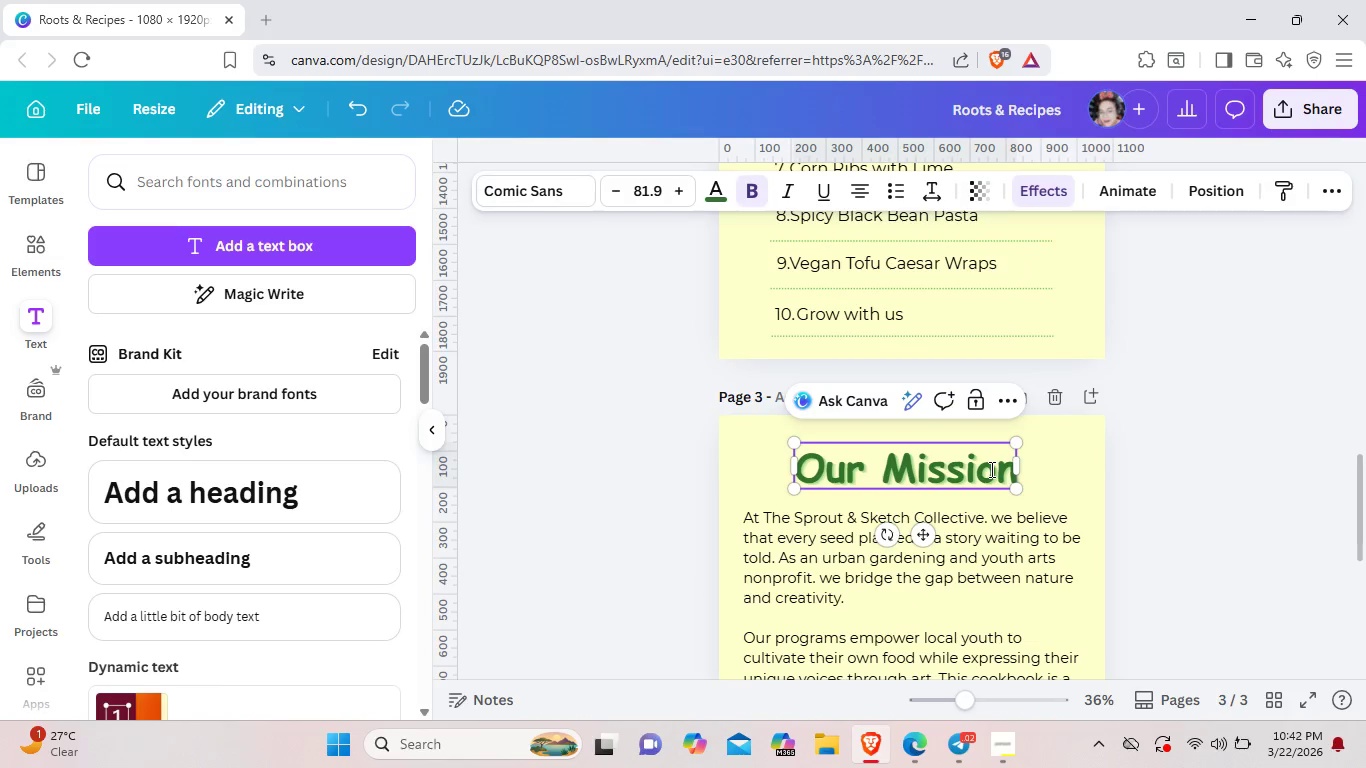 
key(ArrowUp)
 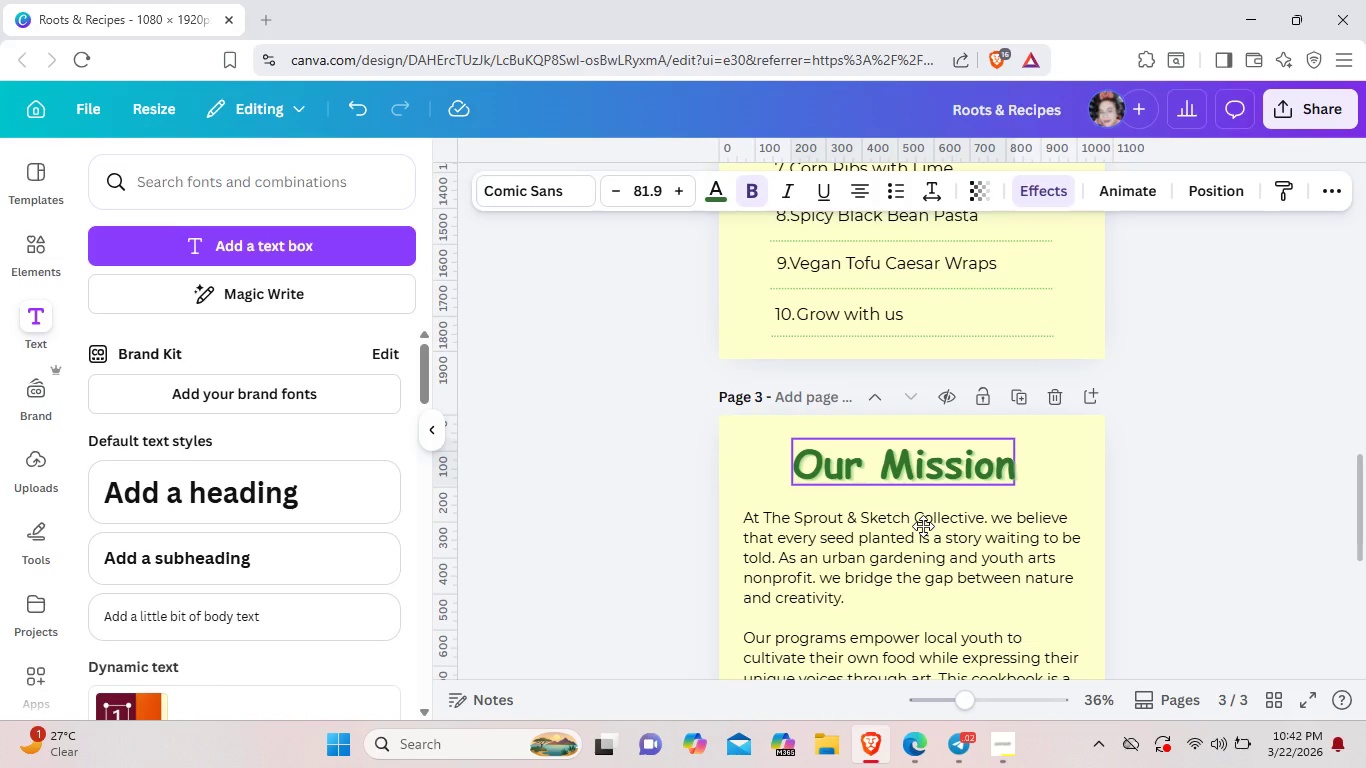 
wait(5.14)
 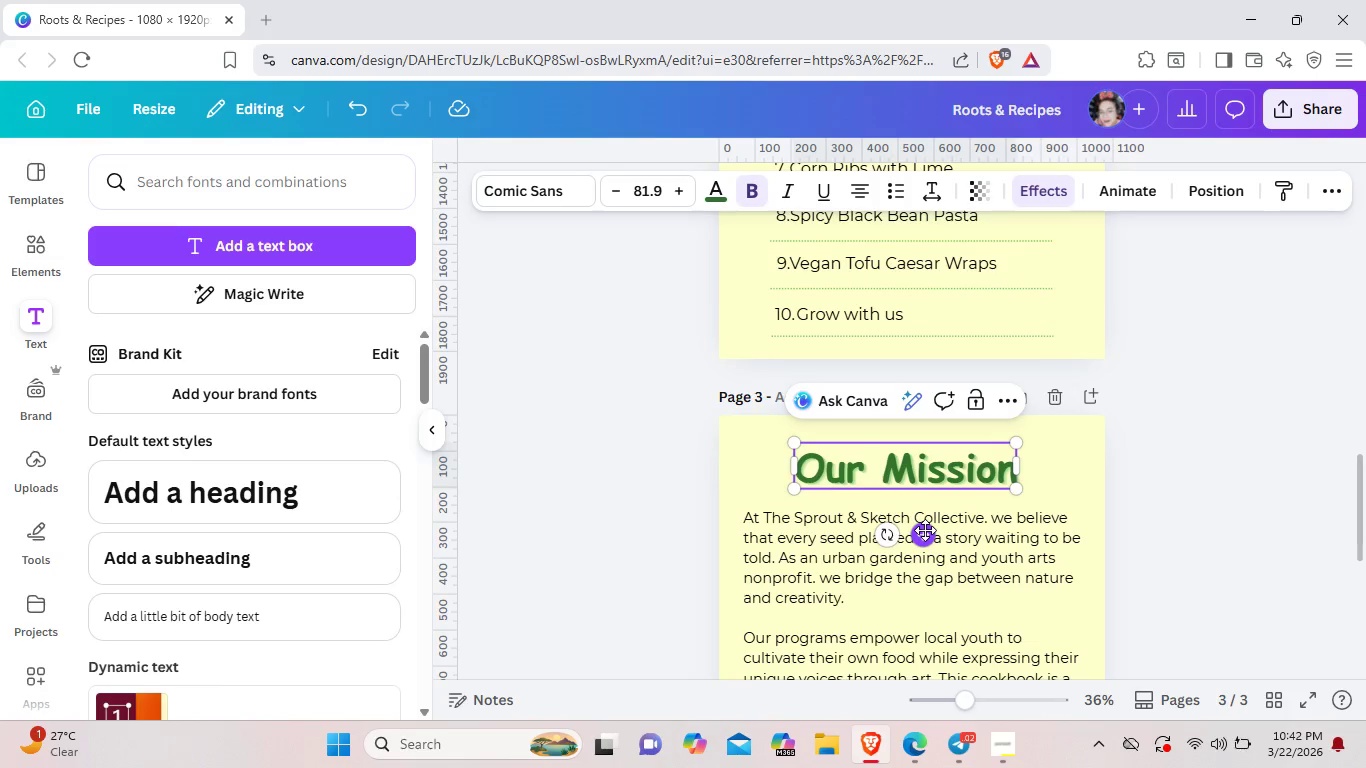 
left_click([1204, 542])
 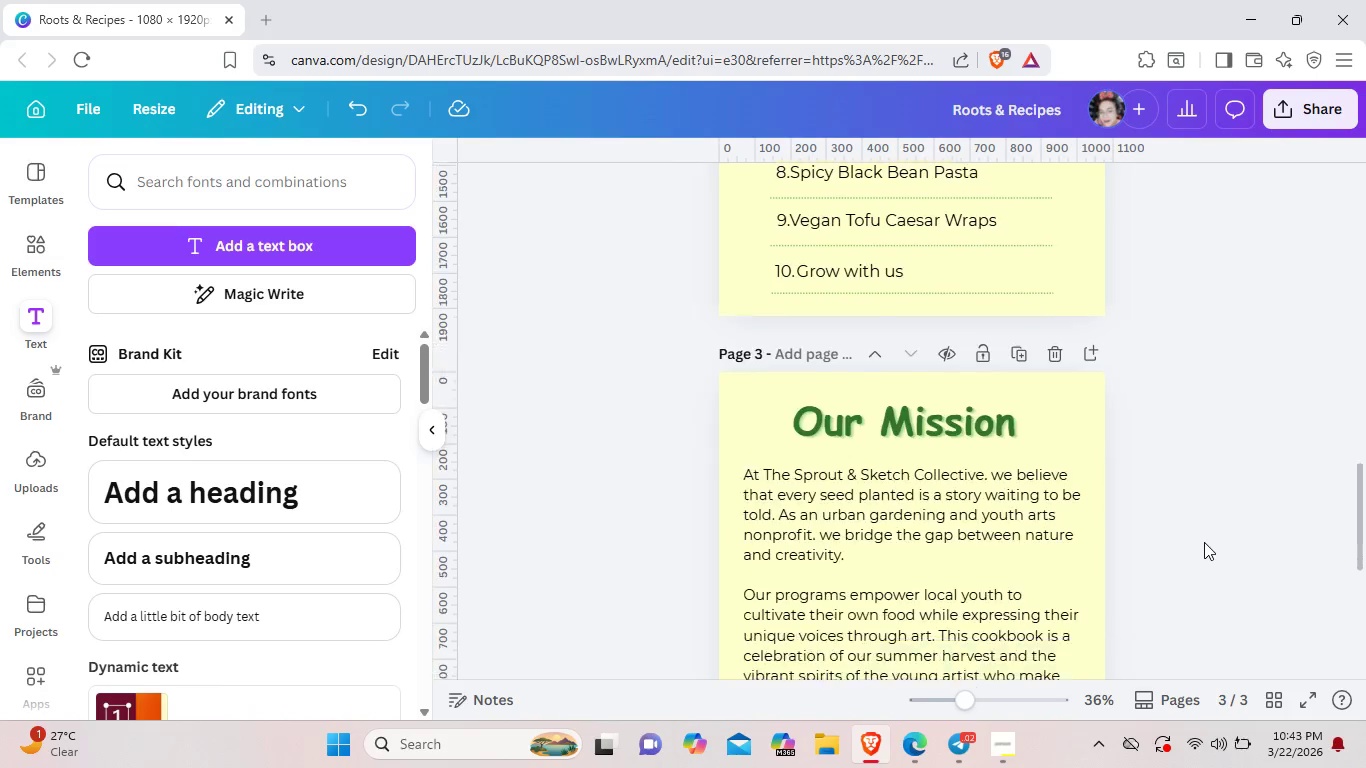 
scroll: coordinate [1204, 542], scroll_direction: down, amount: 2.0
 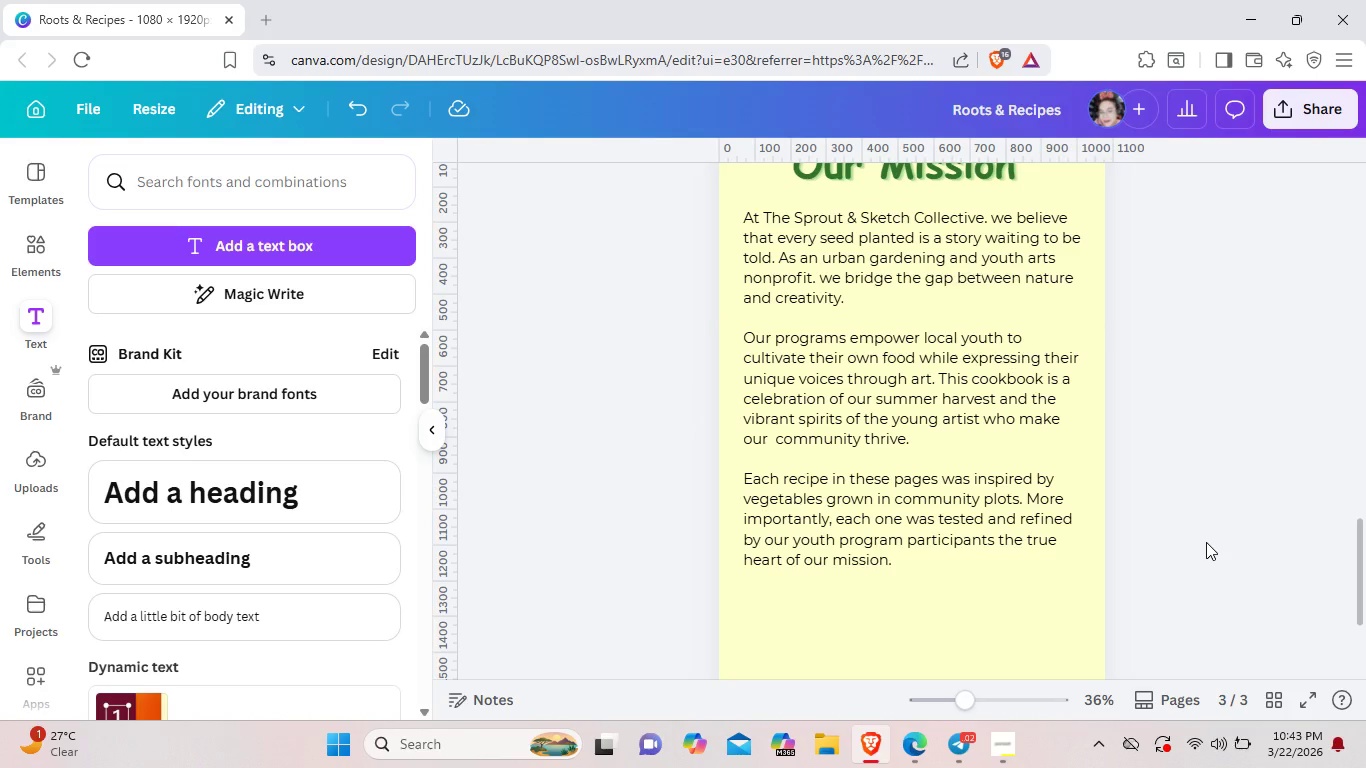 
wait(5.73)
 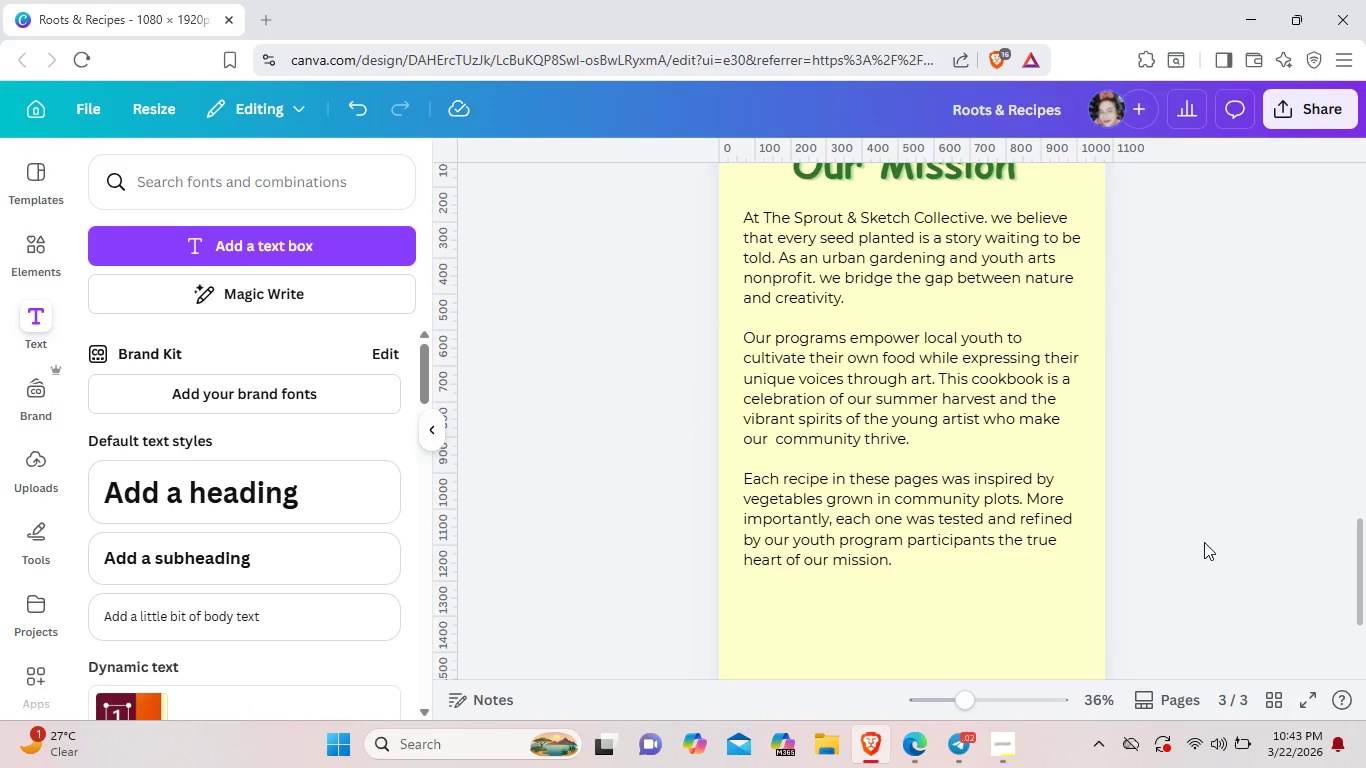 
scroll: coordinate [1169, 562], scroll_direction: down, amount: 2.0
 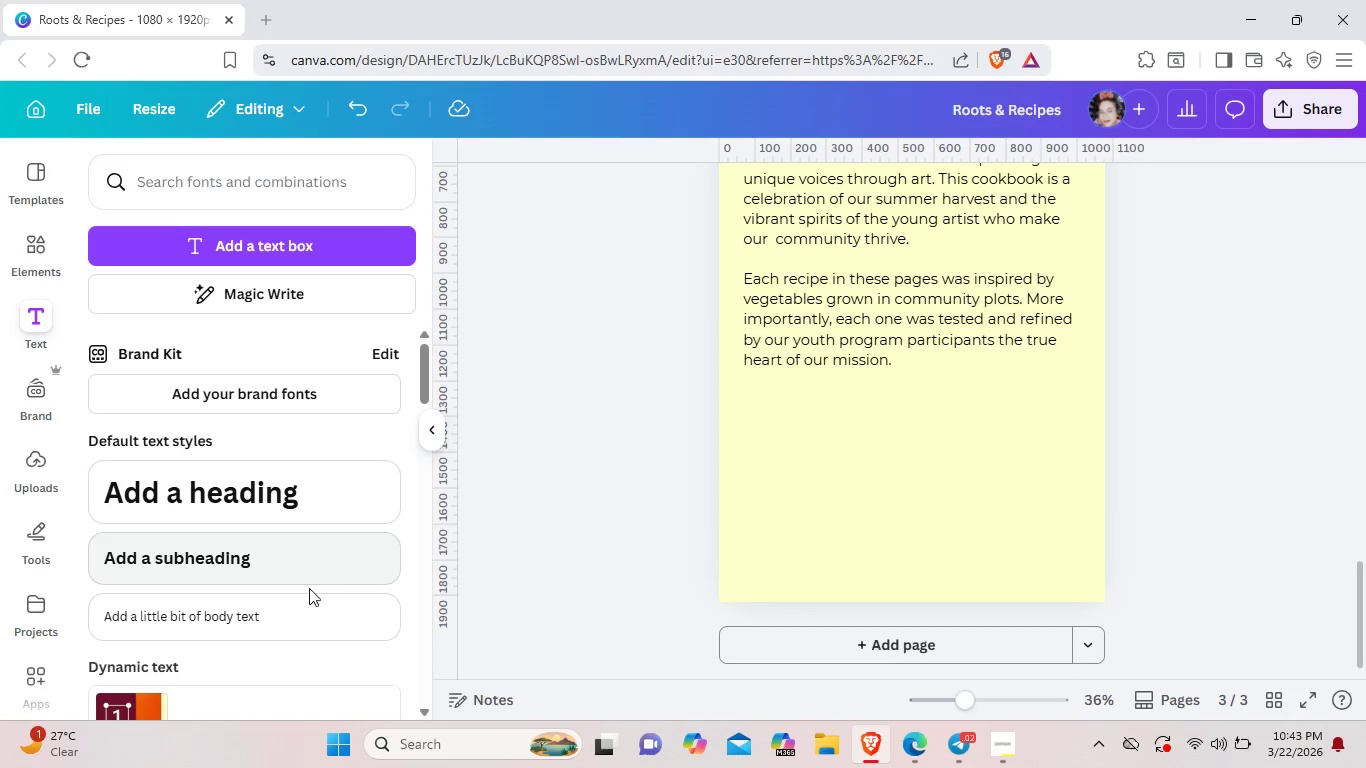 
left_click([312, 613])
 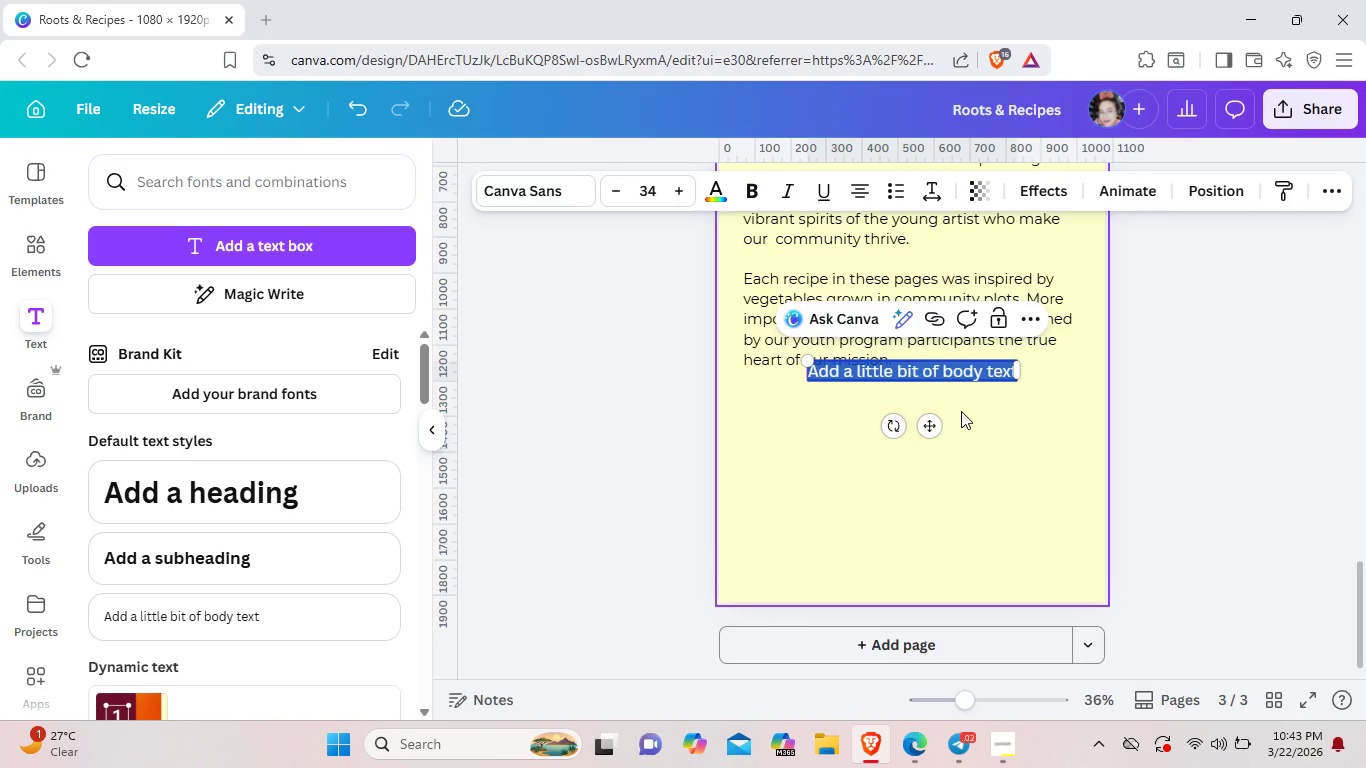 
key(Backspace)
type(Thank you for your continued support as a monthly donor. you)
key(Backspace)
key(Backspace)
key(Backspace)
type(You are the roots that allow us to grow)
 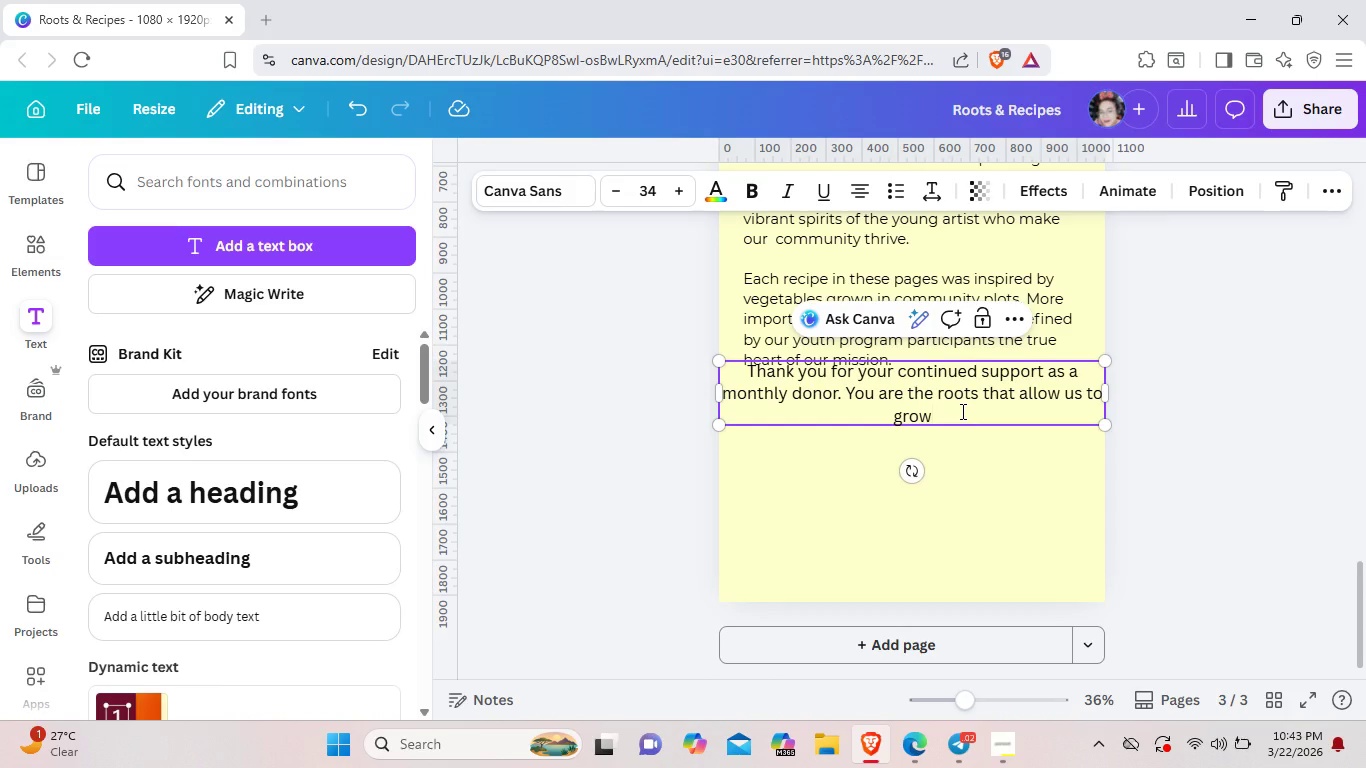 
wait(5.27)
 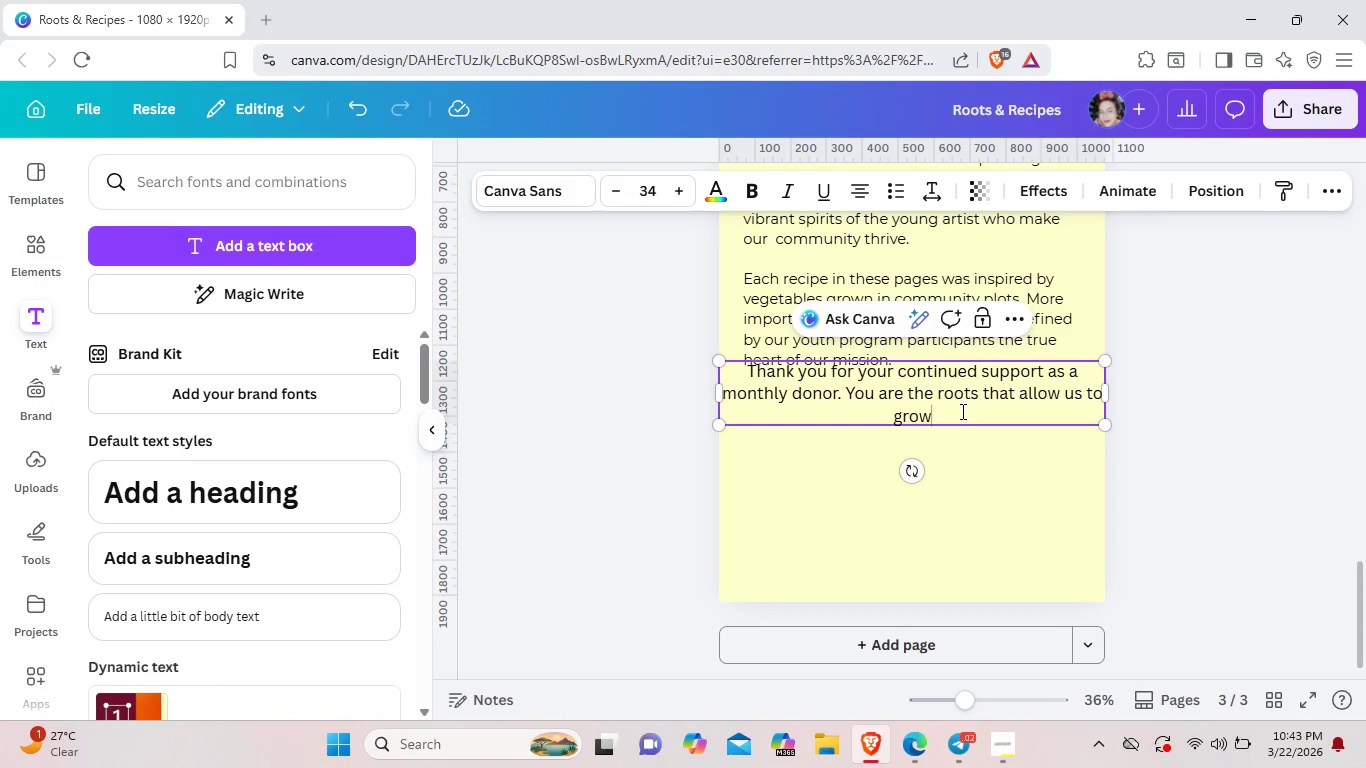 
type(, the soil that nourishes our vision)
 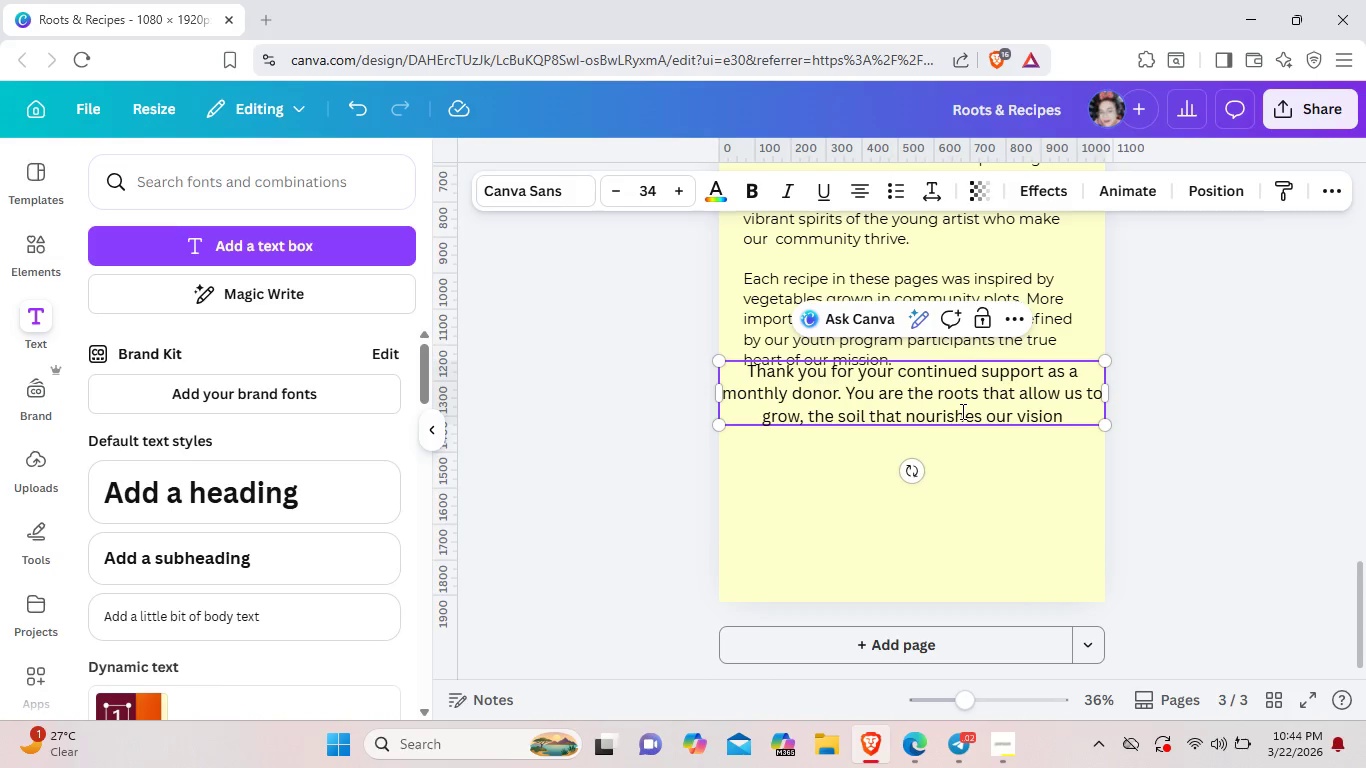 
type(, and the reason we can keep)
 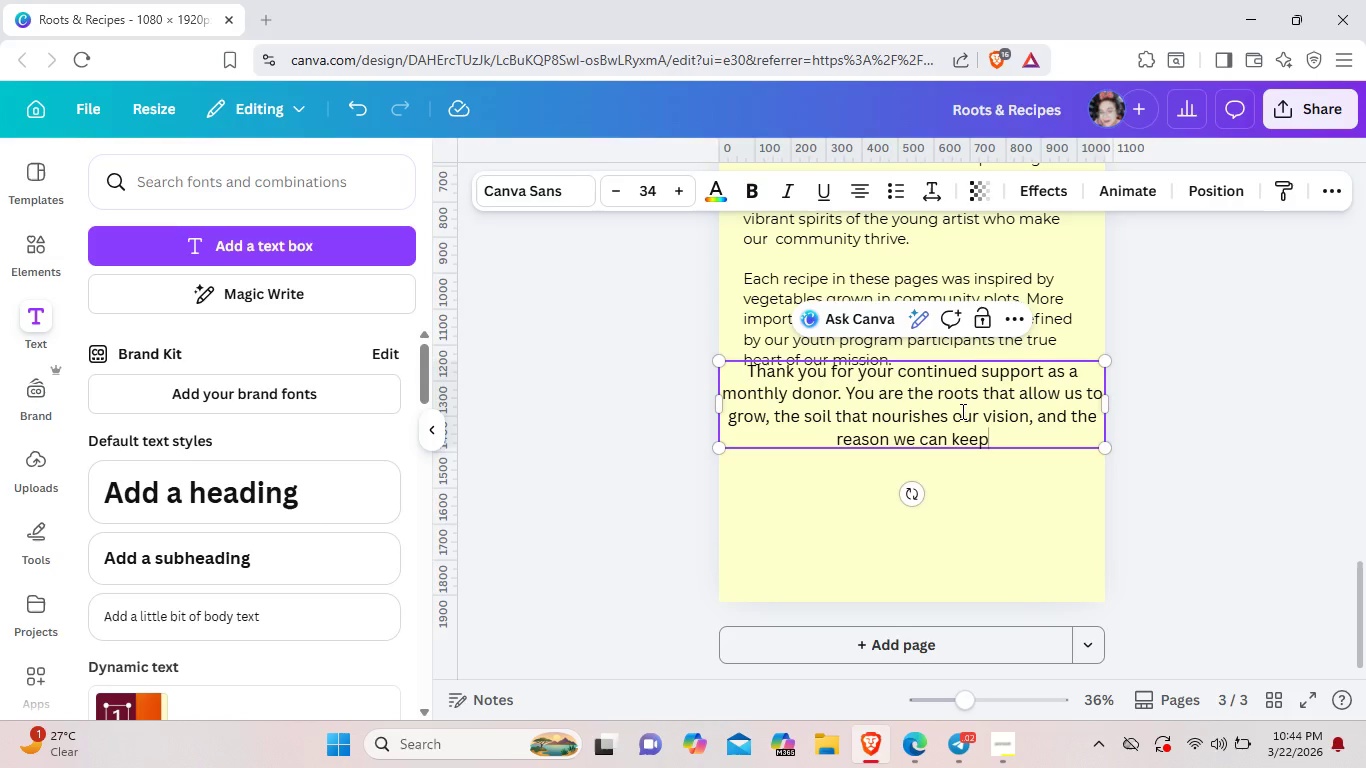 
type( our)
 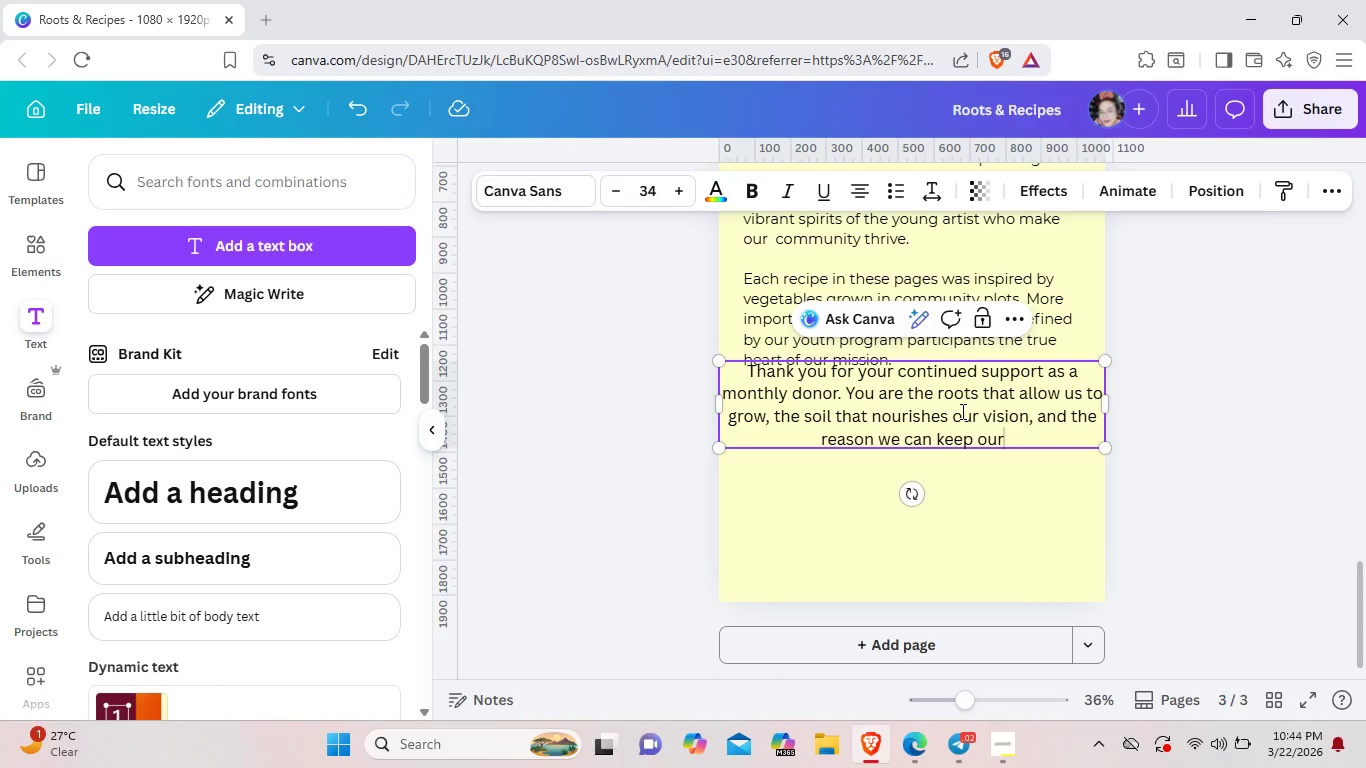 
wait(5.78)
 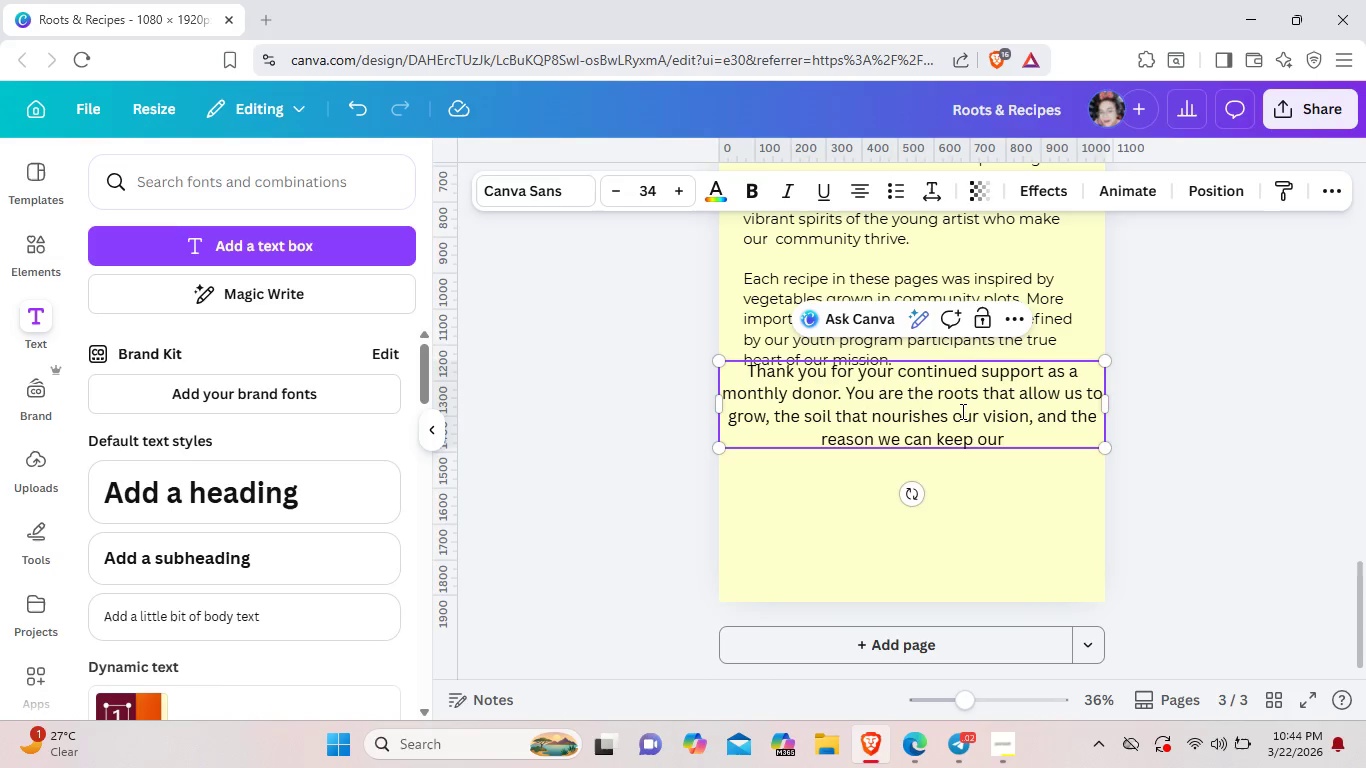 
type( gardens )
 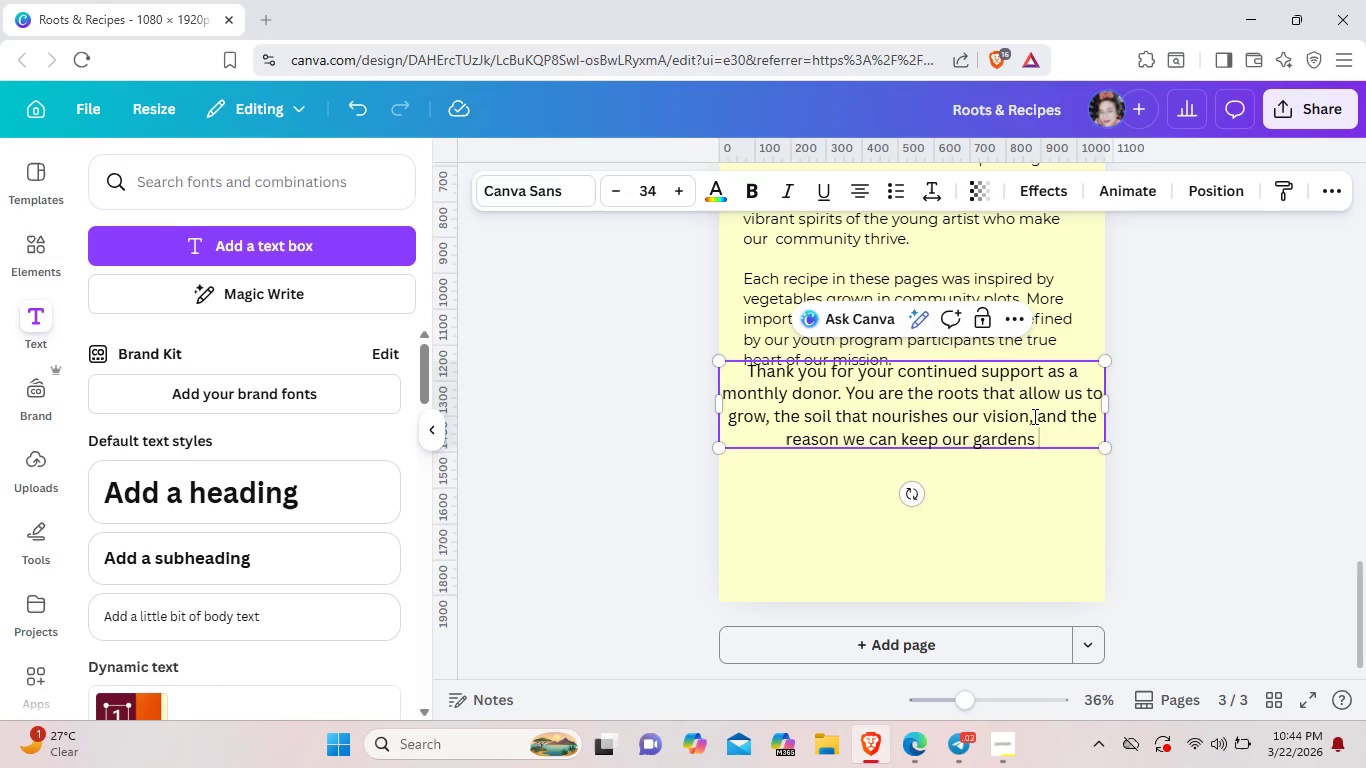 
type(flou)
 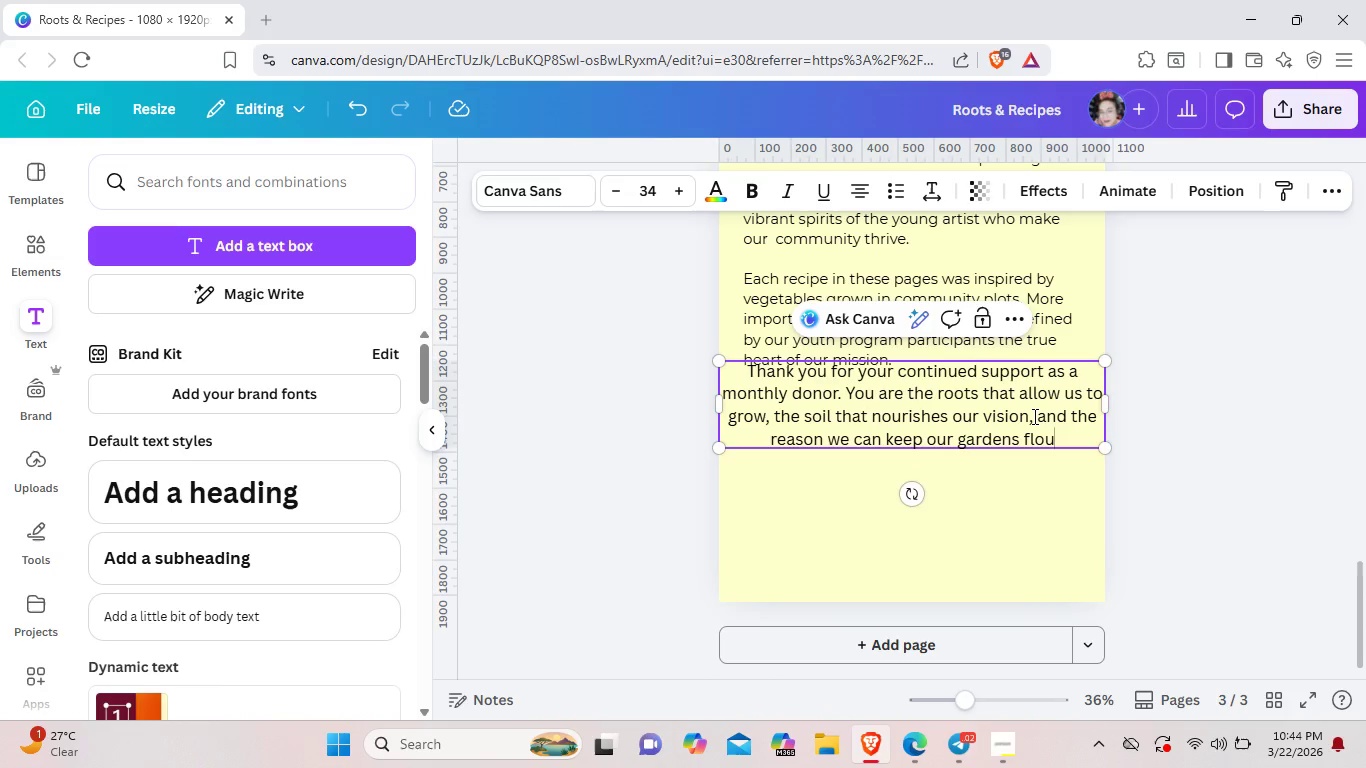 
type(rsihing)
 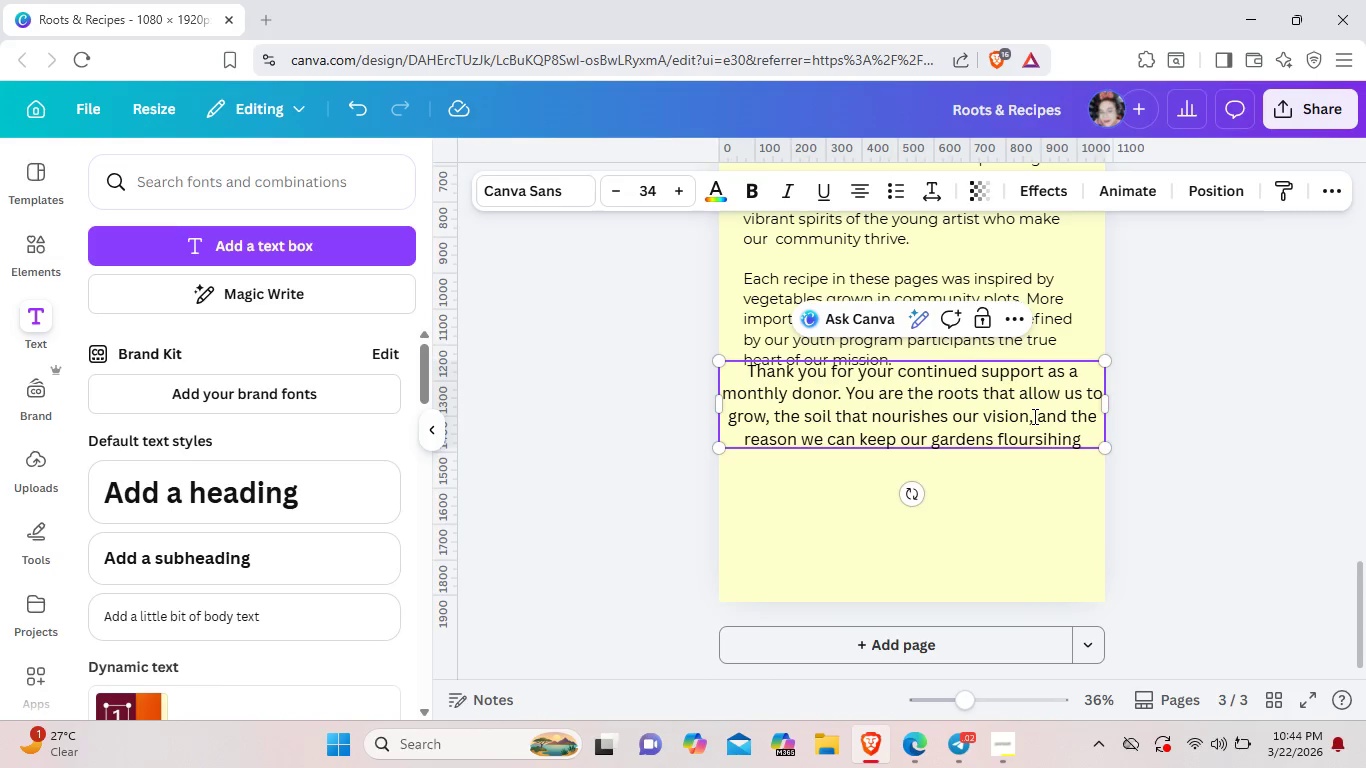 
wait(10.73)
 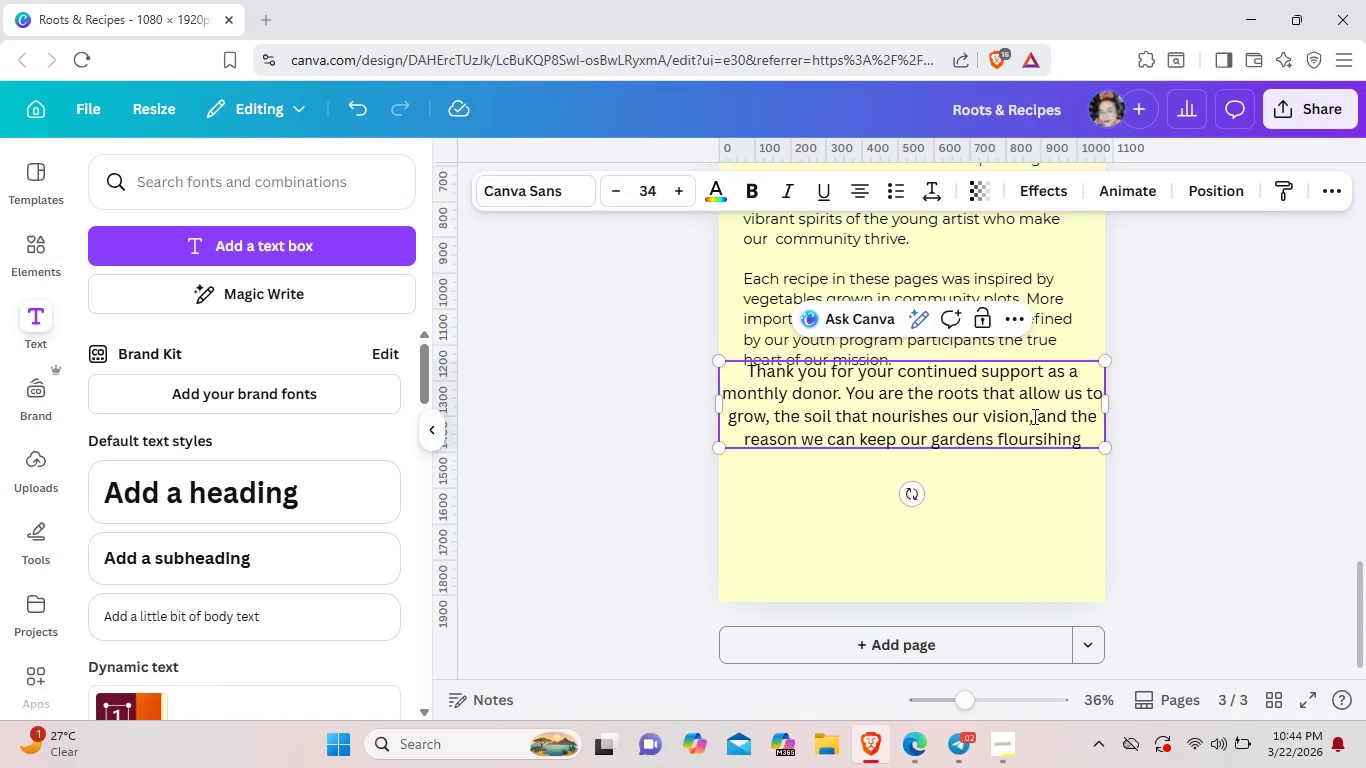 
key(Backspace)
key(Backspace)
key(Backspace)
key(Backspace)
key(Backspace)
key(Backspace)
type(shing)
 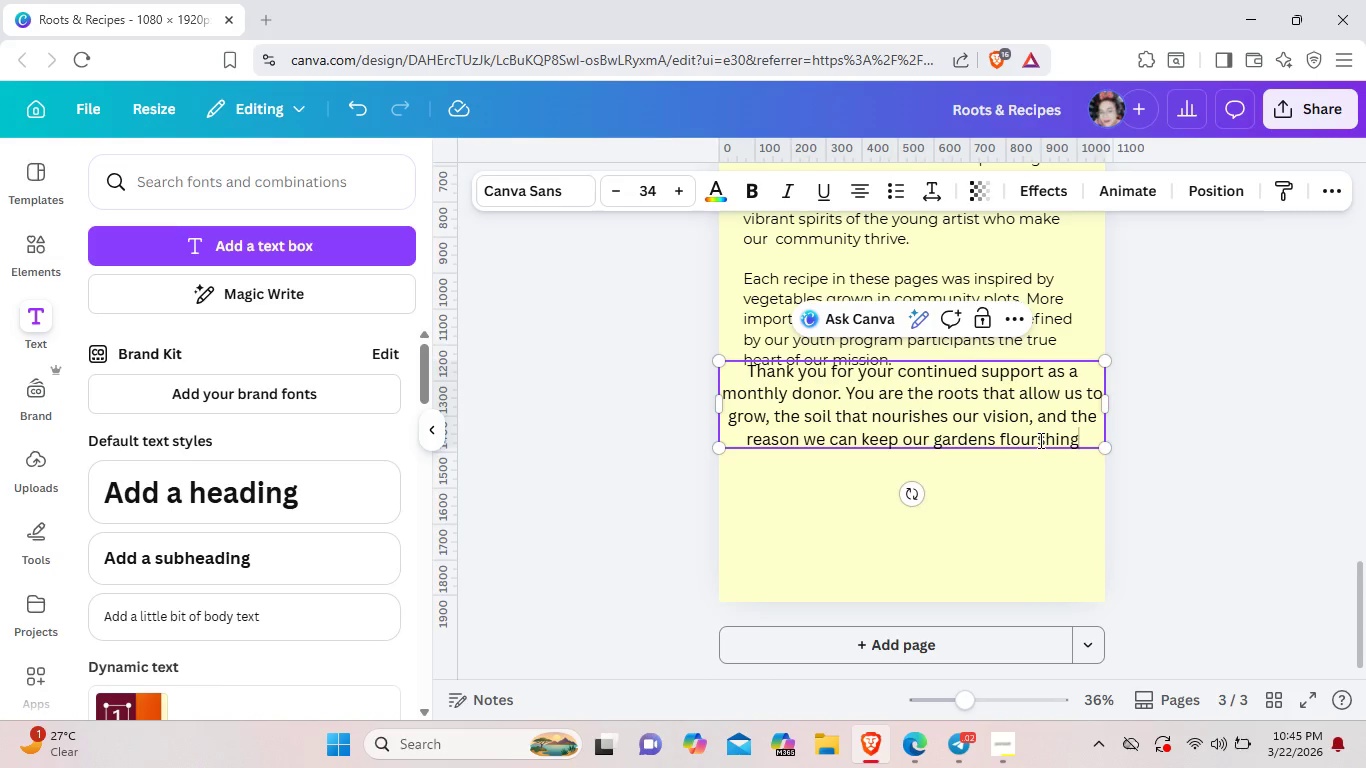 
left_click([1039, 440])
 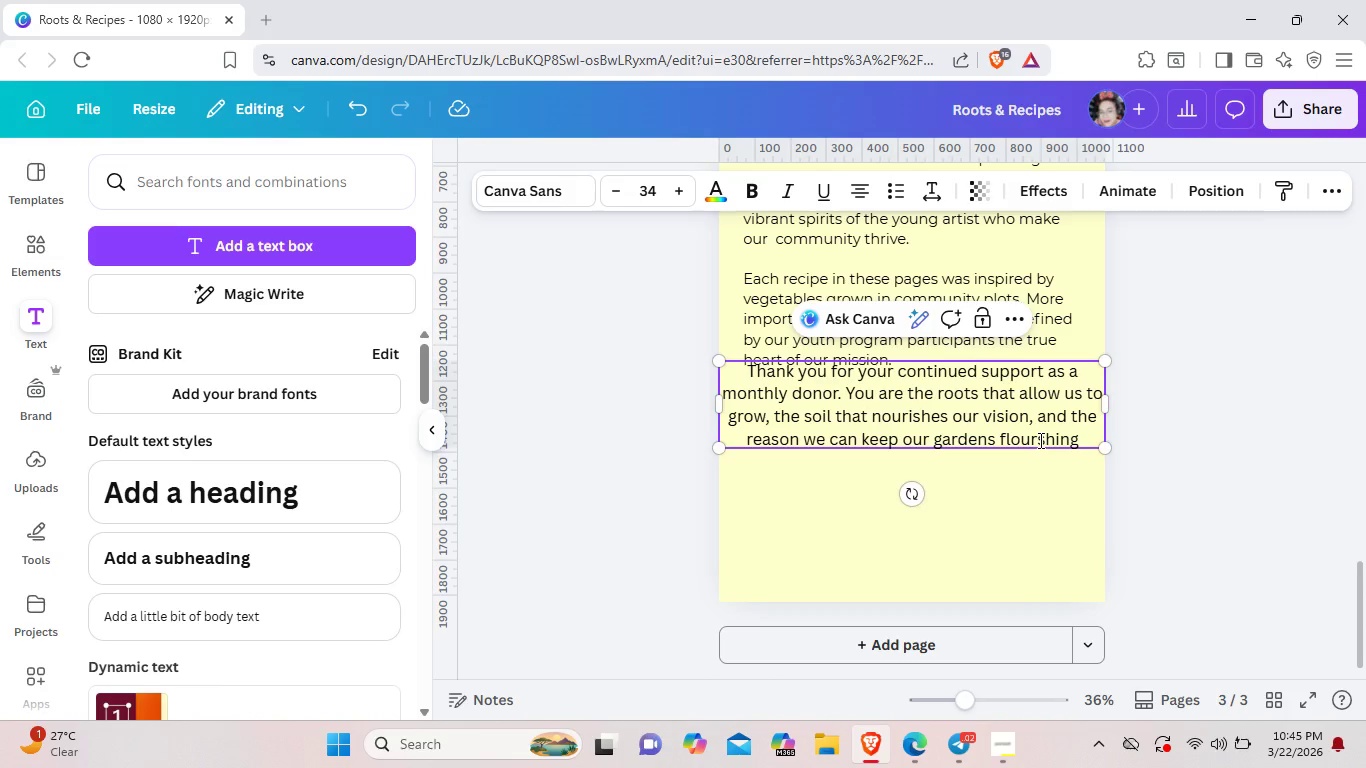 
key(I)
 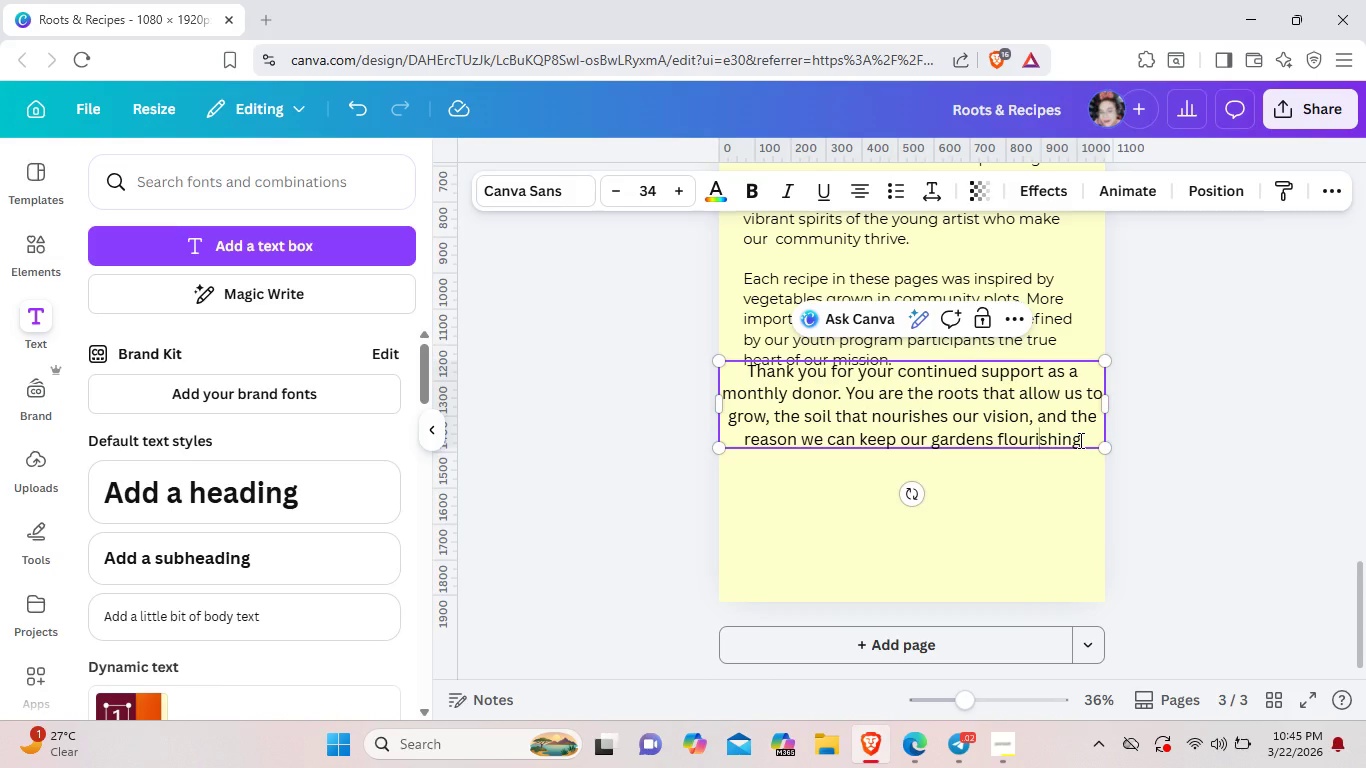 
left_click([1079, 440])
 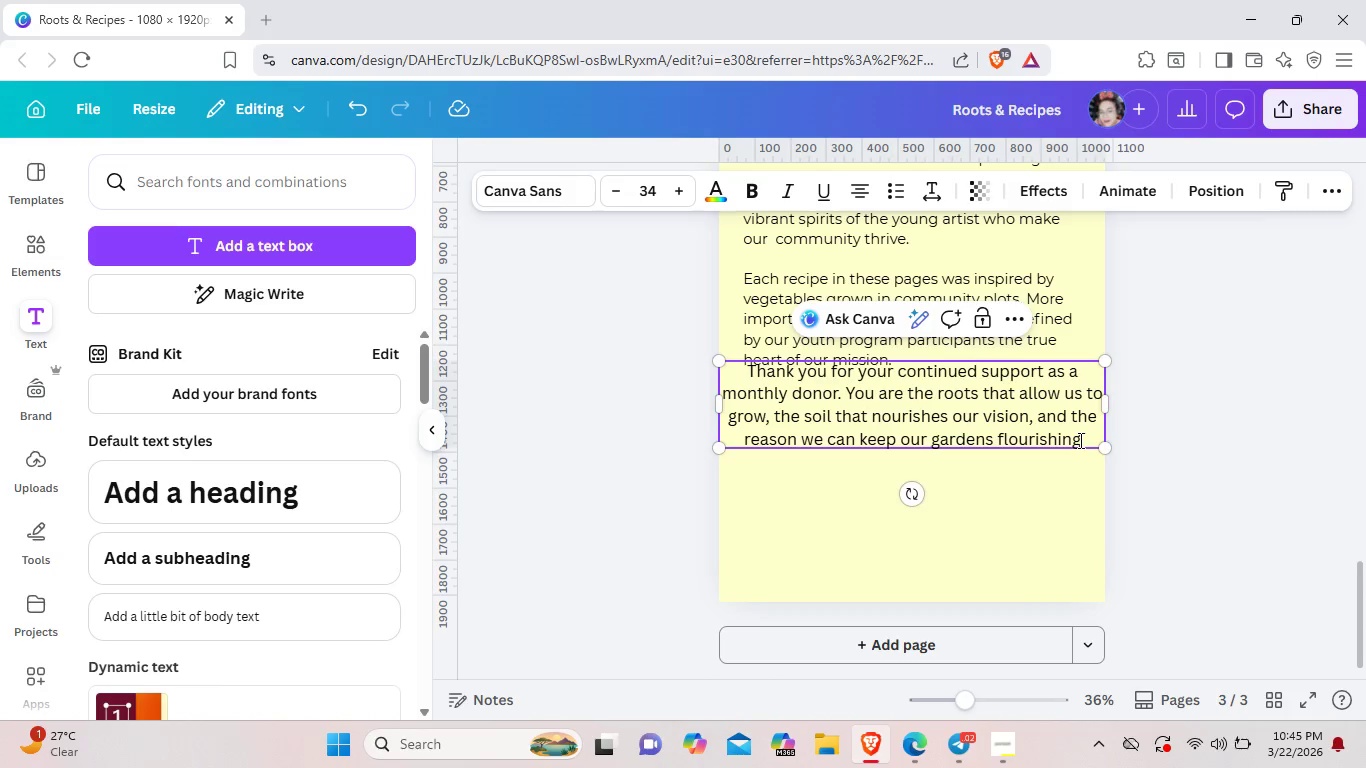 
key(Space)
 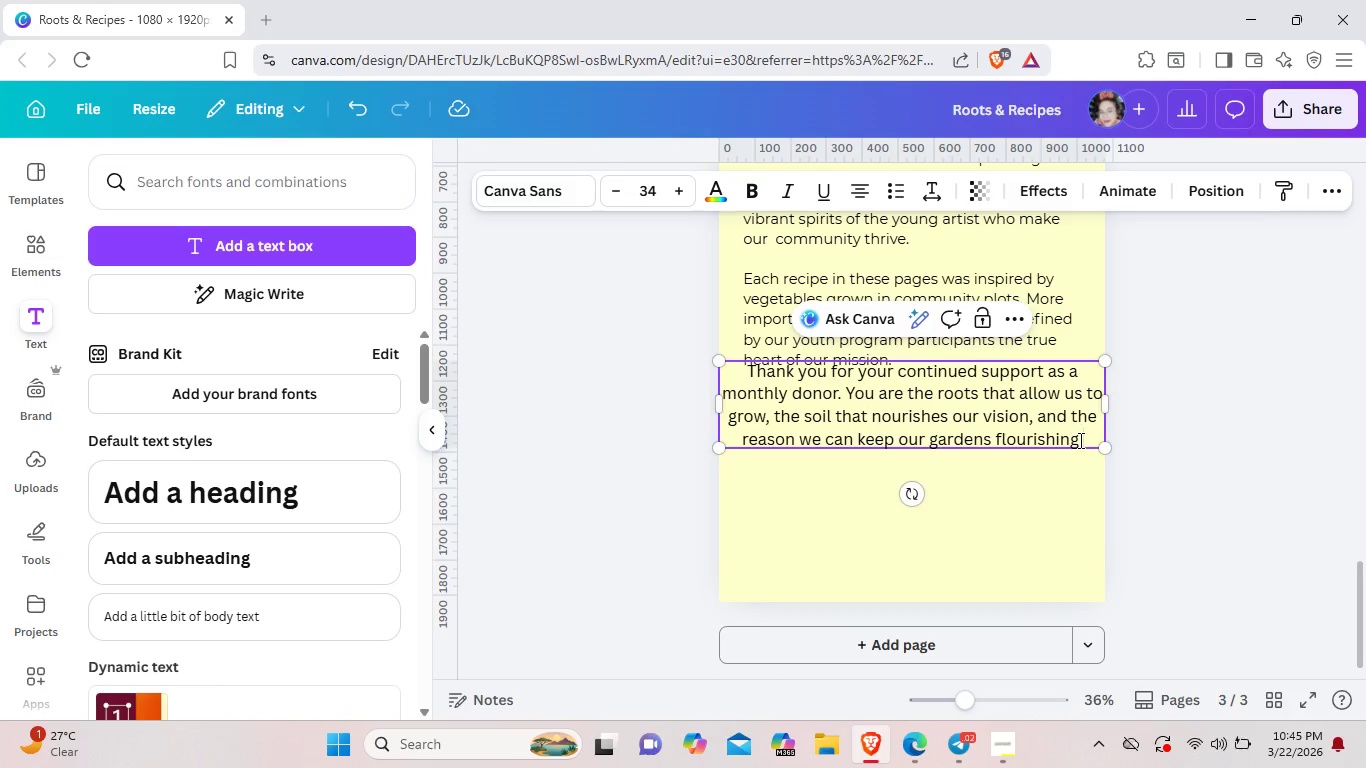 
wait(8.77)
 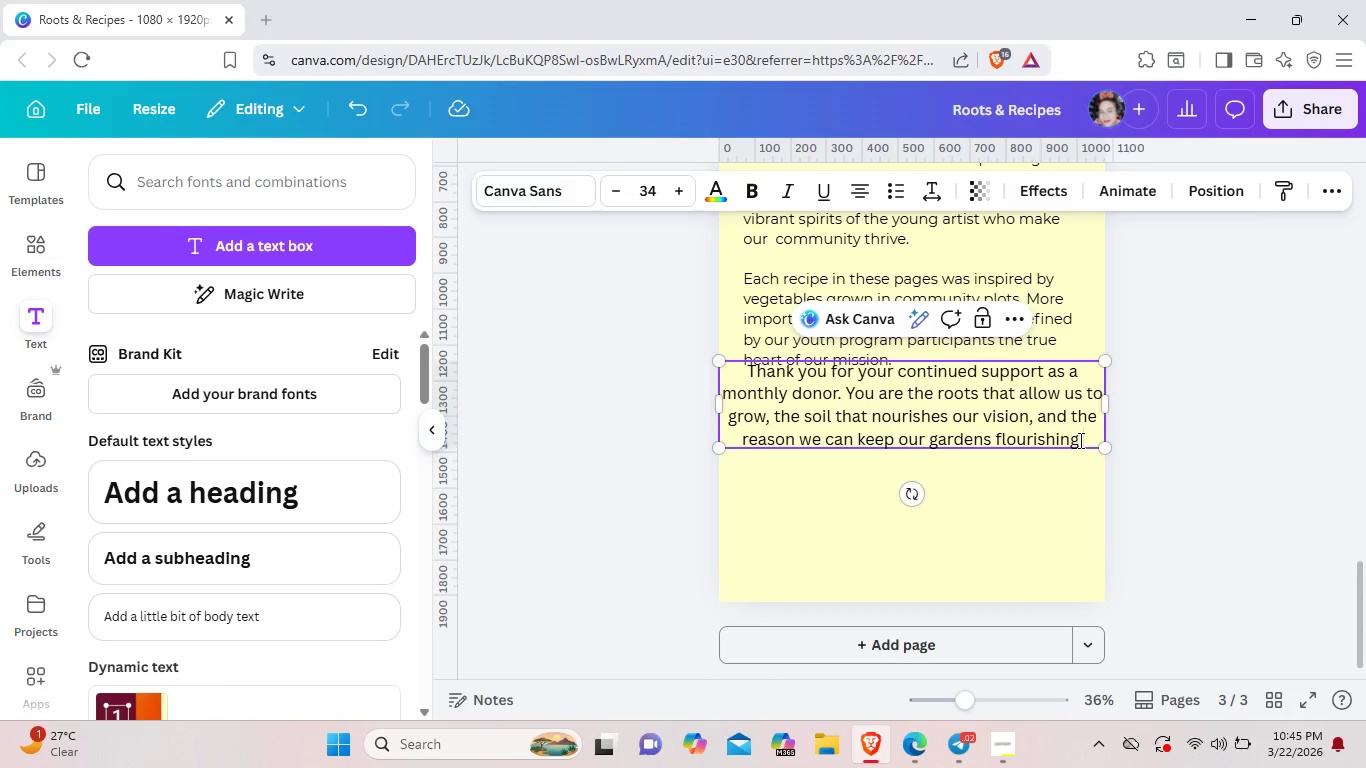 
type( and our gardens )
 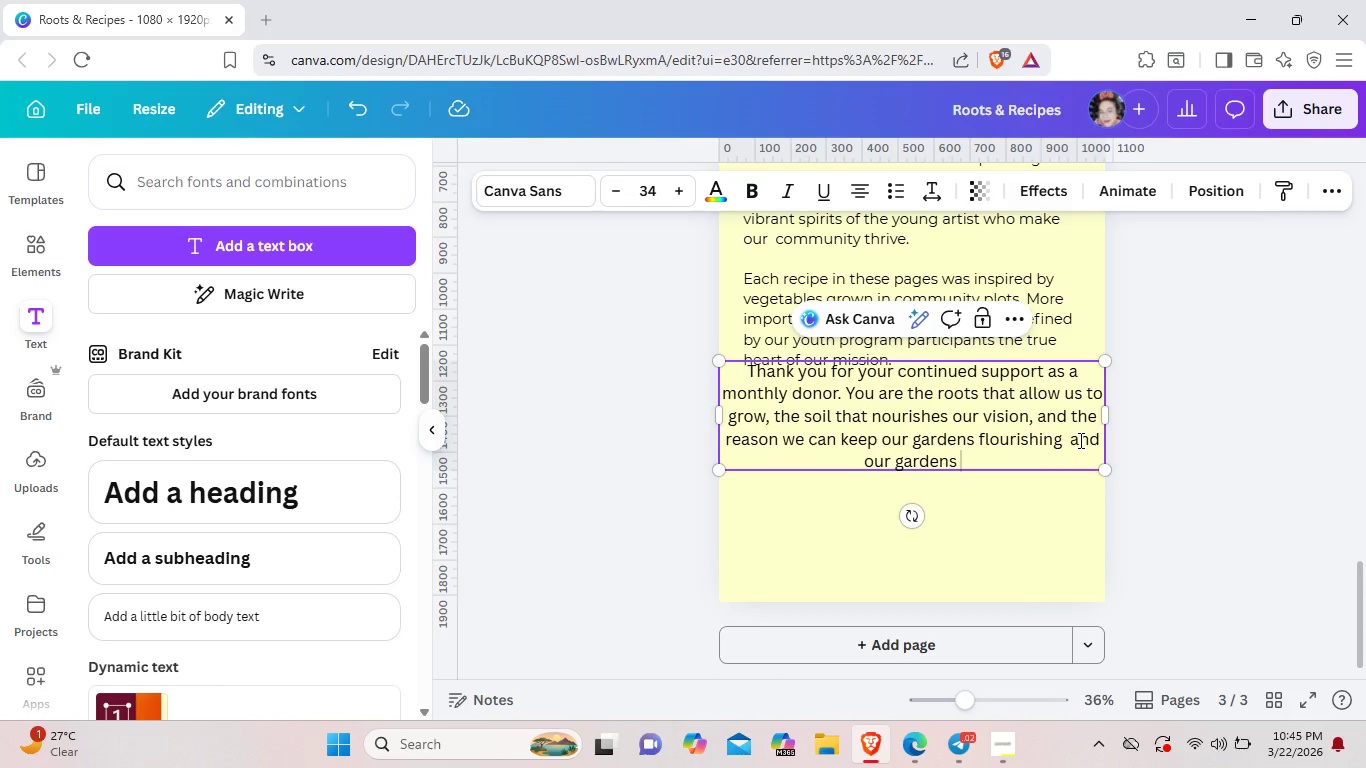 
wait(8.39)
 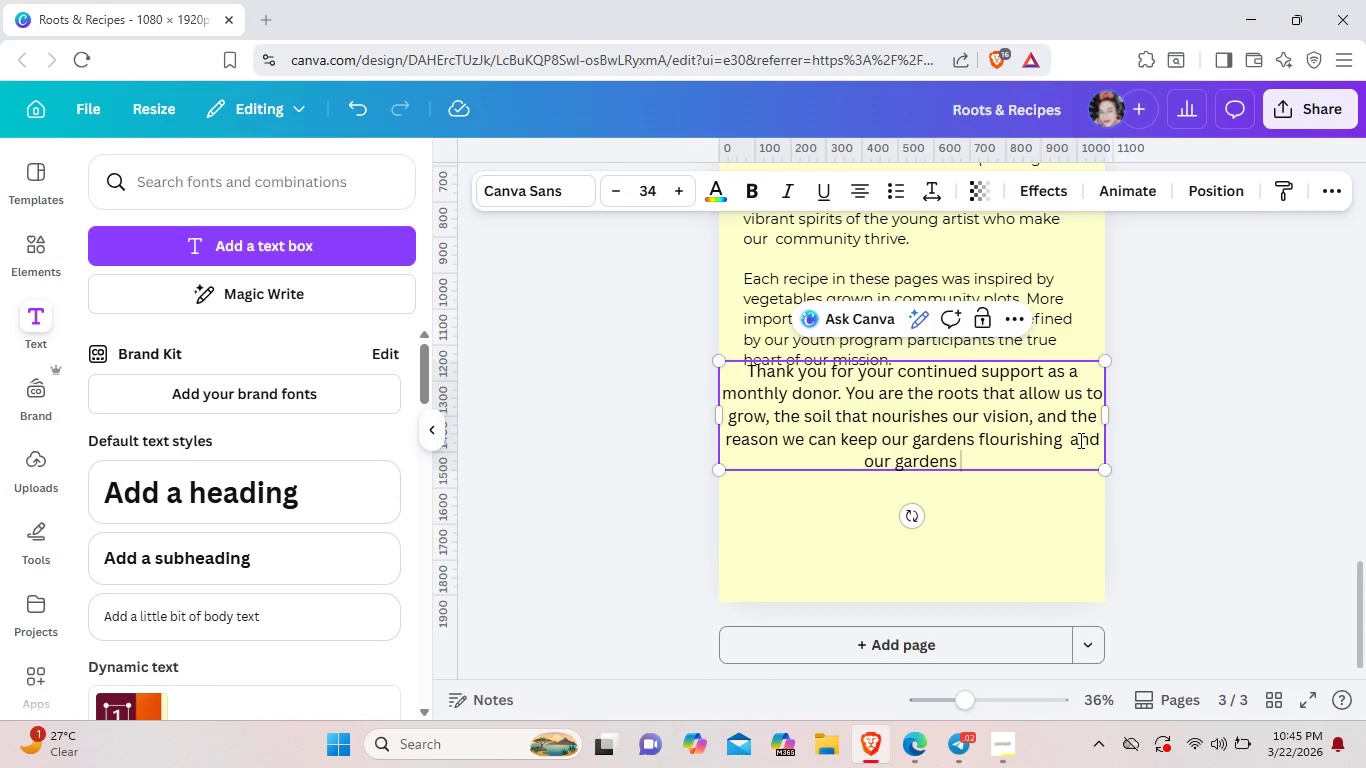 
key(Backspace)
key(Backspace)
key(Backspace)
key(Backspace)
key(Backspace)
key(Backspace)
key(Backspace)
key(Backspace)
type(studios alive with creativity.)
 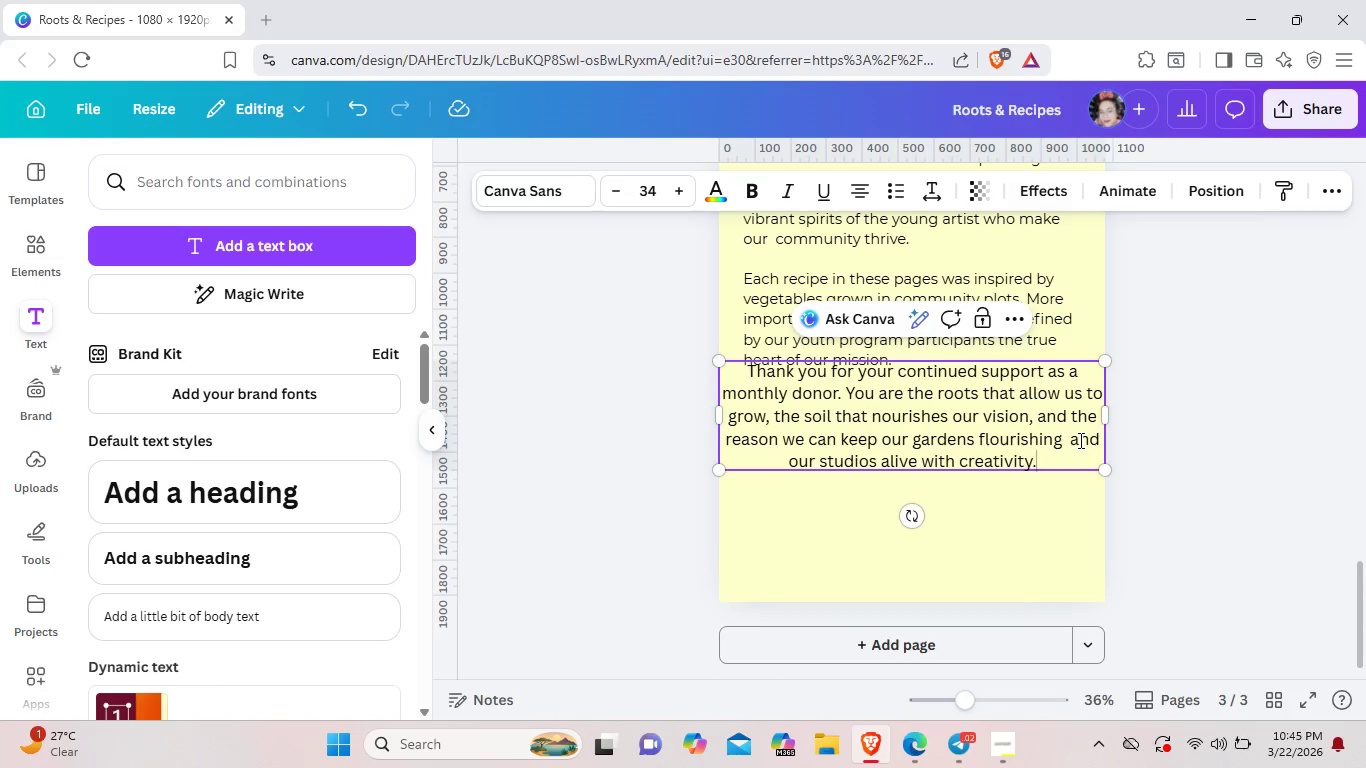 
key(Enter)
 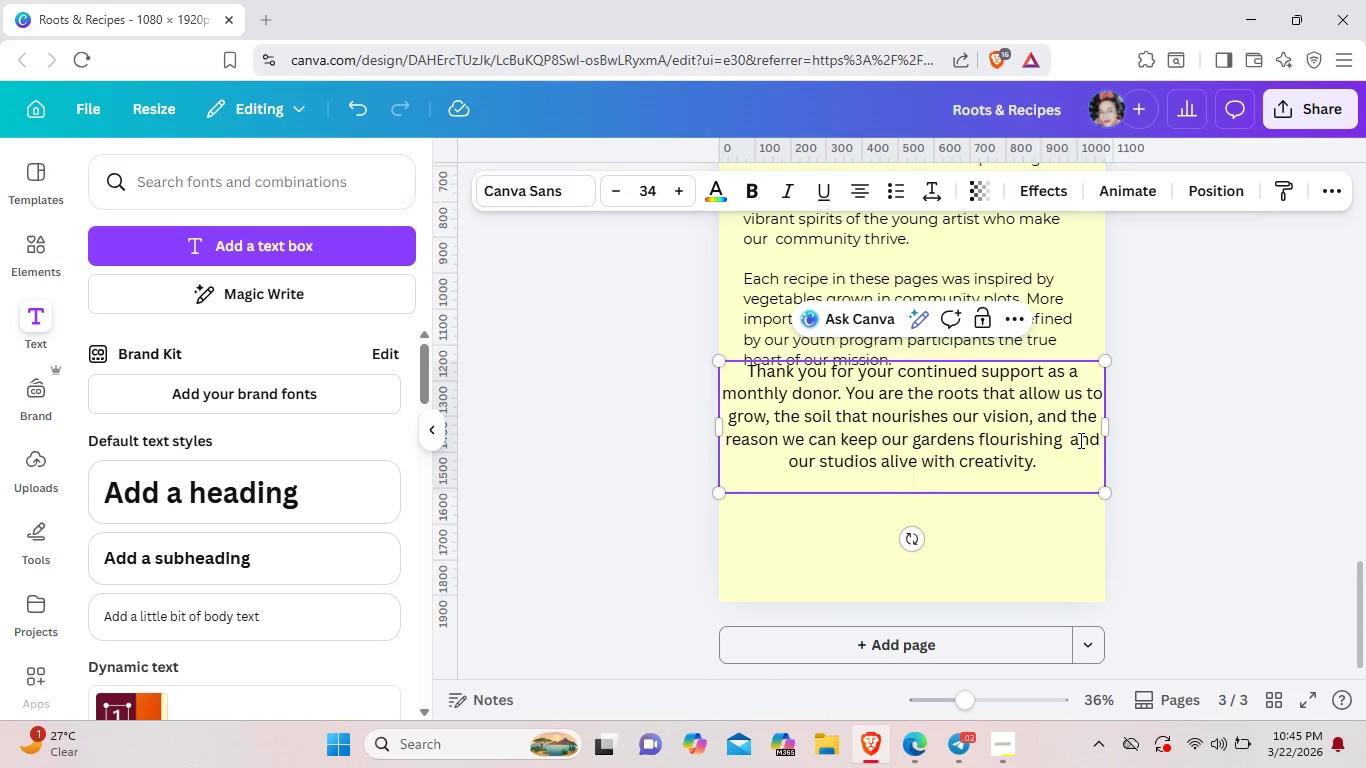 
key(Enter)
 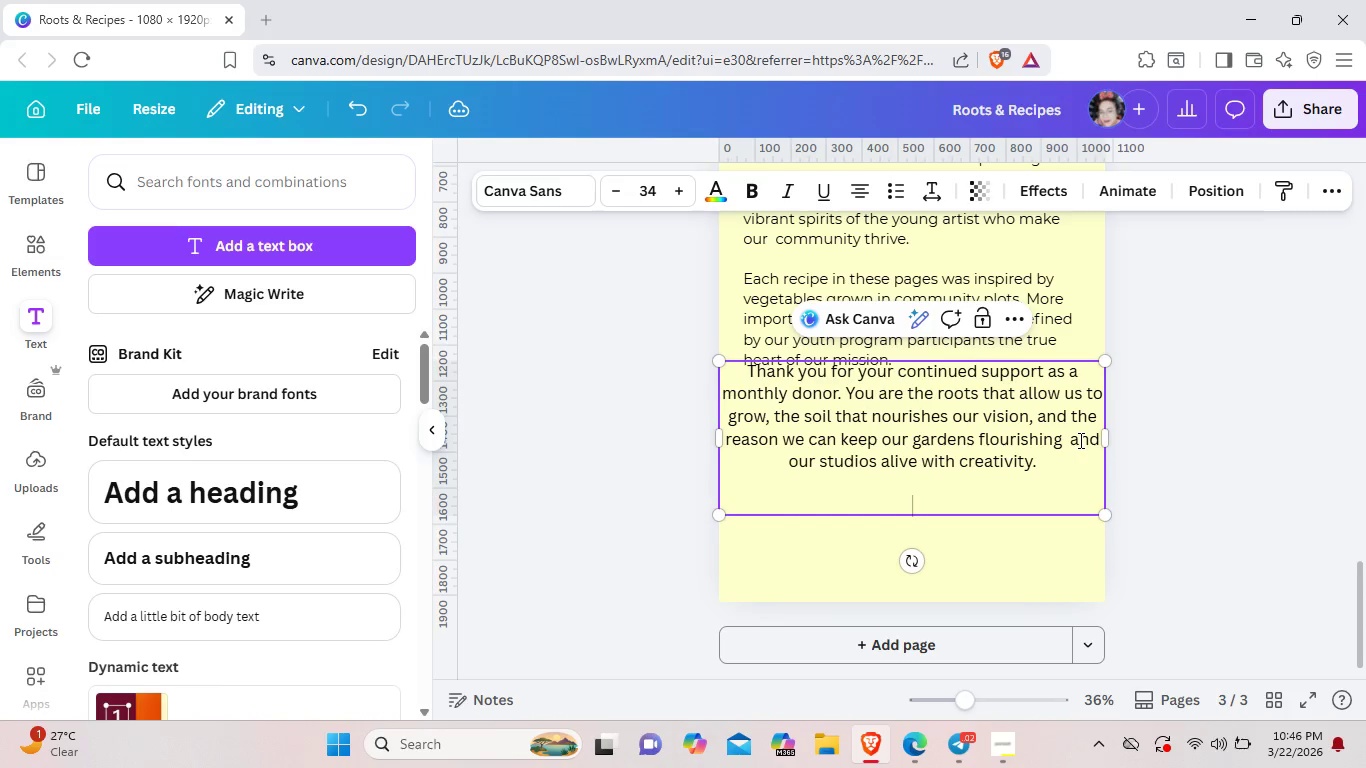 
key(Enter)
 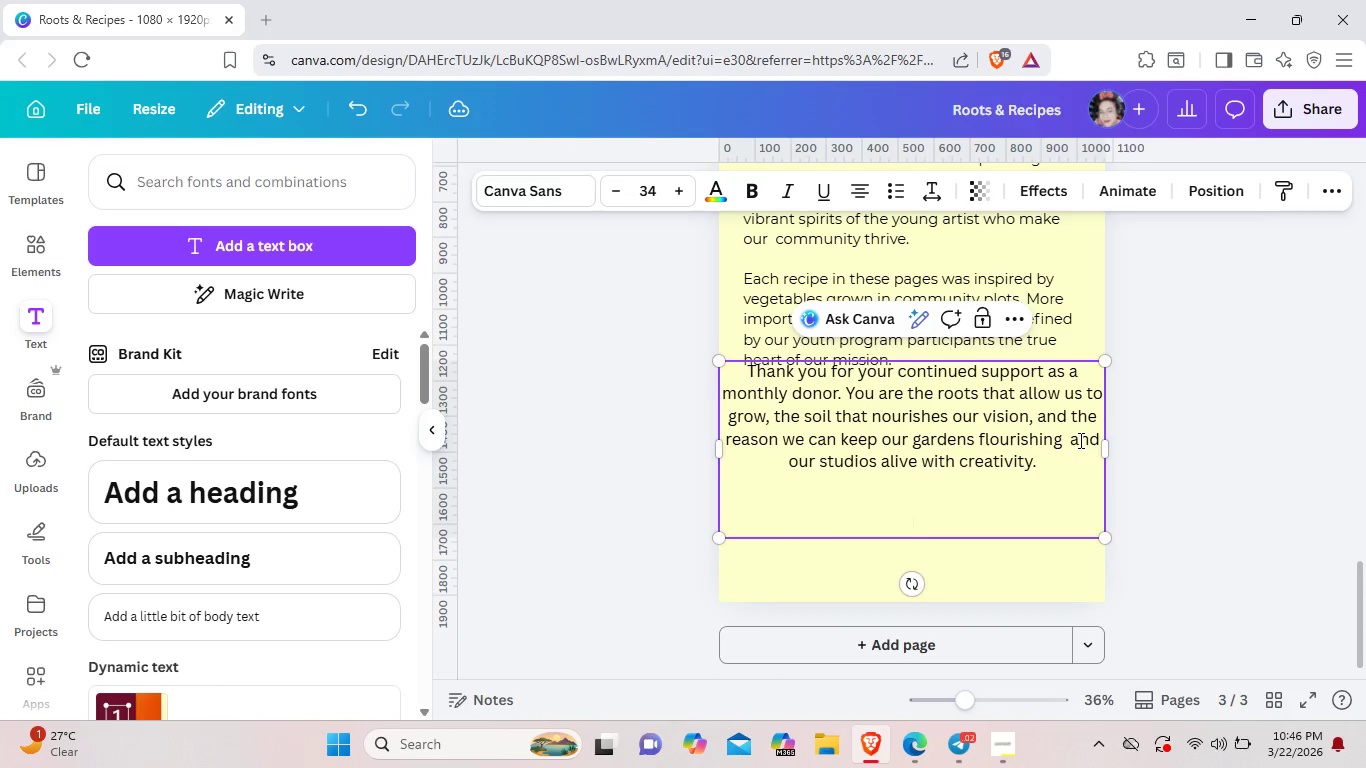 
type(In solidarity and growth)
 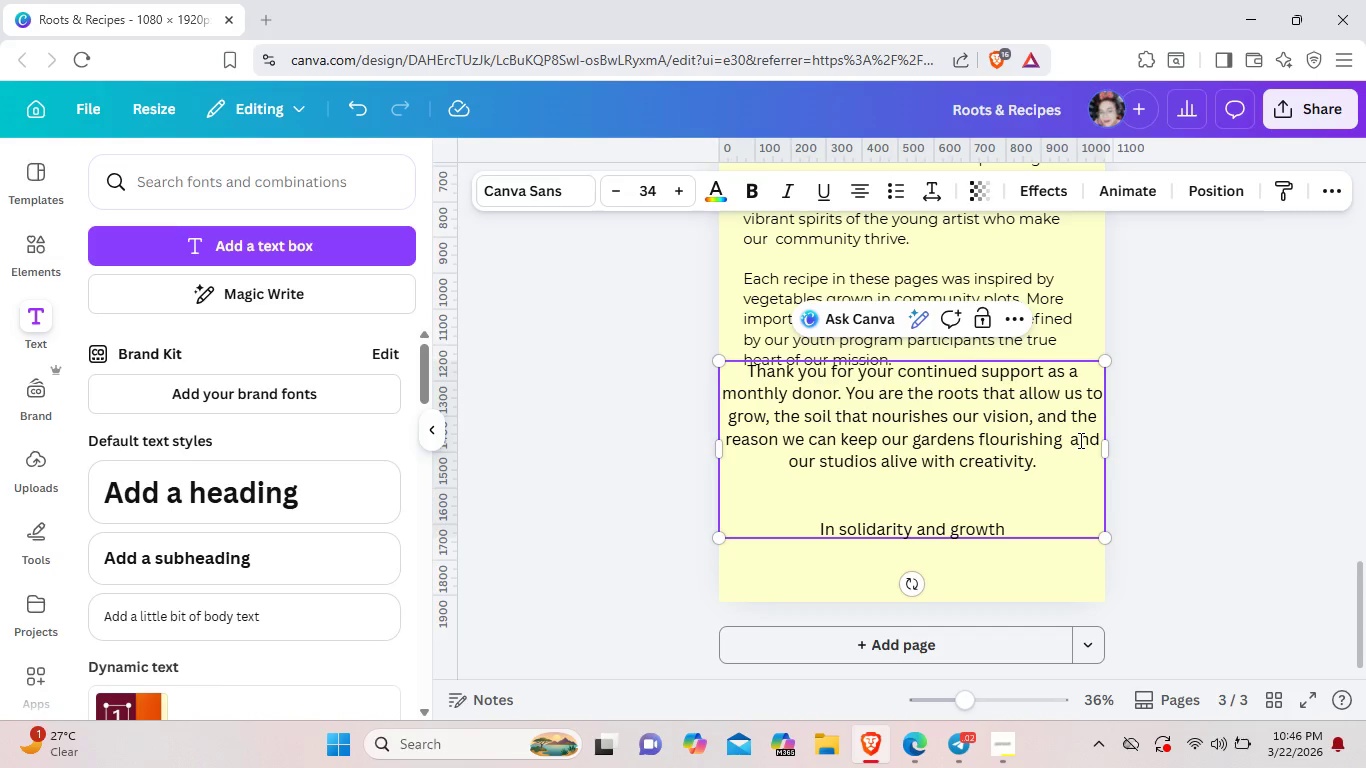 
key(Enter)
 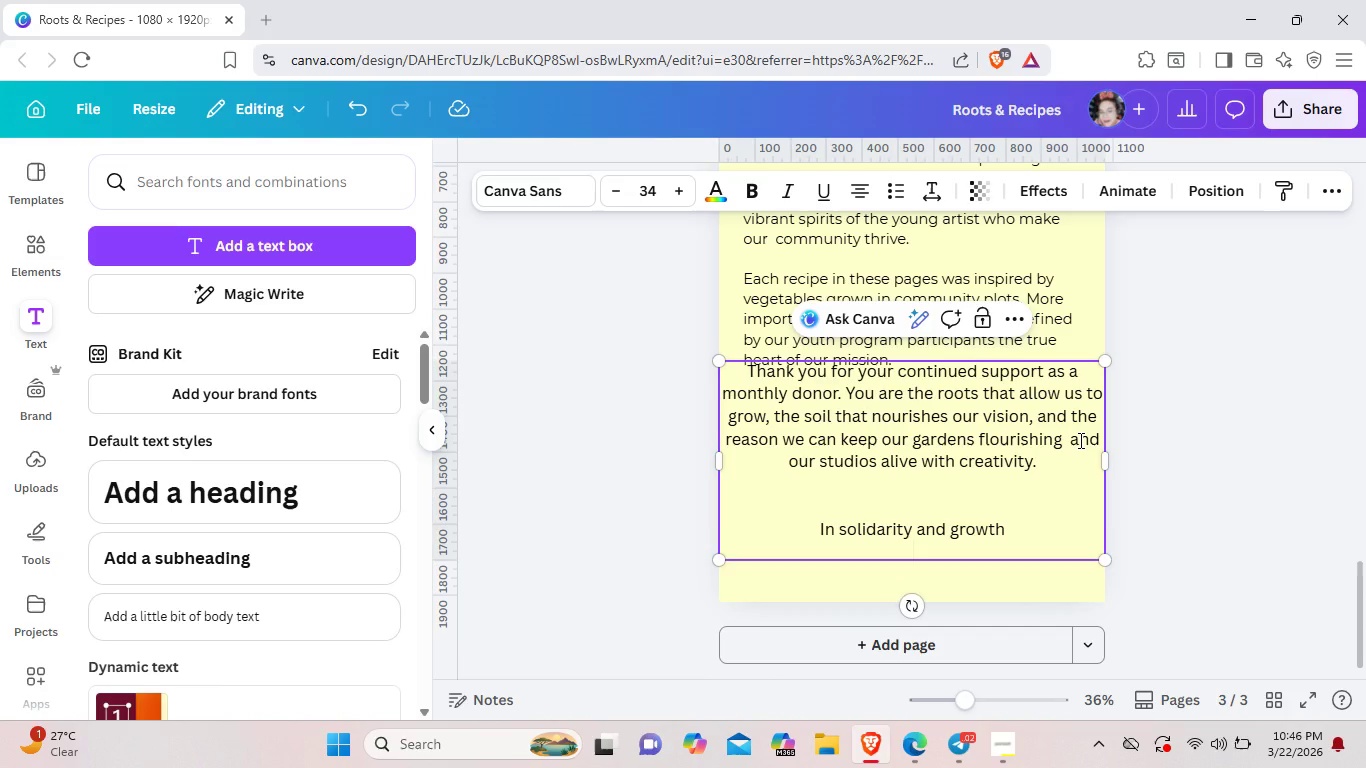 
type(The Sprout & Sketch Clo)
key(Backspace)
key(Backspace)
type(ollective)
 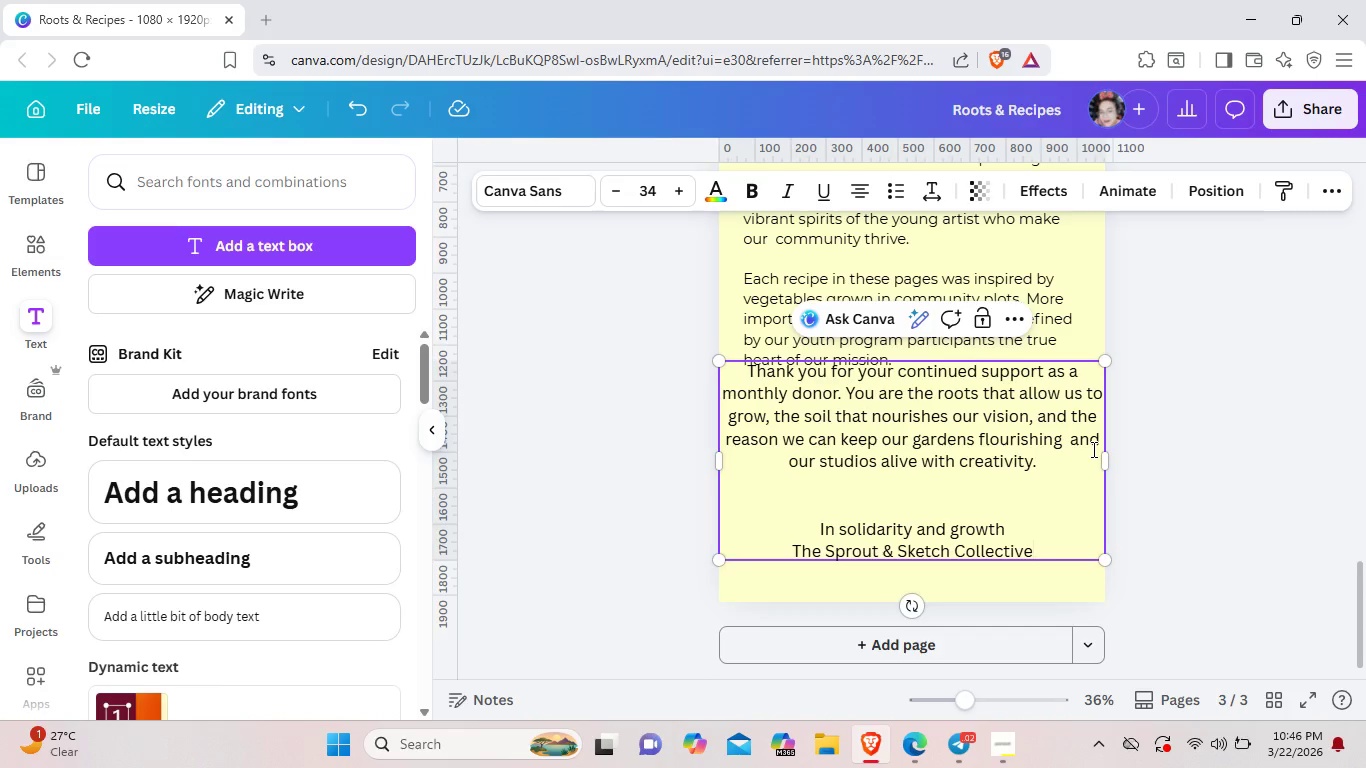 
left_click_drag(start_coordinate=[1014, 523], to_coordinate=[816, 522])
 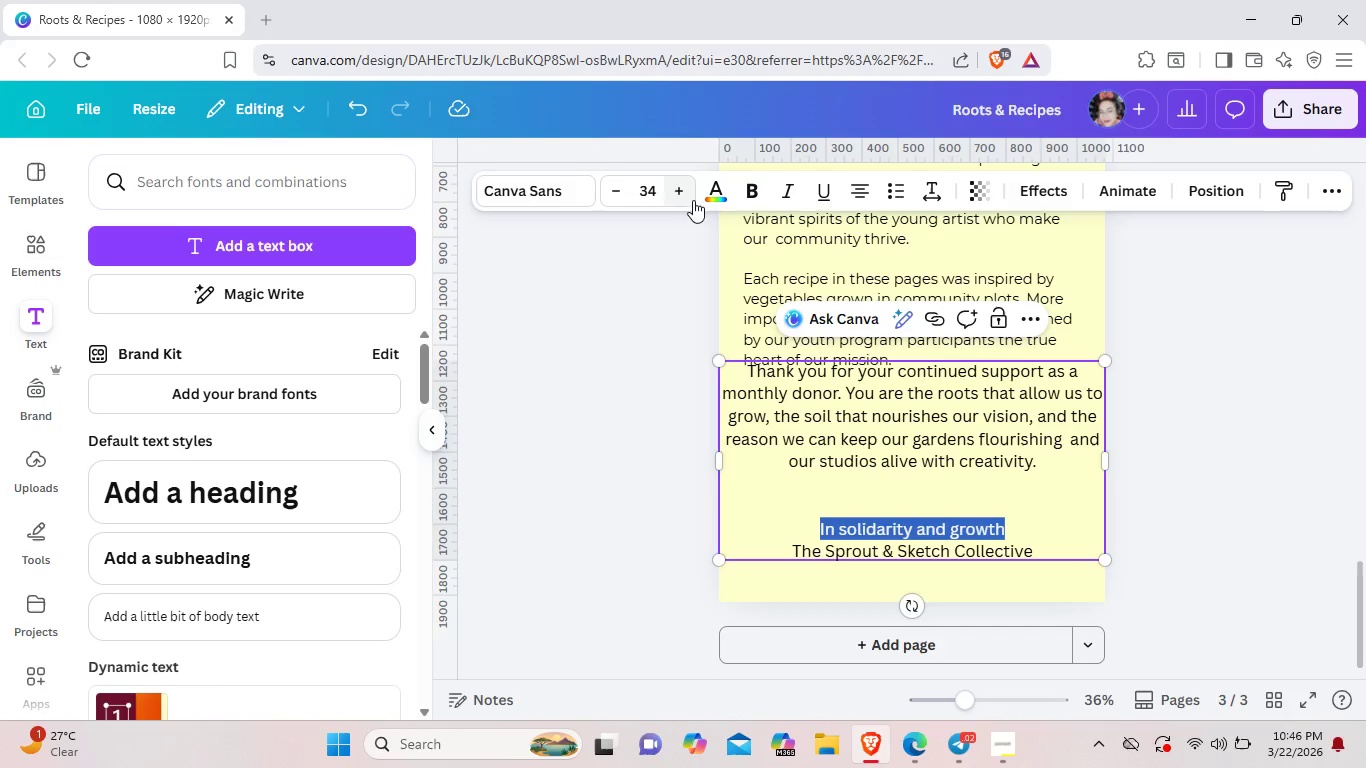 
left_click([709, 200])
 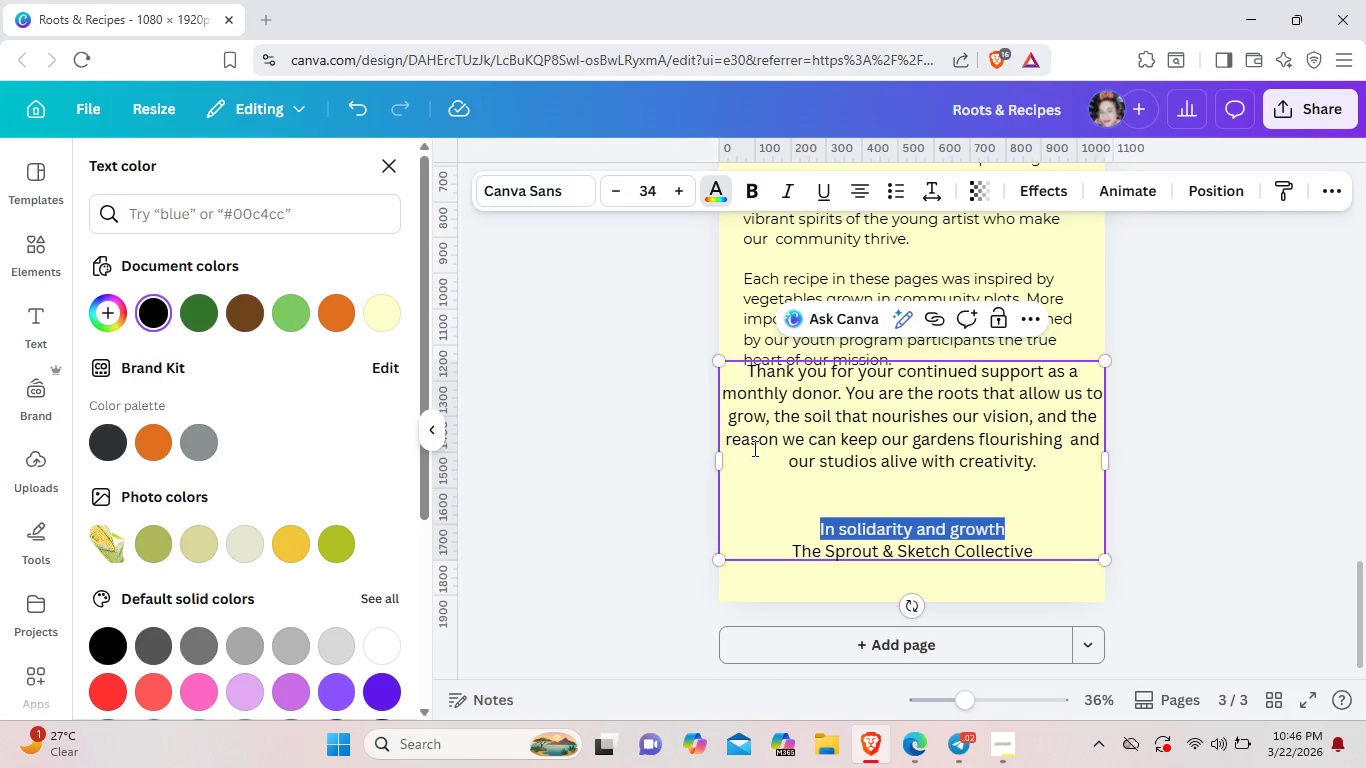 
left_click([773, 475])
 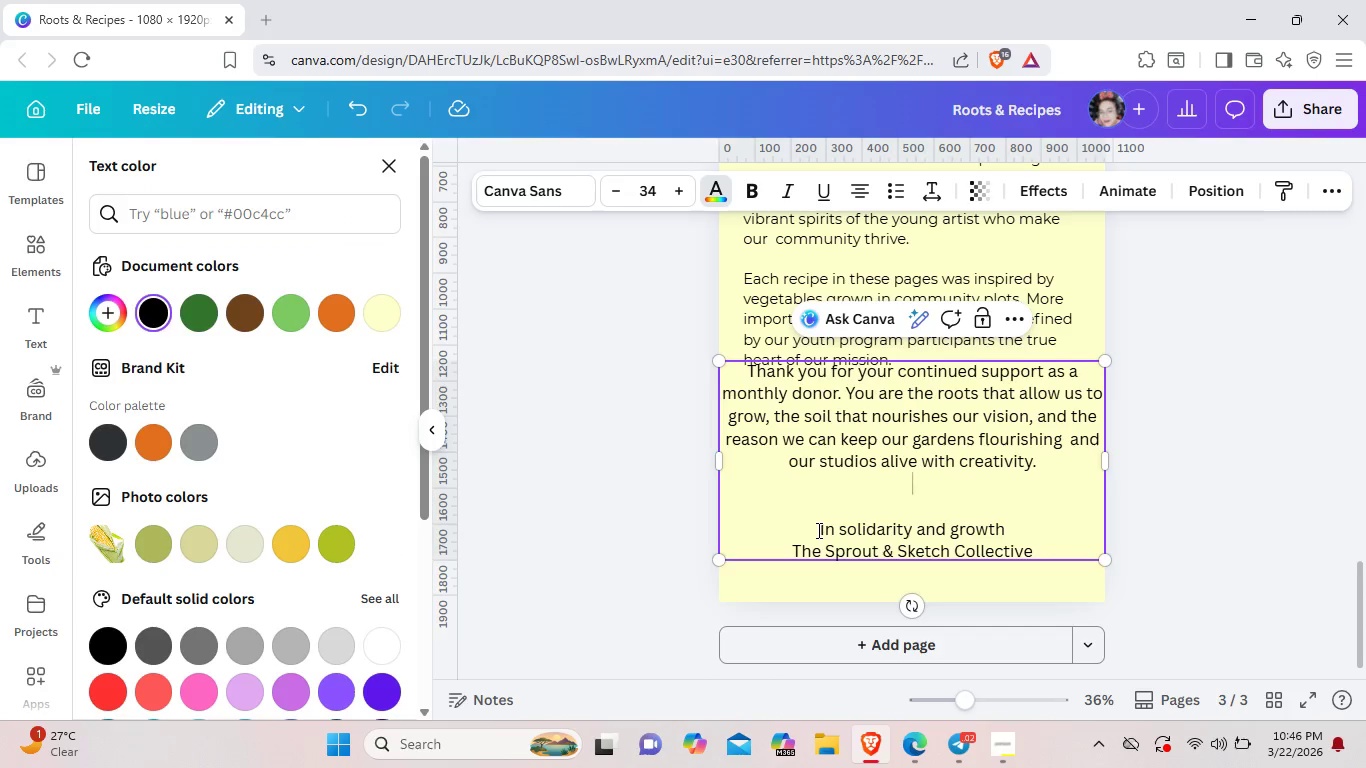 
left_click_drag(start_coordinate=[817, 530], to_coordinate=[1007, 527])
 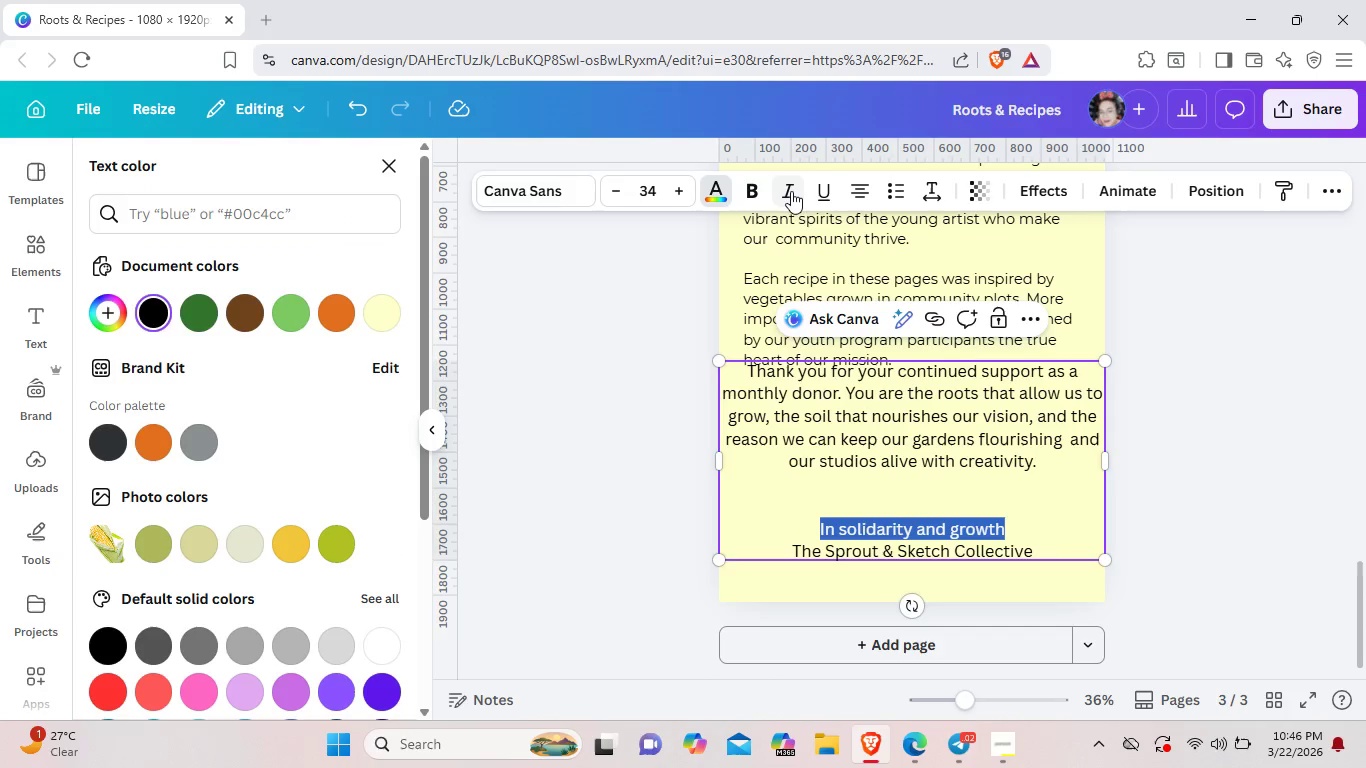 
left_click([791, 191])
 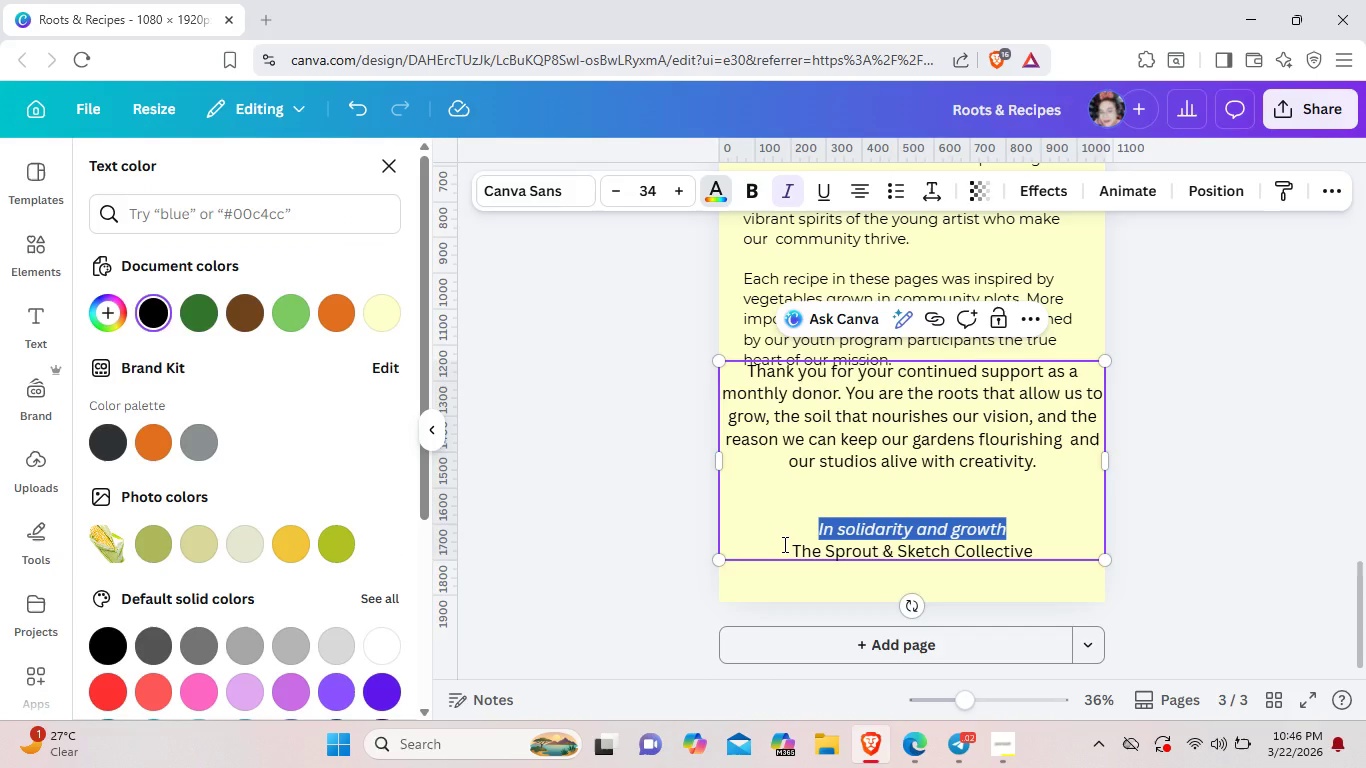 
left_click([783, 544])
 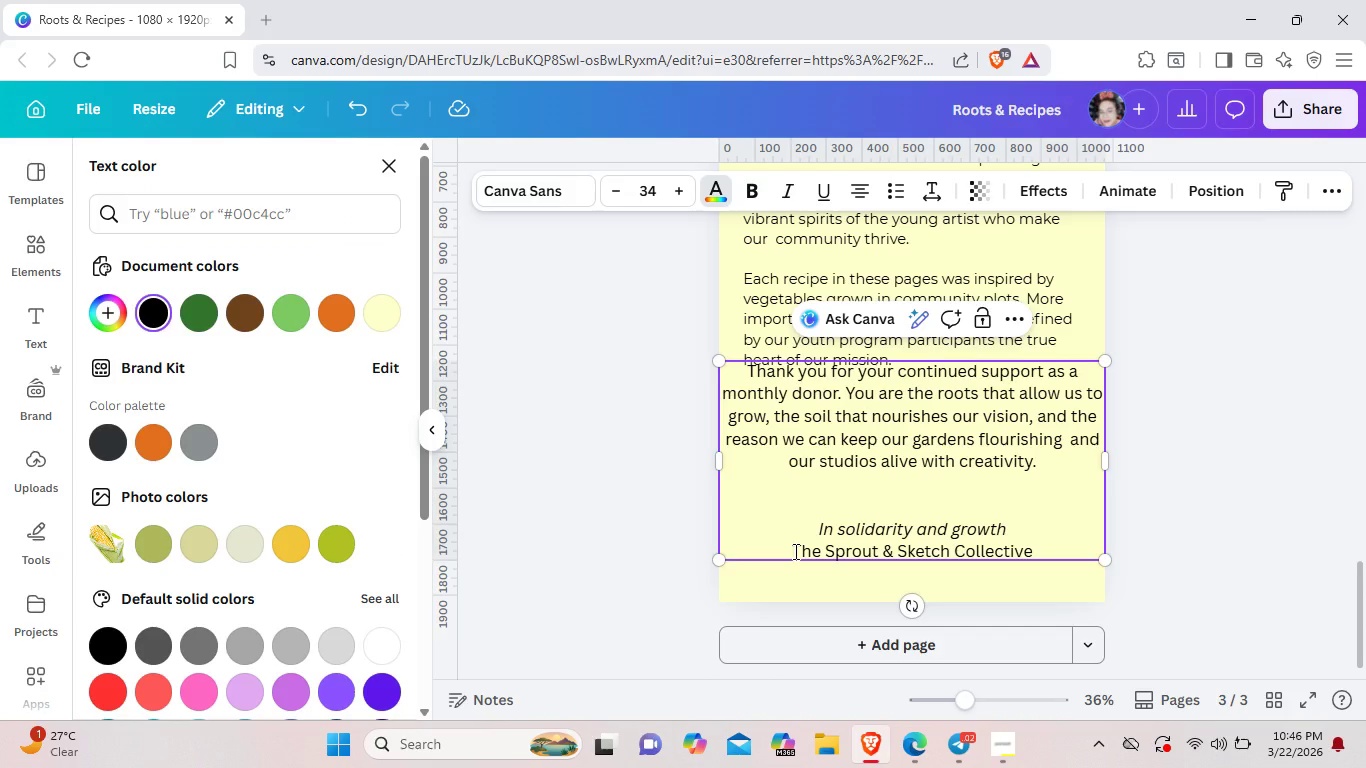 
left_click_drag(start_coordinate=[794, 551], to_coordinate=[1035, 558])
 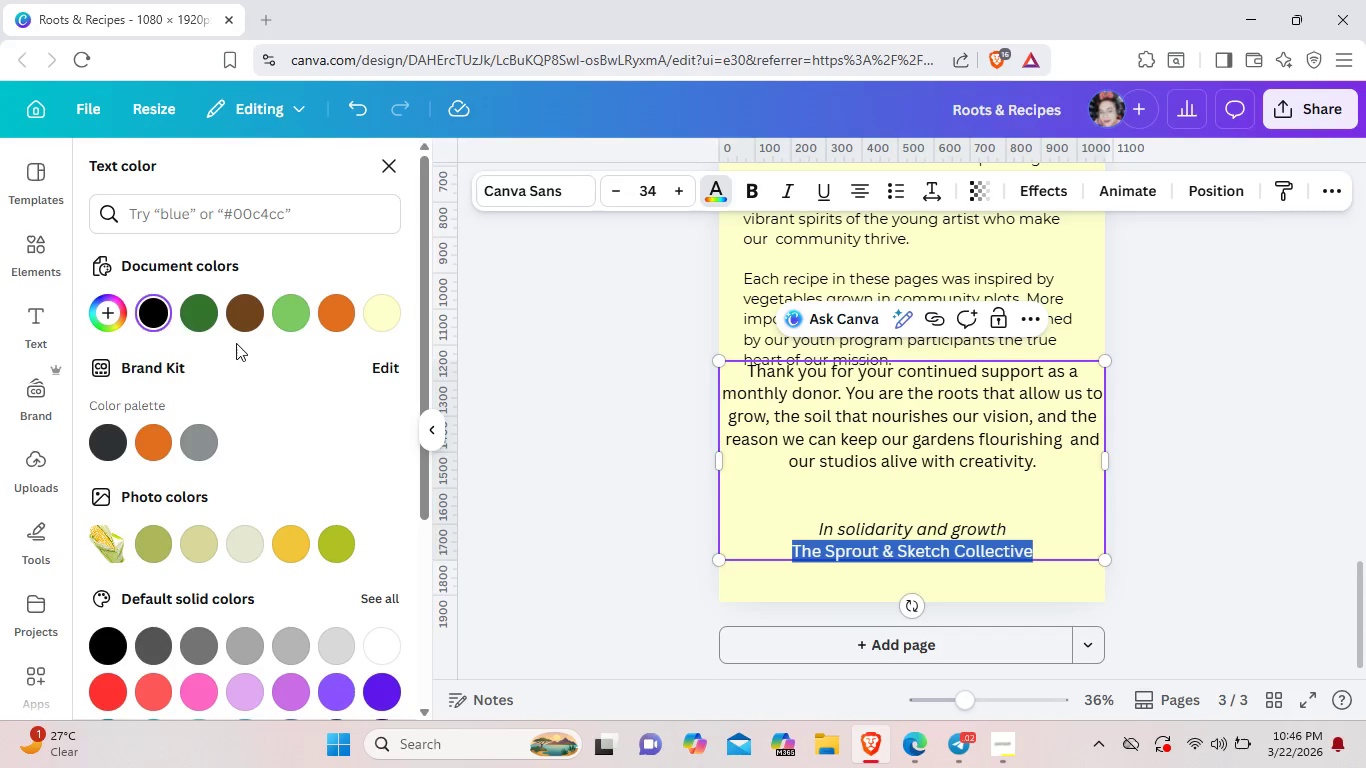 
left_click([208, 312])
 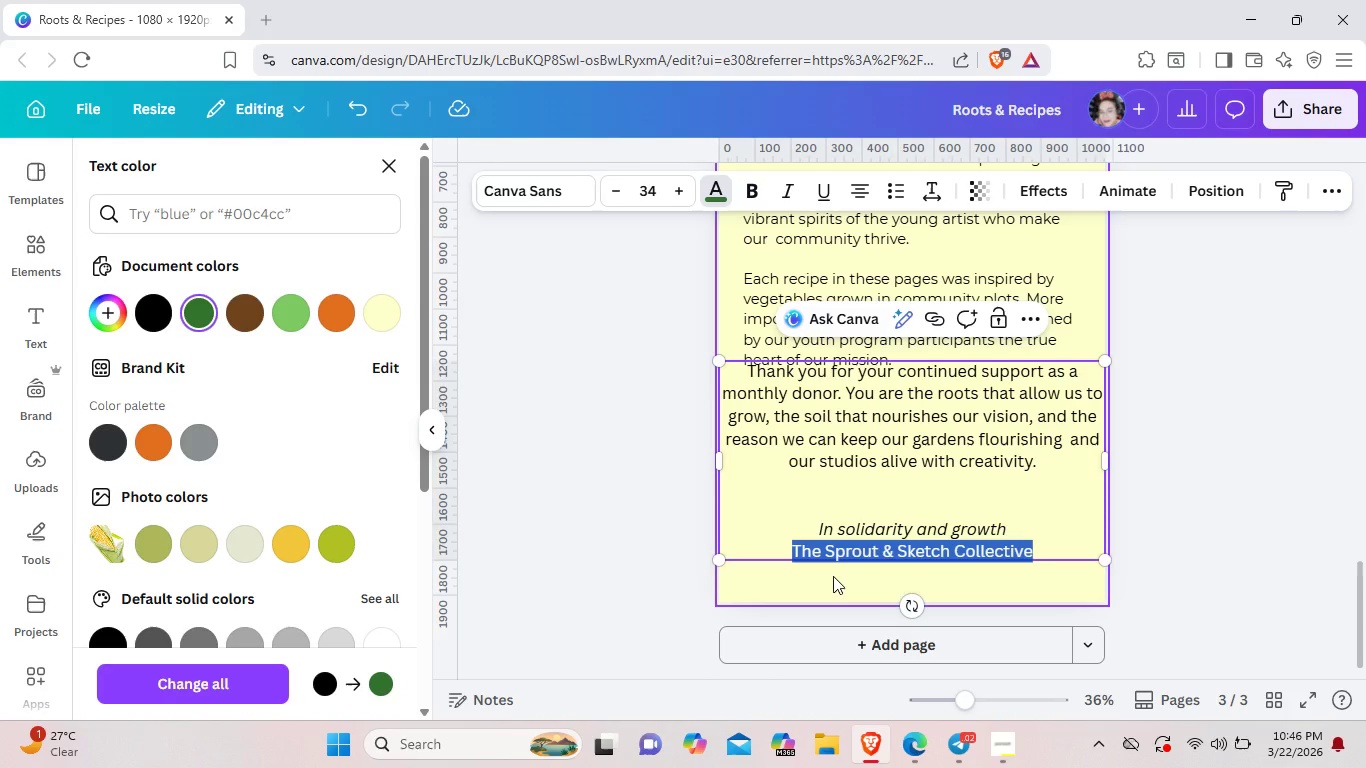 
left_click([839, 563])
 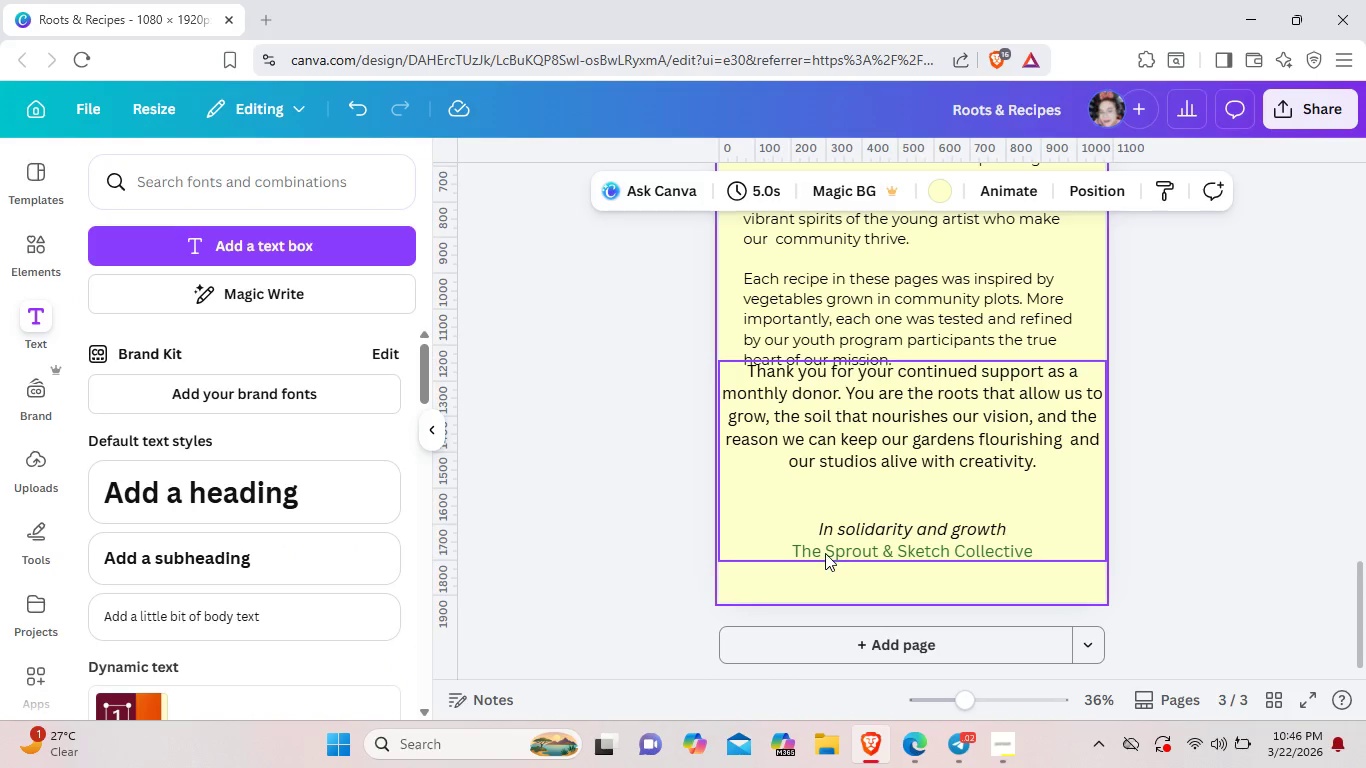 
double_click([825, 553])
 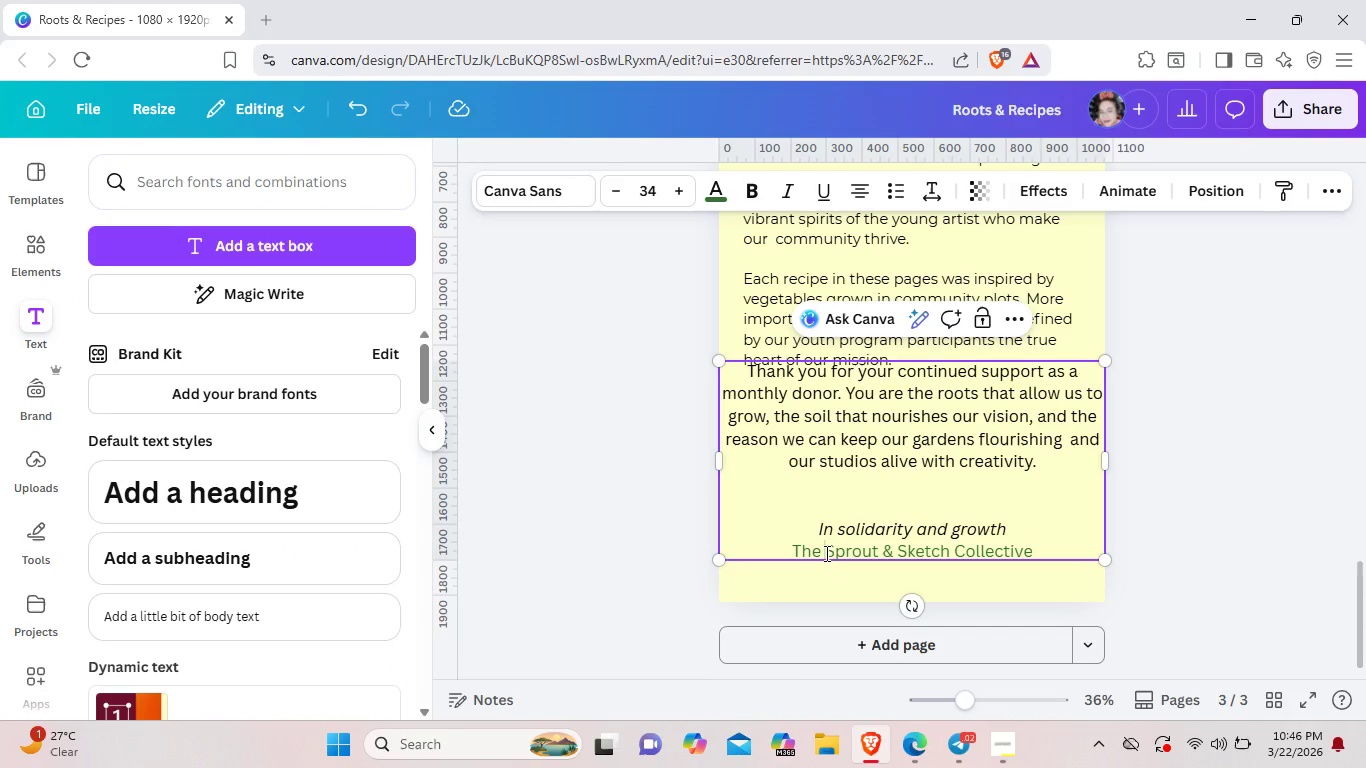 
left_click([825, 553])
 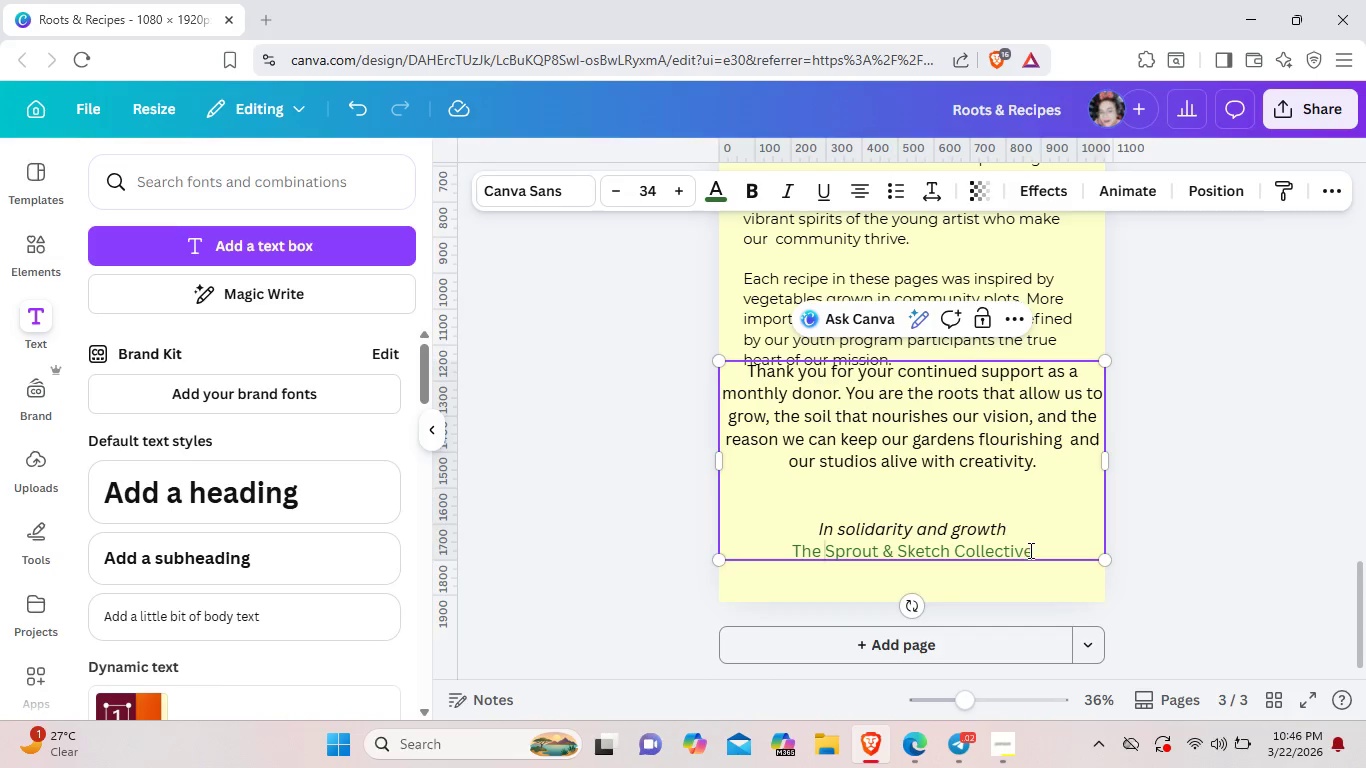 
left_click_drag(start_coordinate=[1029, 551], to_coordinate=[794, 549])
 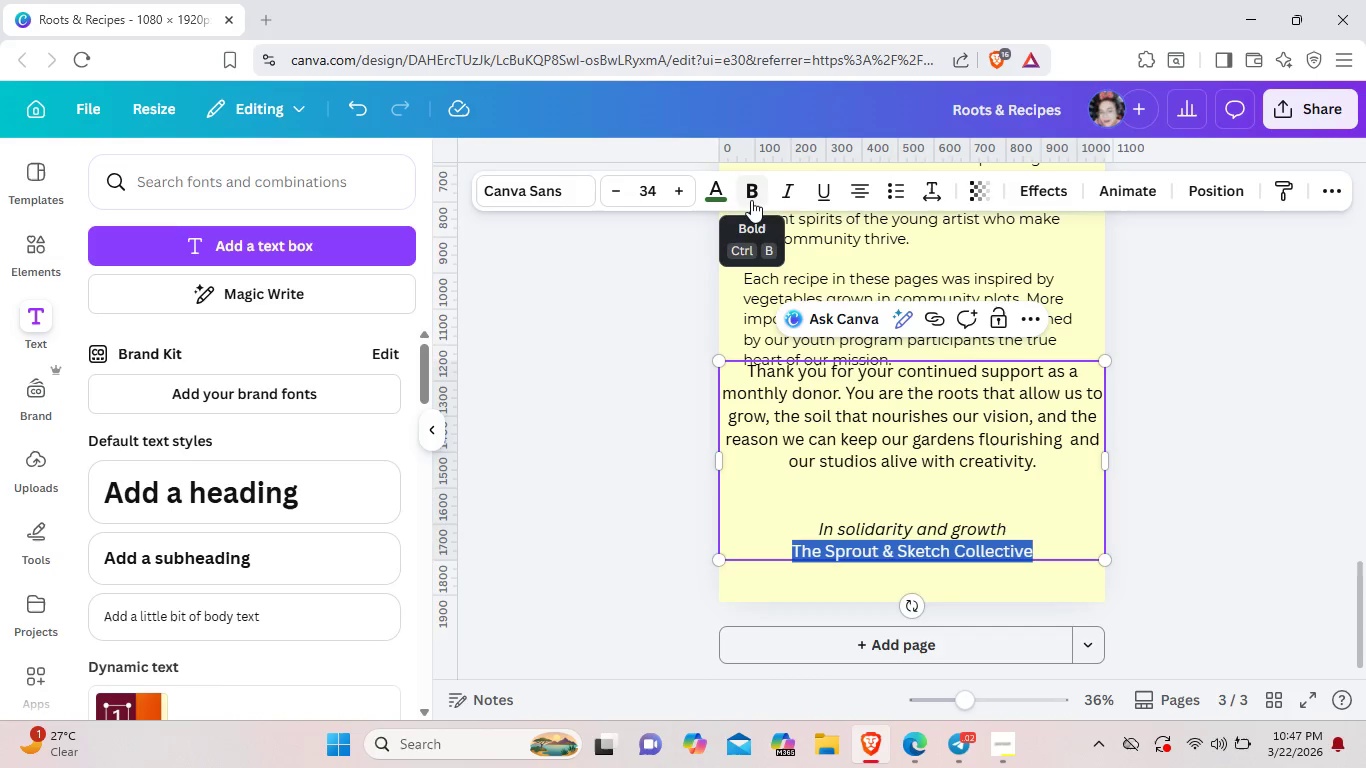 
left_click([751, 200])
 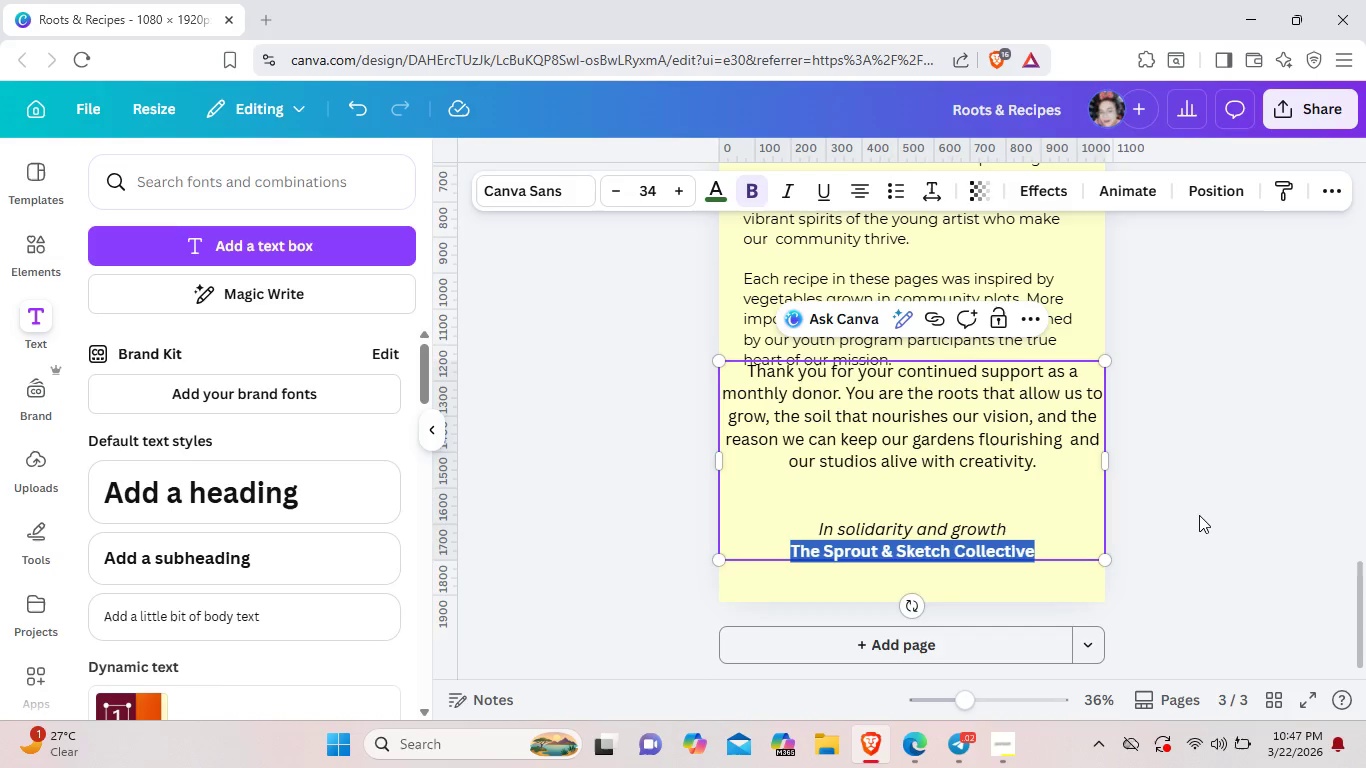 
left_click([1199, 515])
 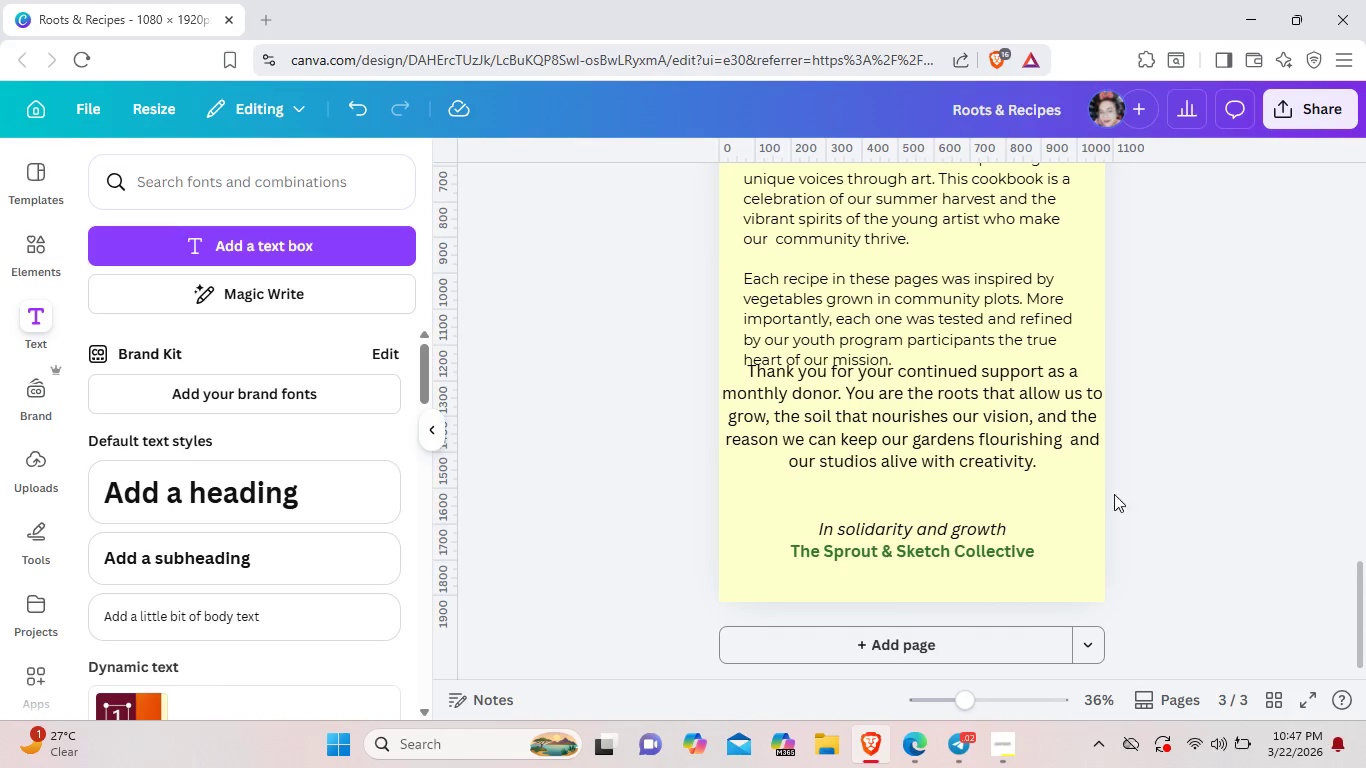 
left_click_drag(start_coordinate=[1016, 442], to_coordinate=[1016, 462])
 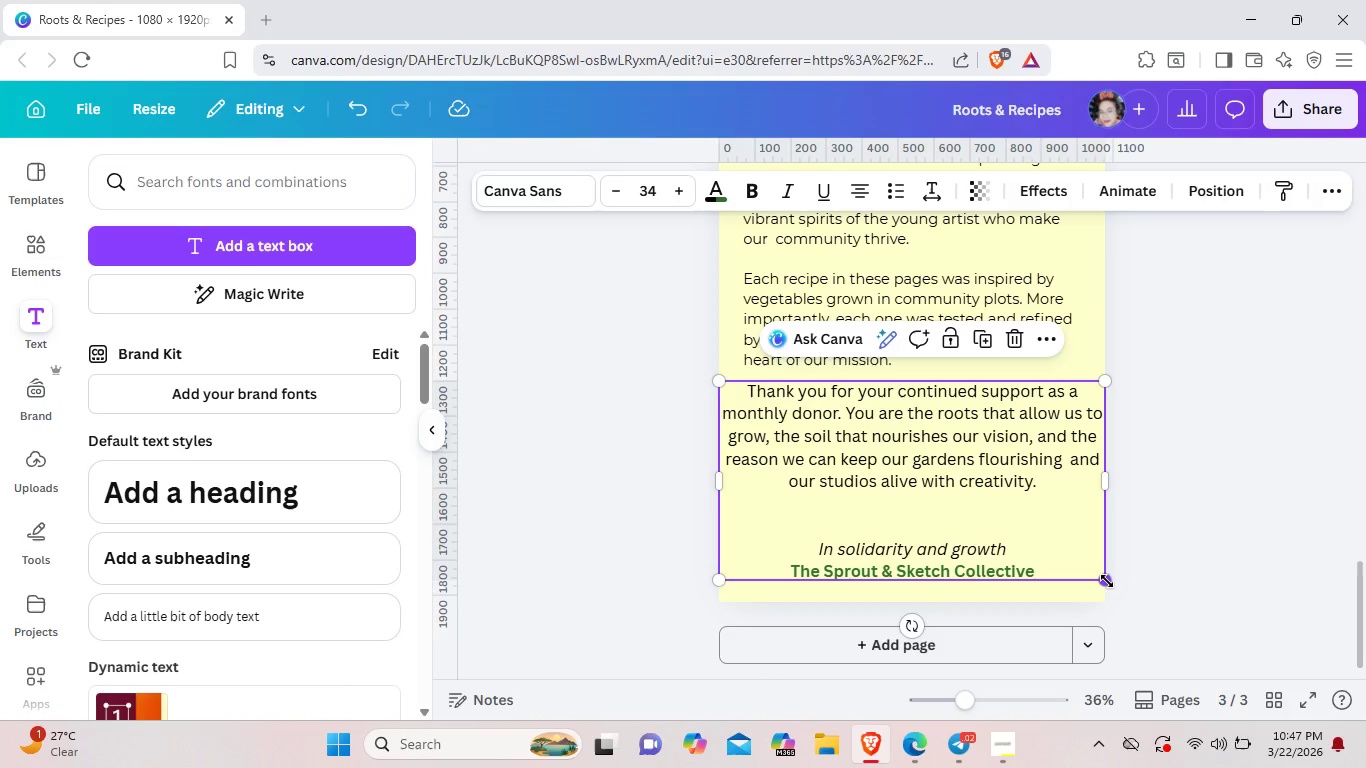 
left_click_drag(start_coordinate=[1107, 581], to_coordinate=[1084, 561])
 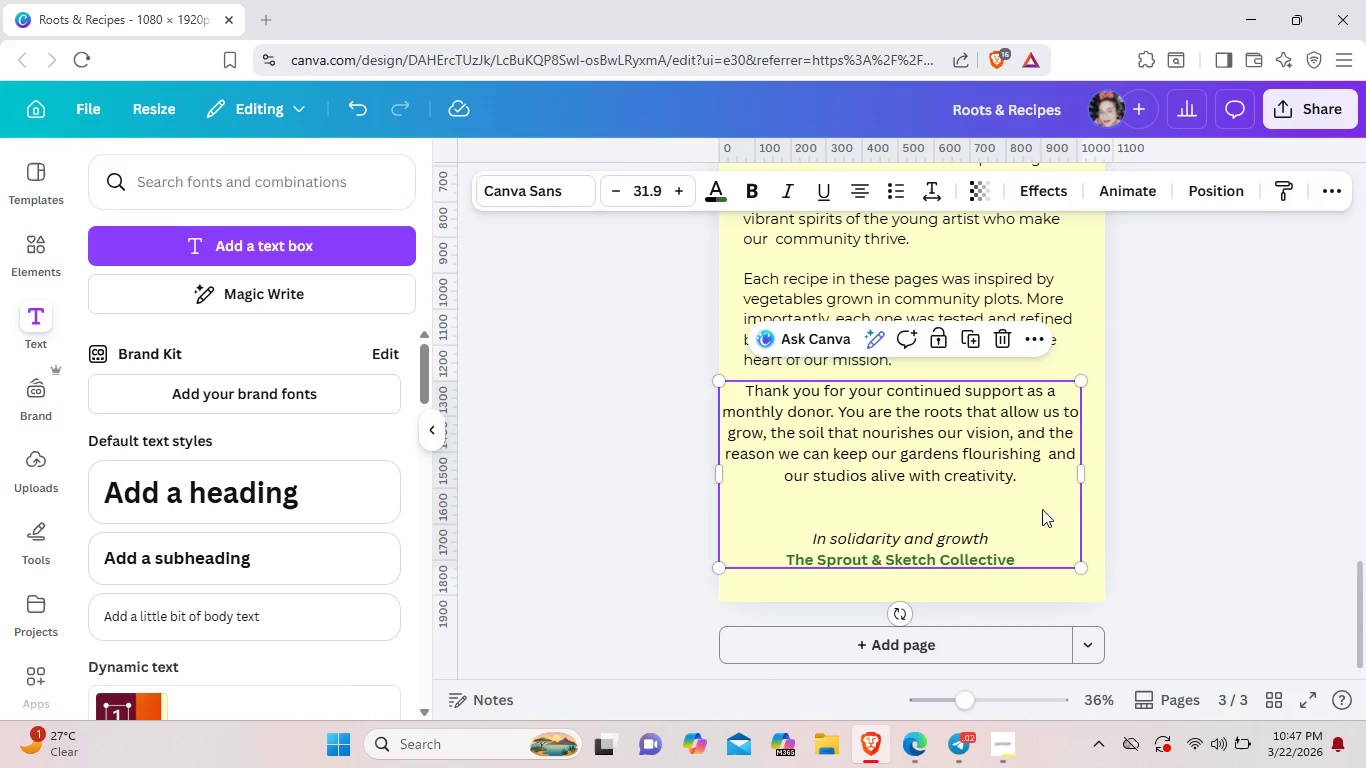 
left_click_drag(start_coordinate=[1042, 509], to_coordinate=[1050, 517])
 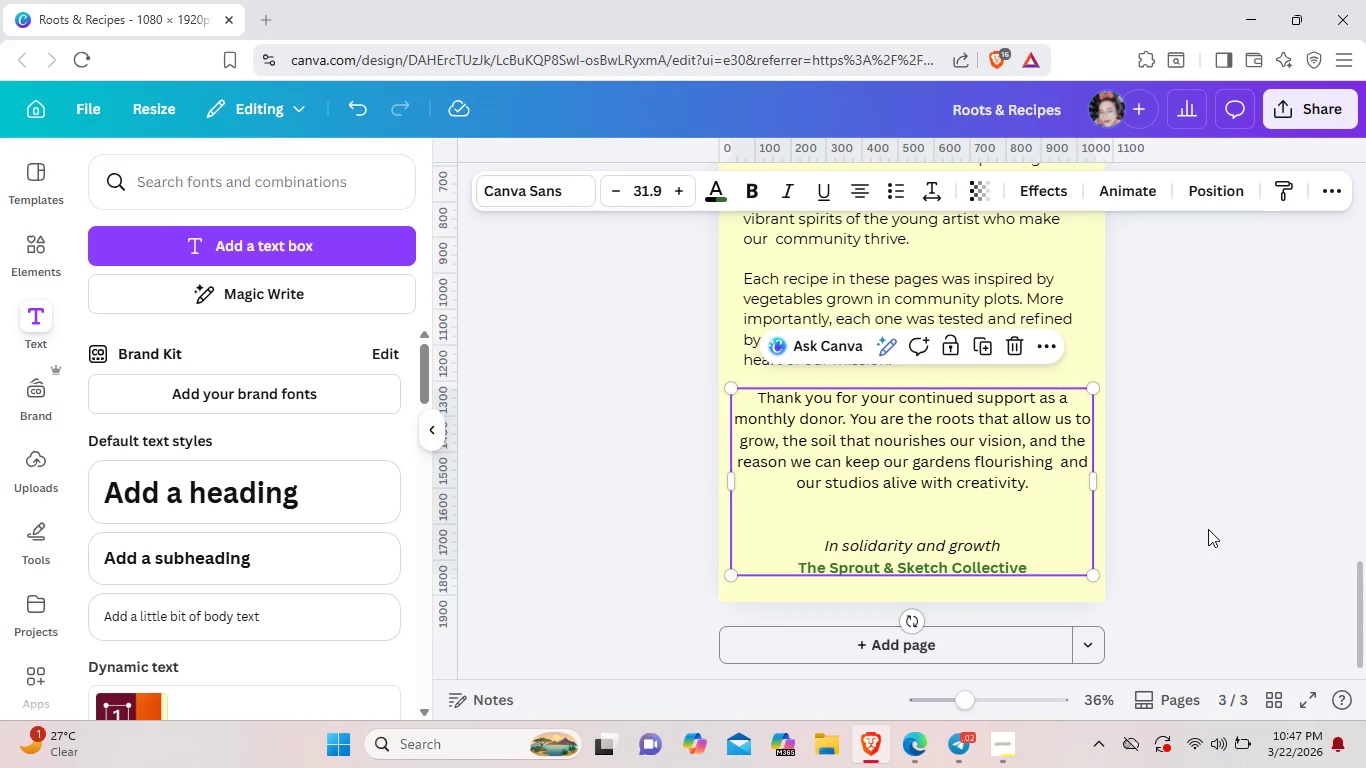 
left_click([1208, 529])
 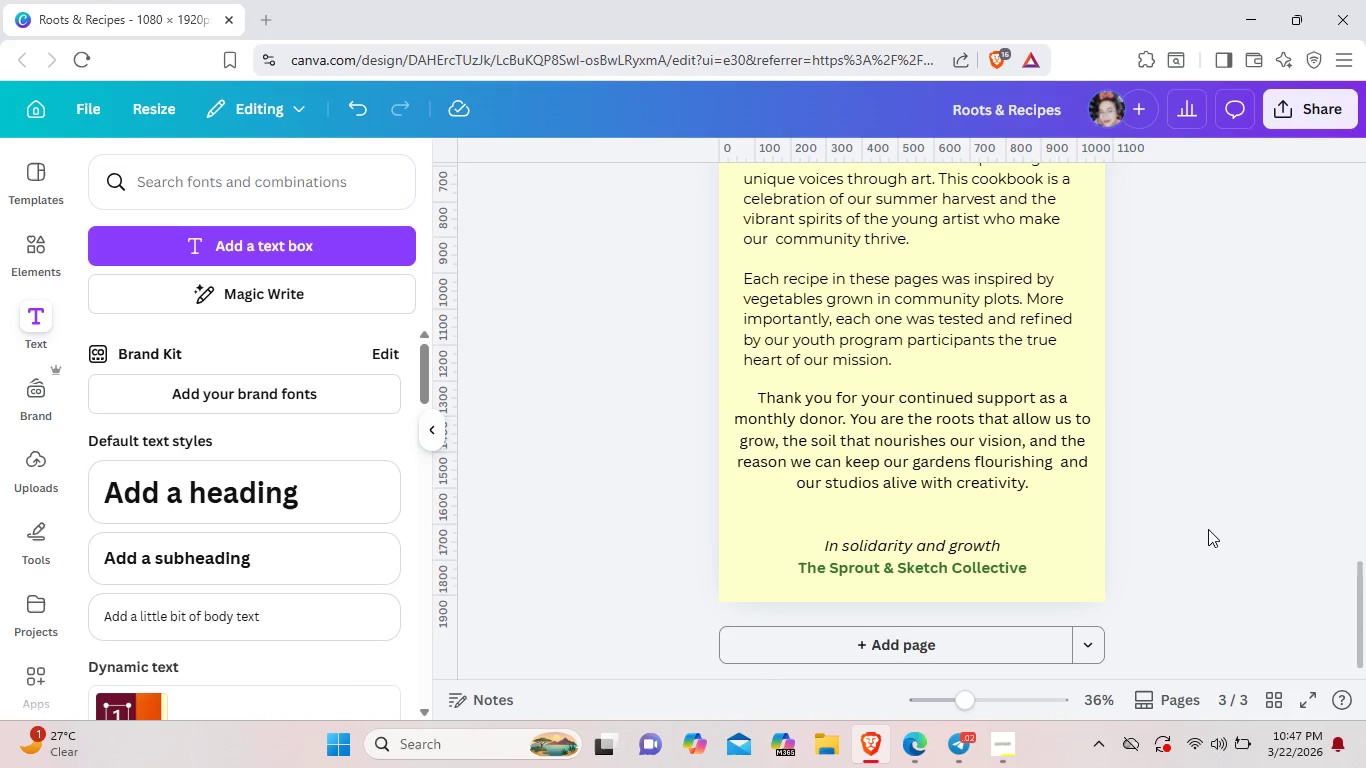 
scroll: coordinate [1208, 529], scroll_direction: up, amount: 3.0
 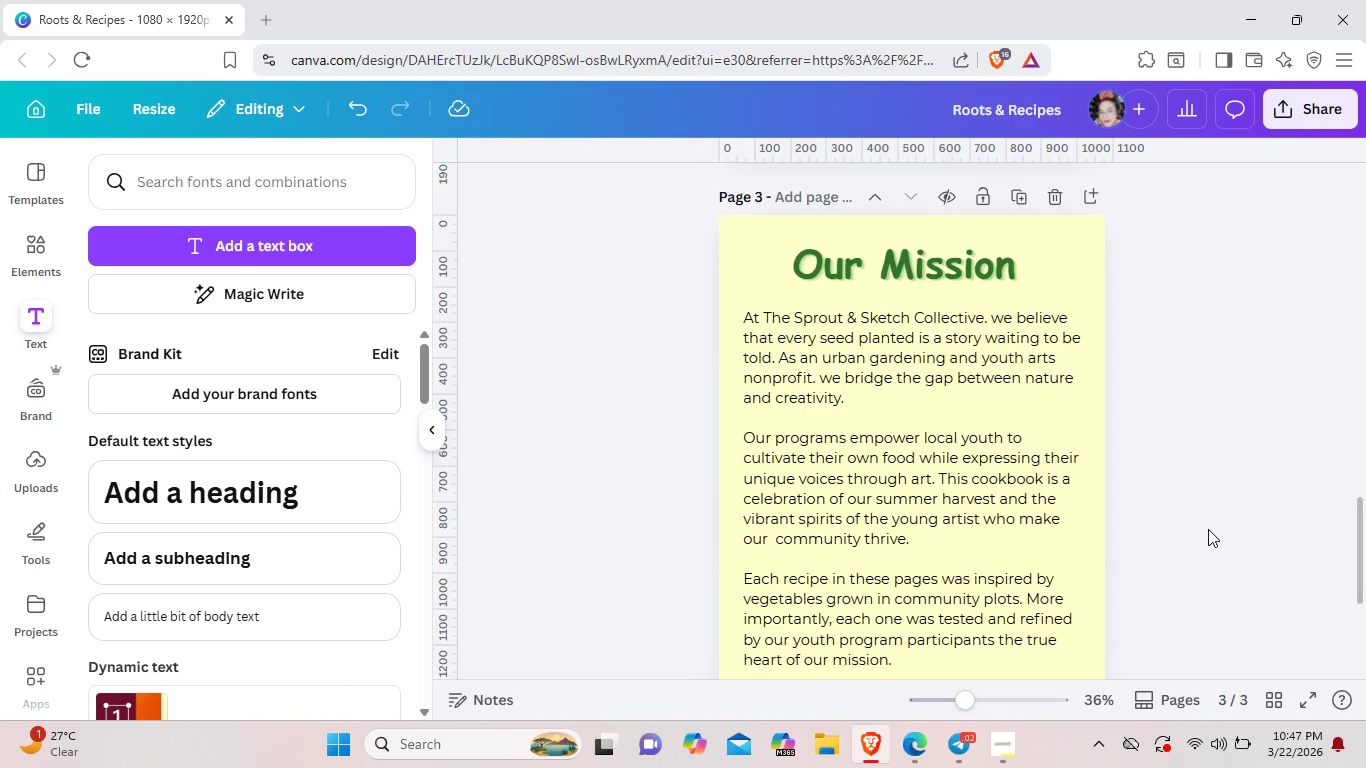 
scroll: coordinate [1208, 529], scroll_direction: down, amount: 3.0
 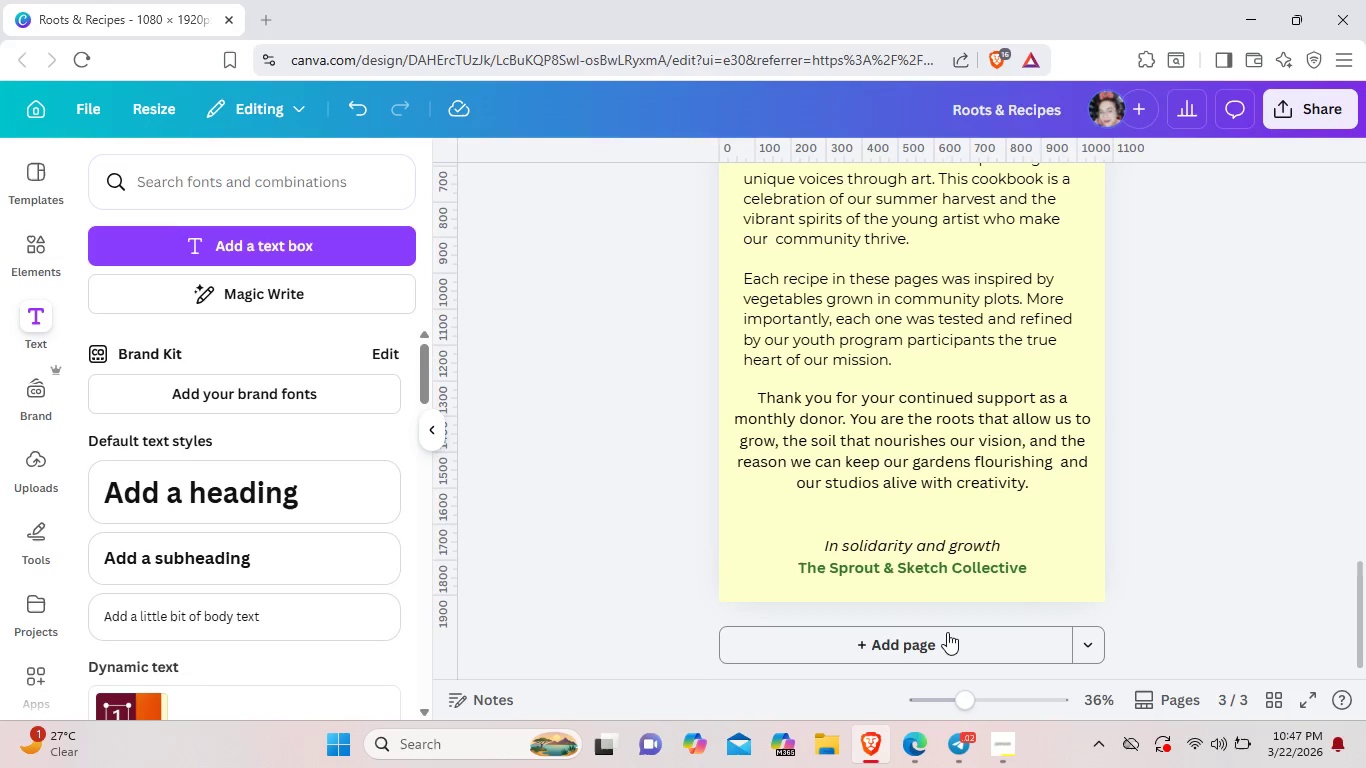 
left_click([944, 639])
 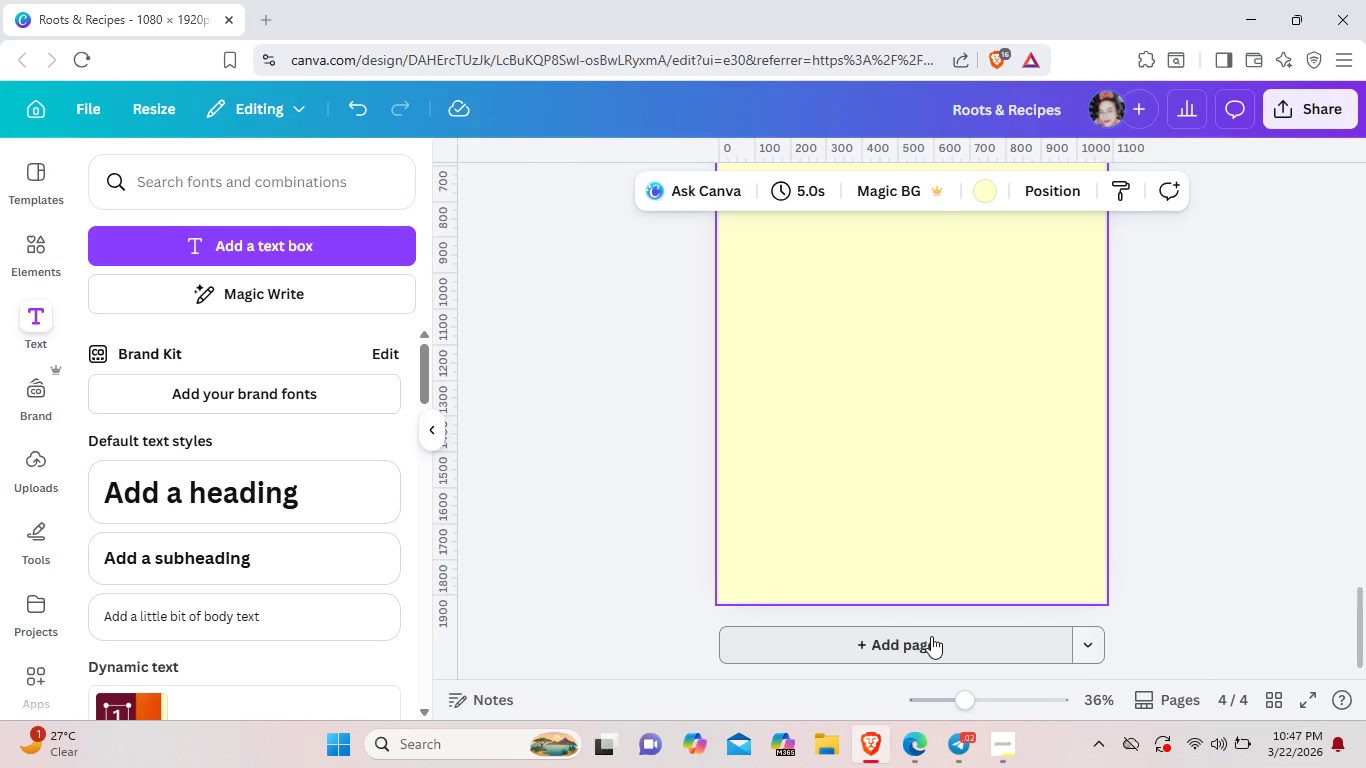 
wait(25.3)
 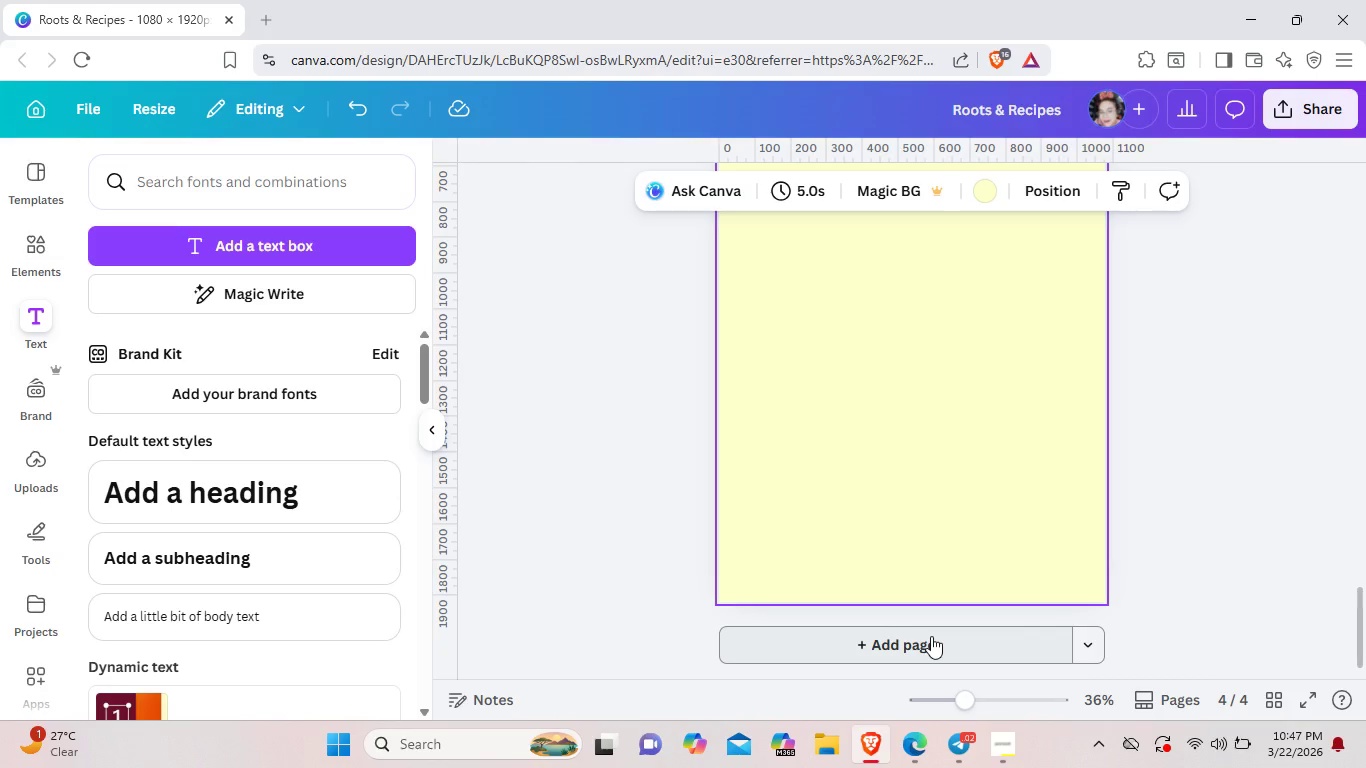 
left_click([39, 237])
 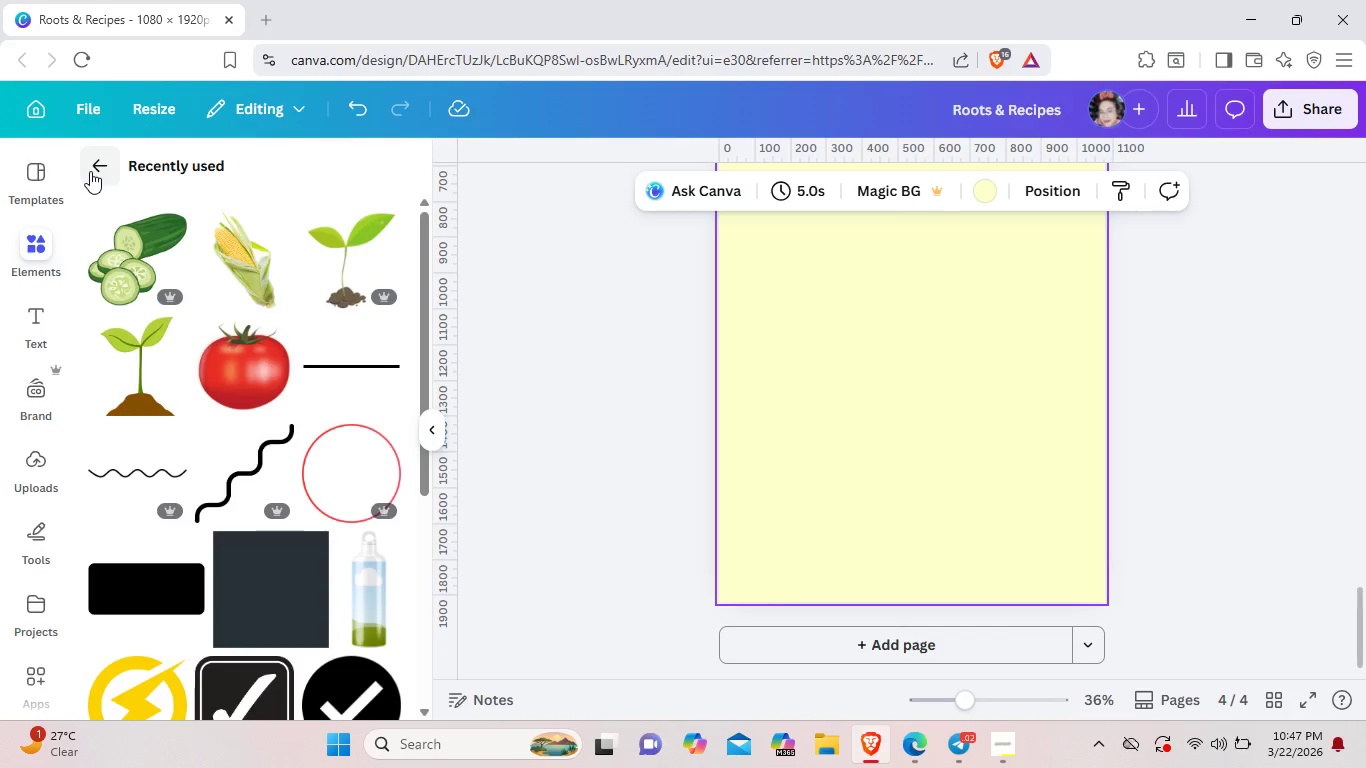 
left_click([90, 170])
 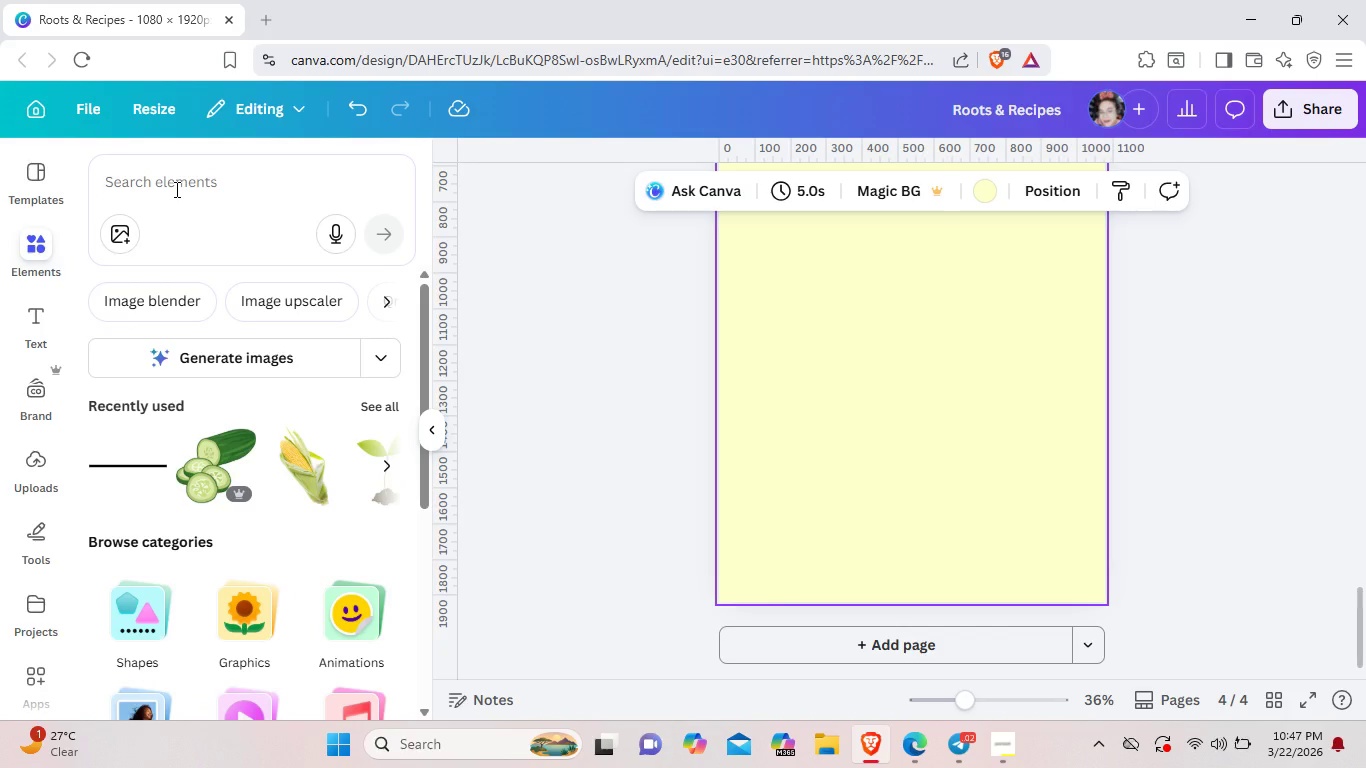 
left_click([175, 189])
 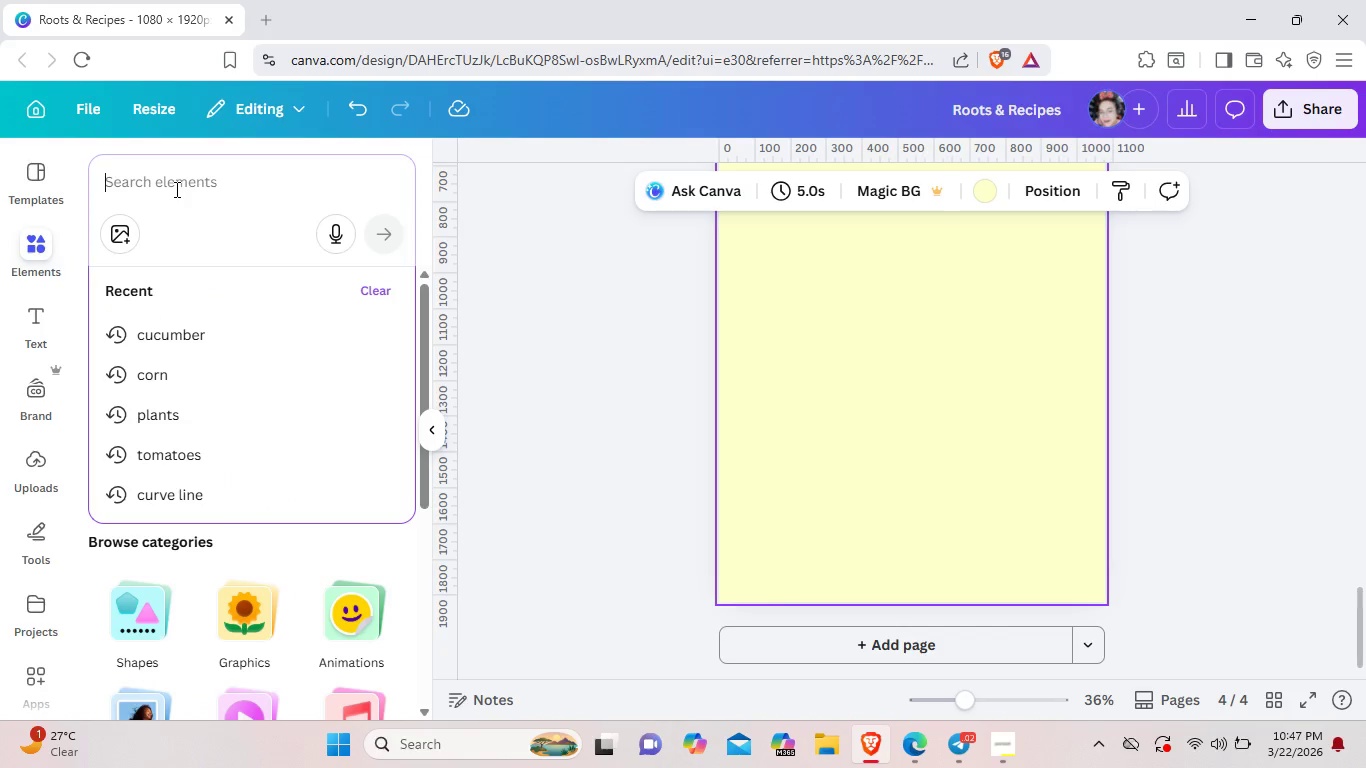 
hold_key(key=ShiftLeft, duration=0.31)
 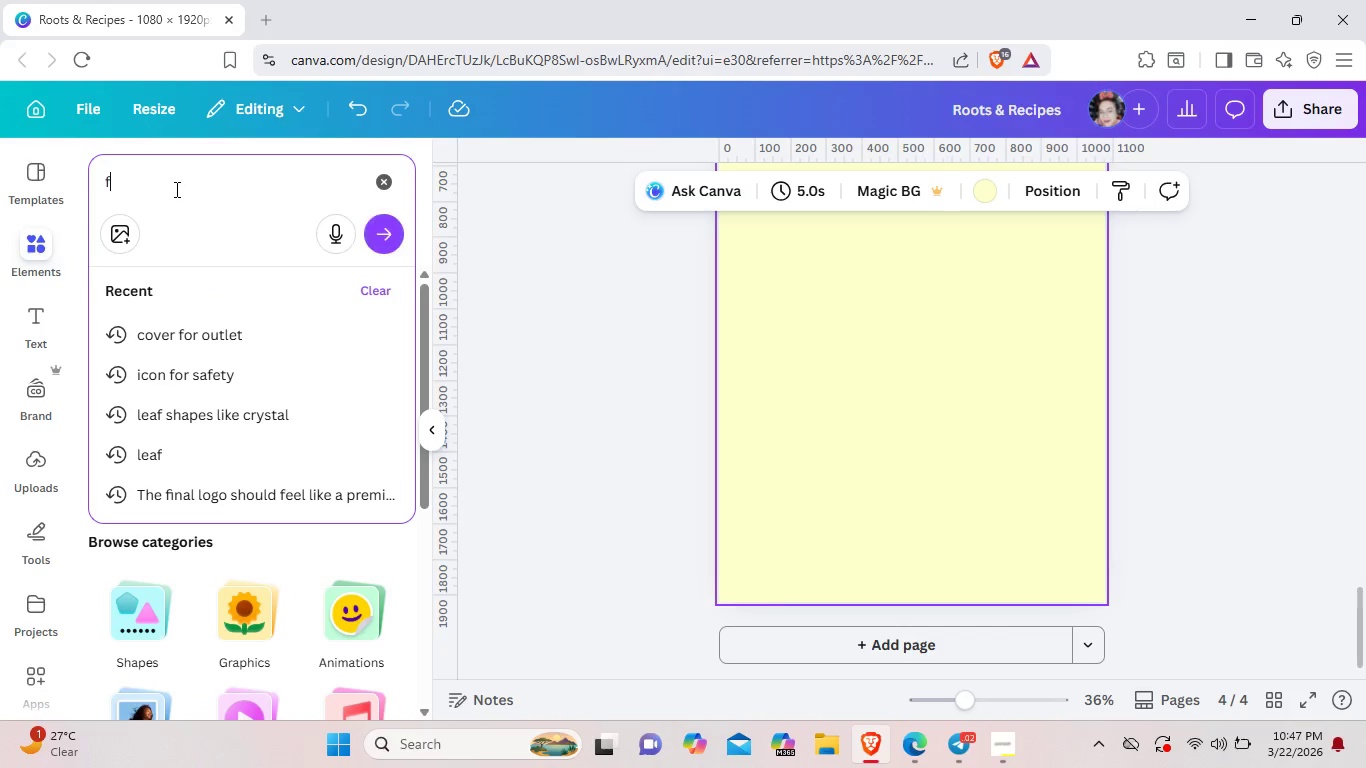 
type(fres)
key(Backspace)
key(Backspace)
key(Backspace)
key(Backspace)
key(Backspace)
type(Fresh tomato pasta)
 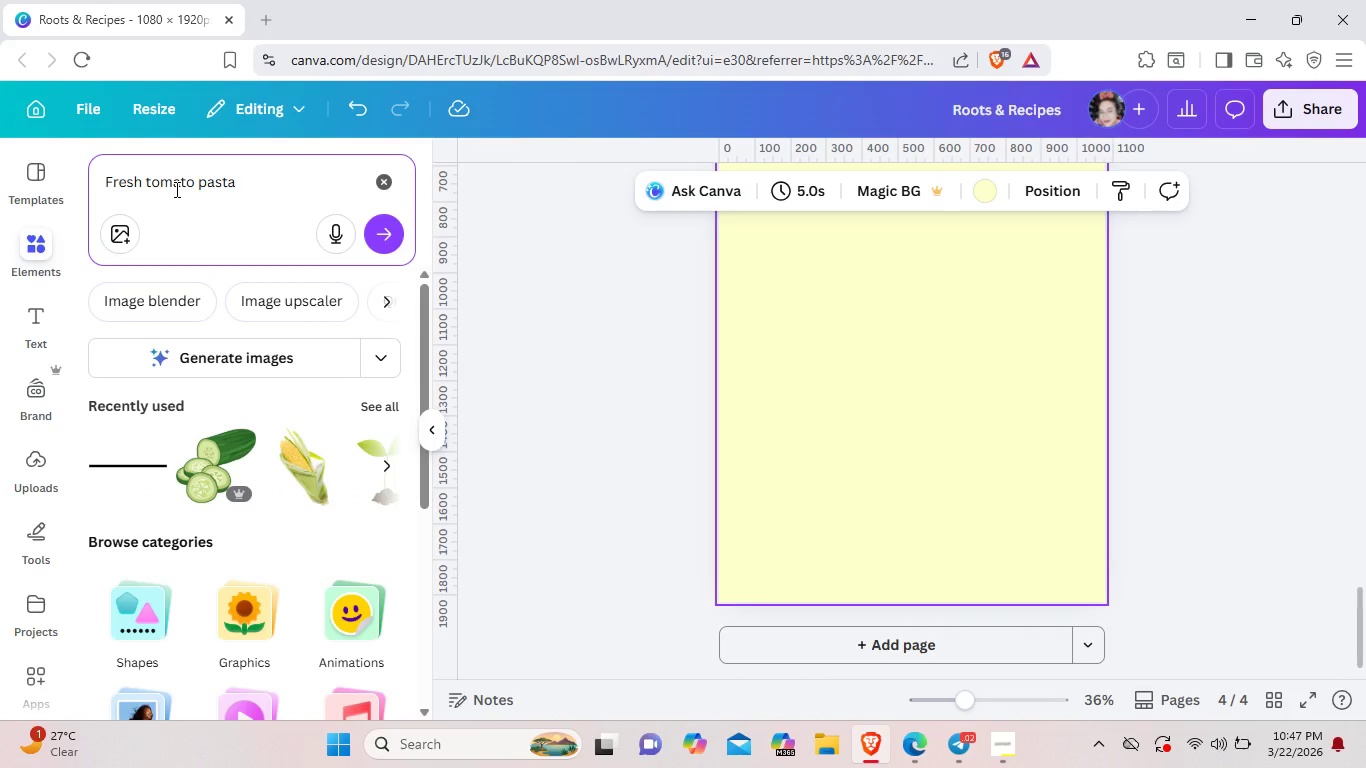 
left_click([385, 239])
 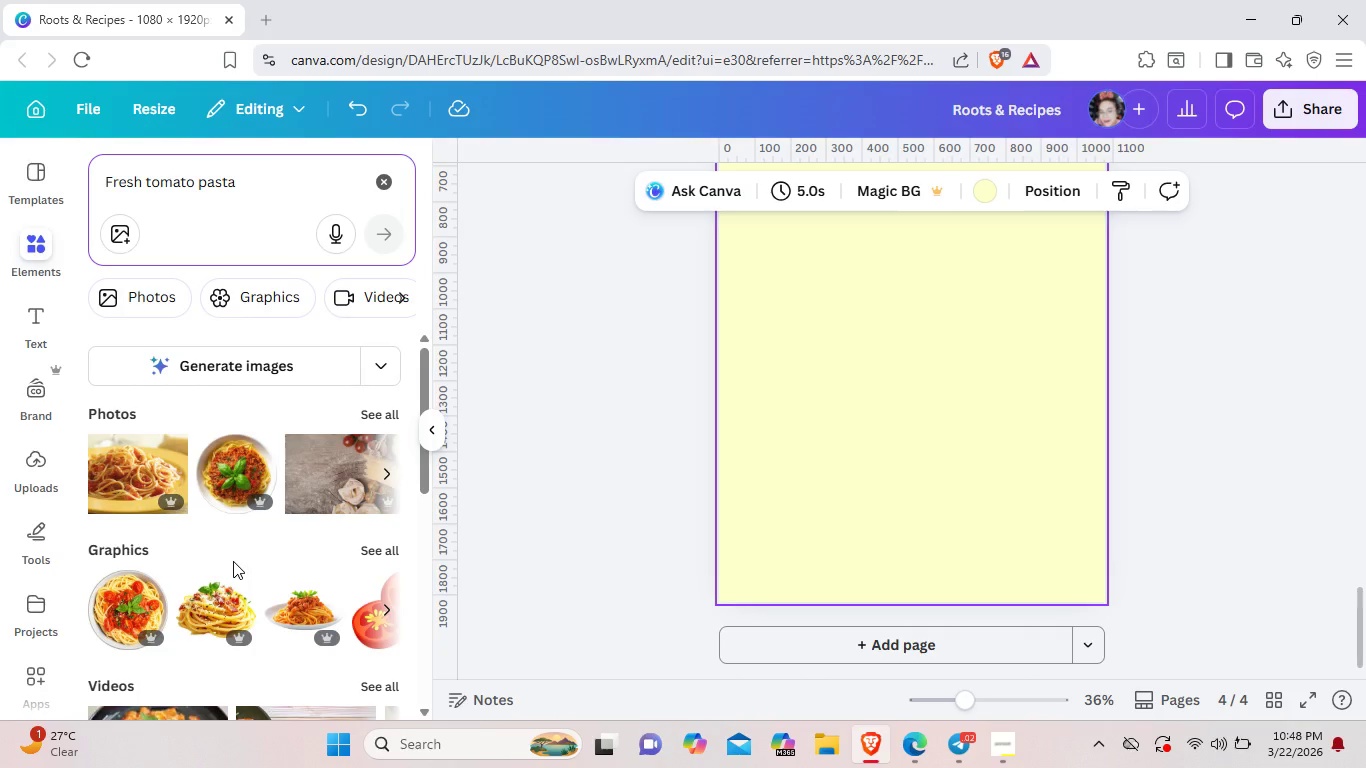 
wait(16.92)
 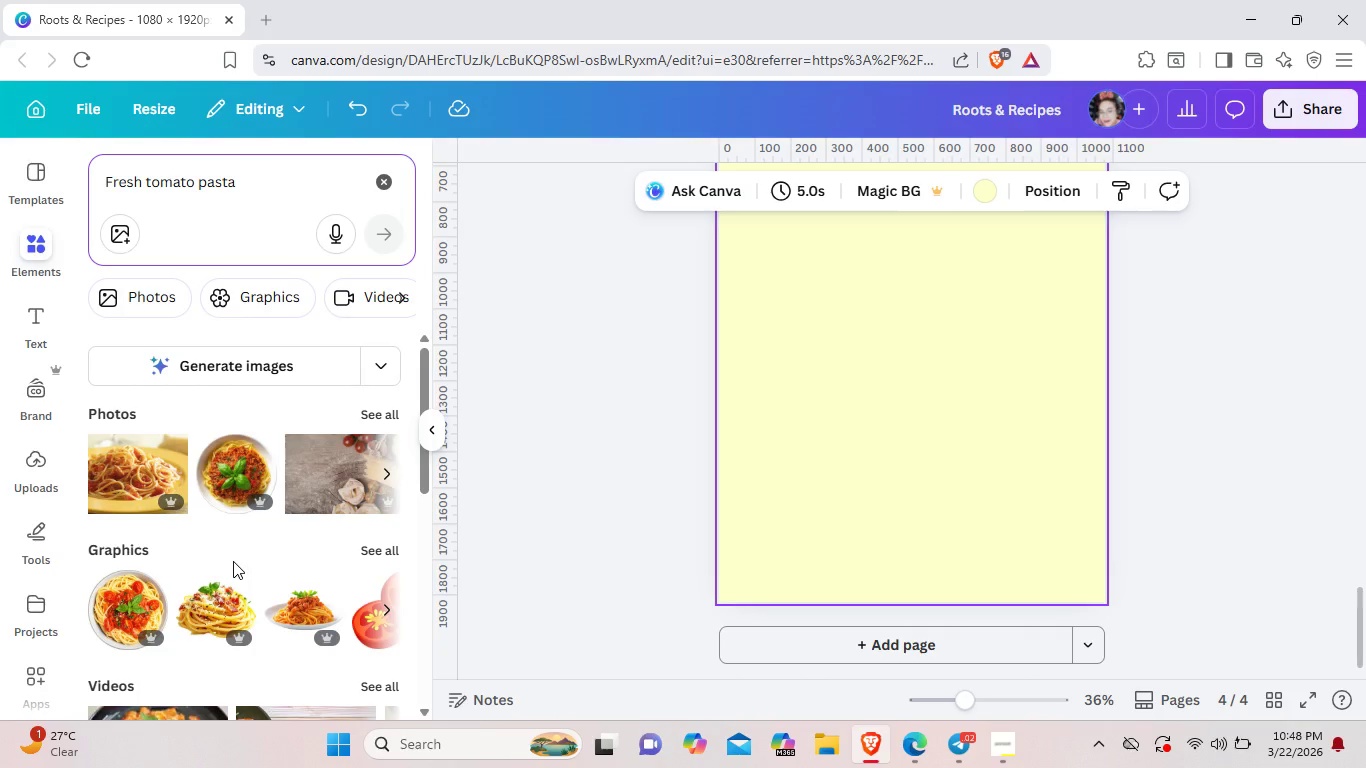 
left_click([224, 476])
 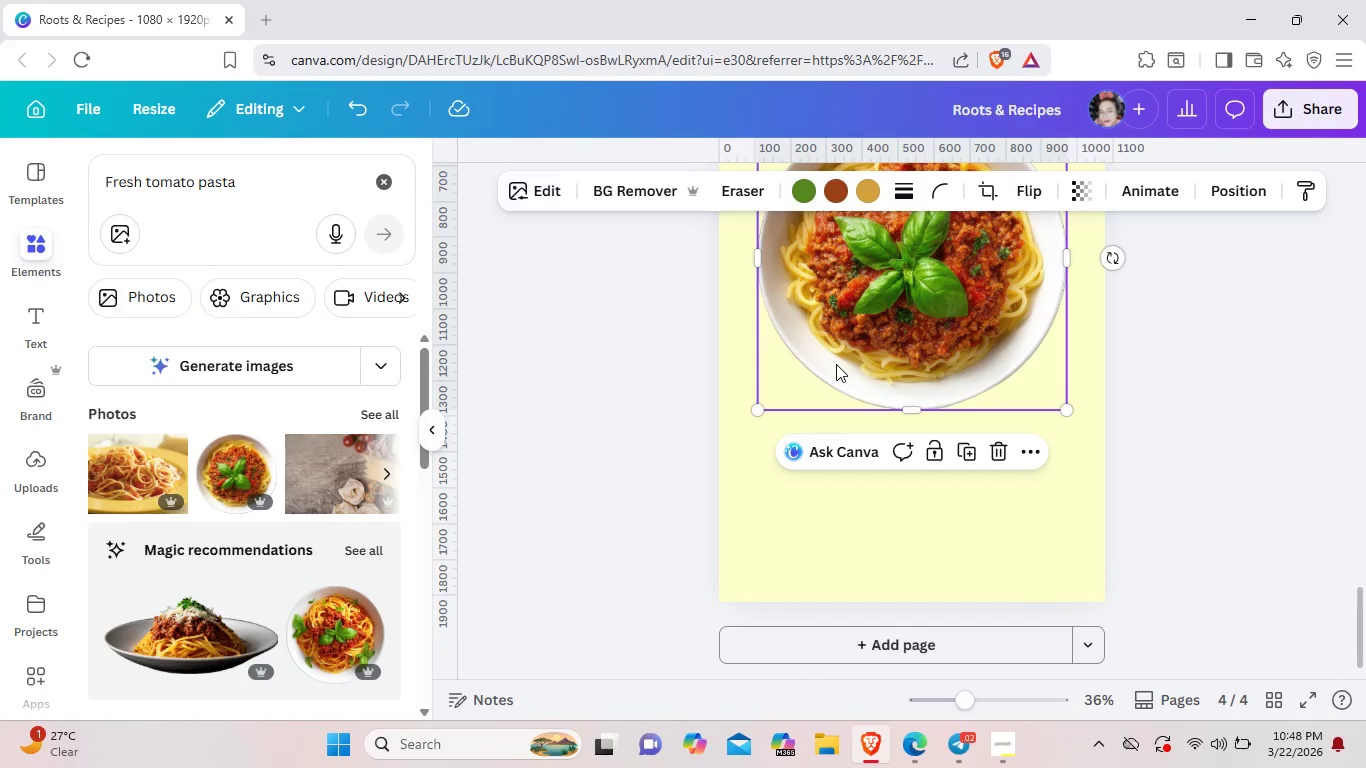 
wait(14.92)
 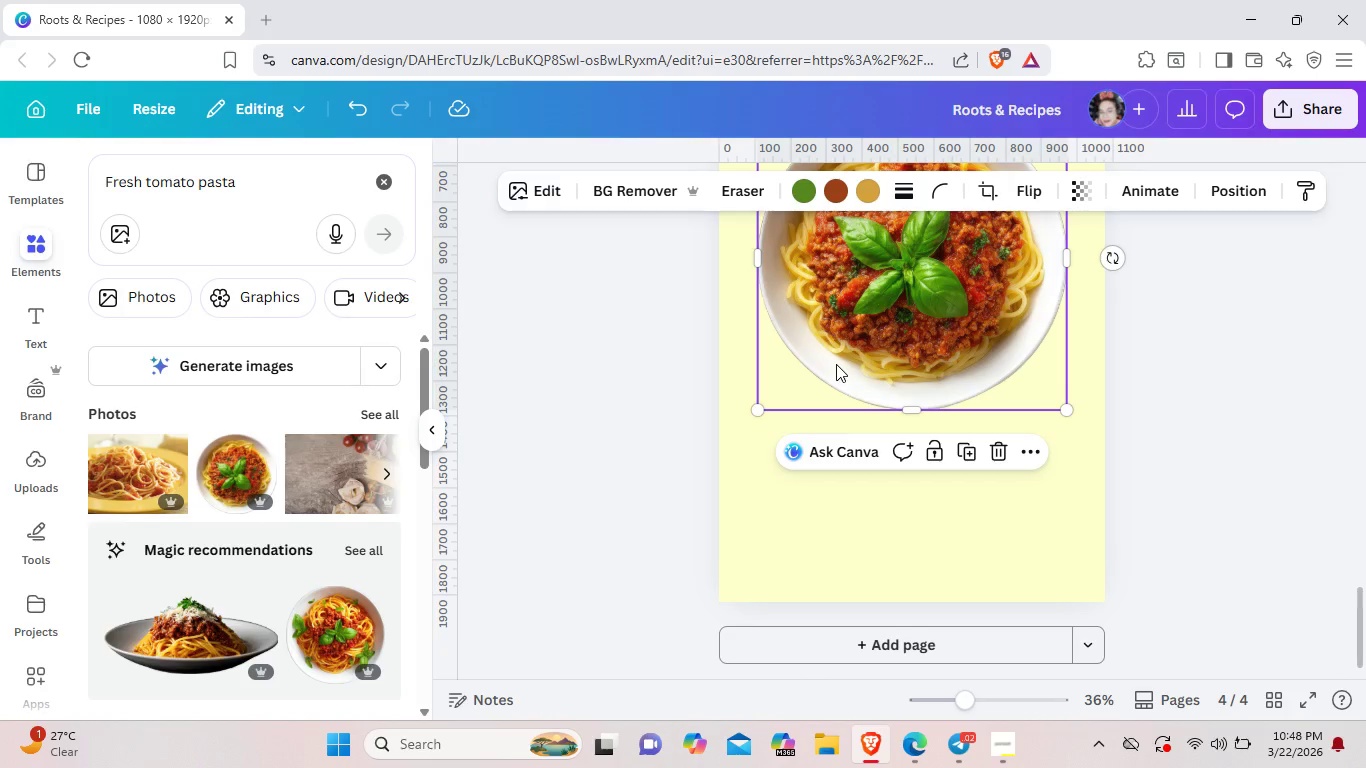 
key(Control+Z)
 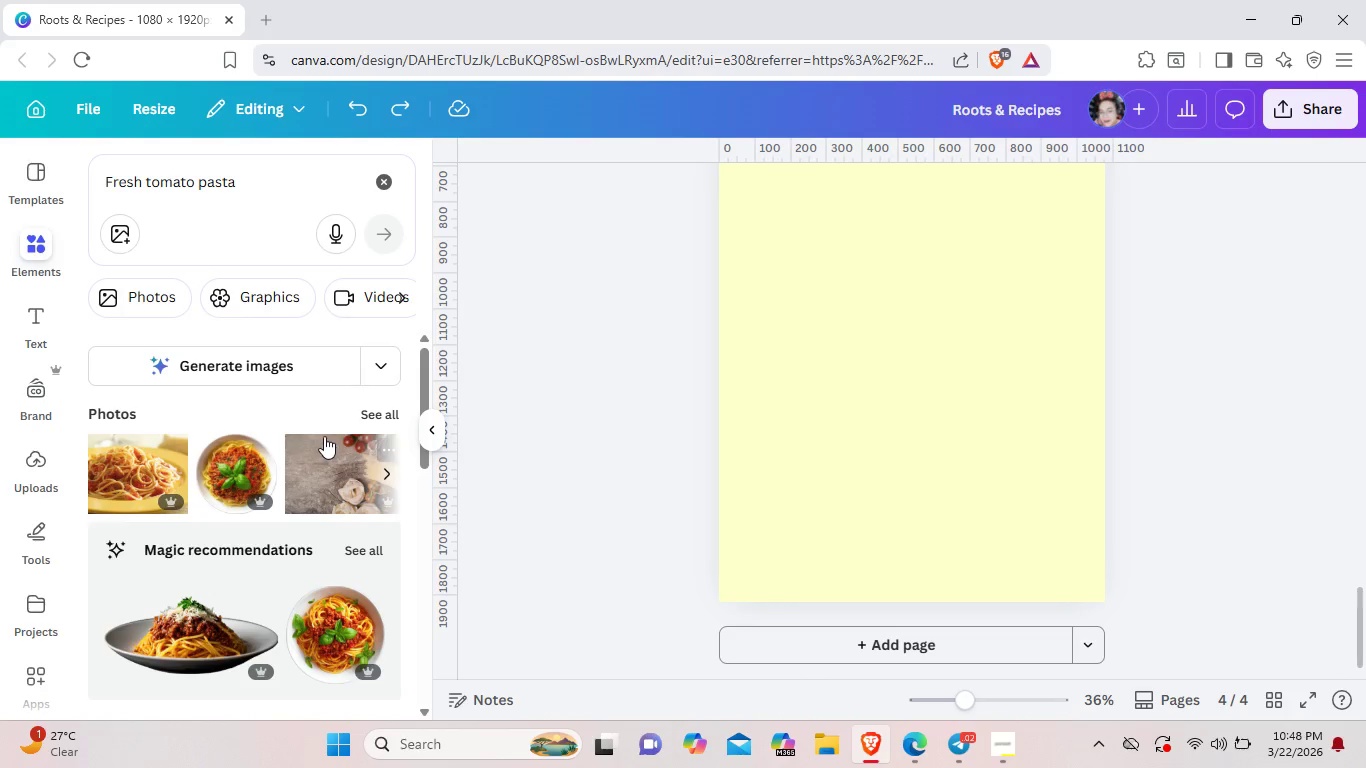 
left_click([375, 407])
 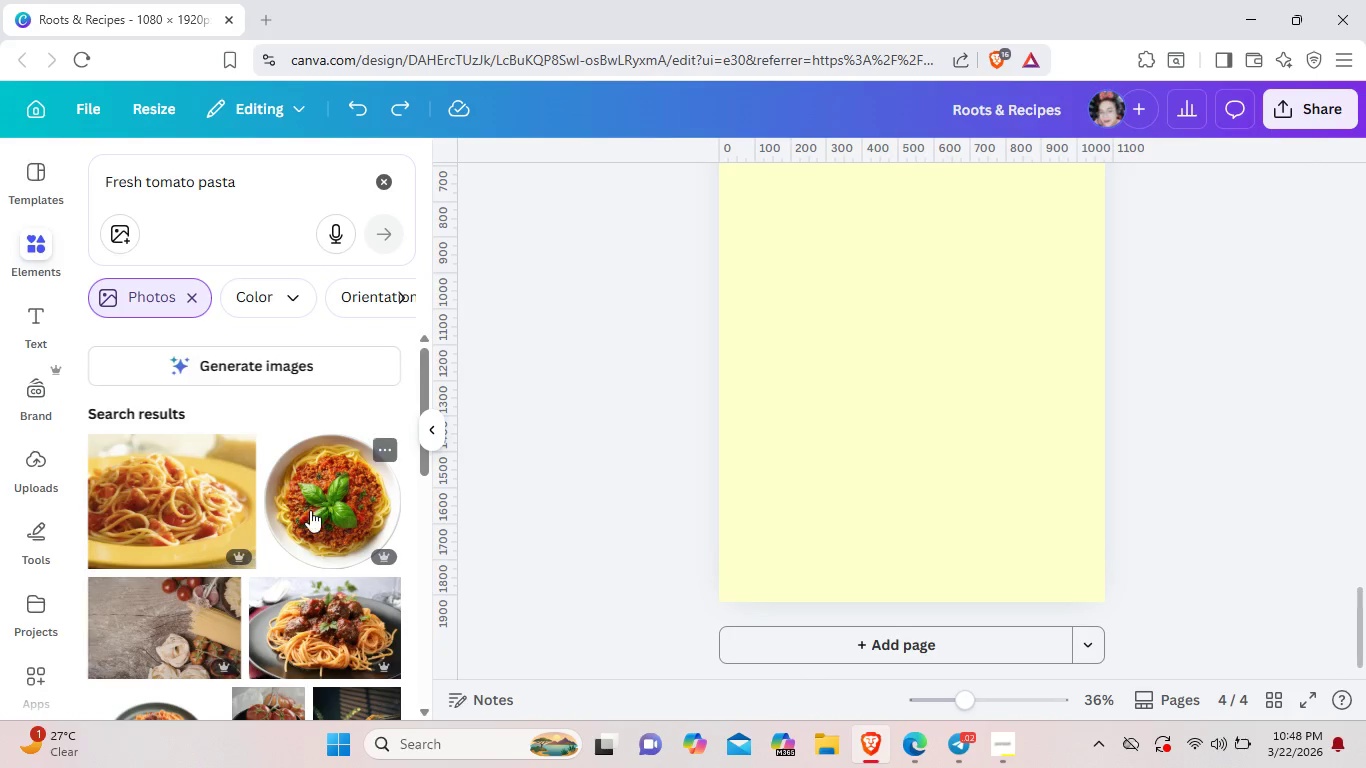 
scroll: coordinate [314, 517], scroll_direction: down, amount: 3.0
 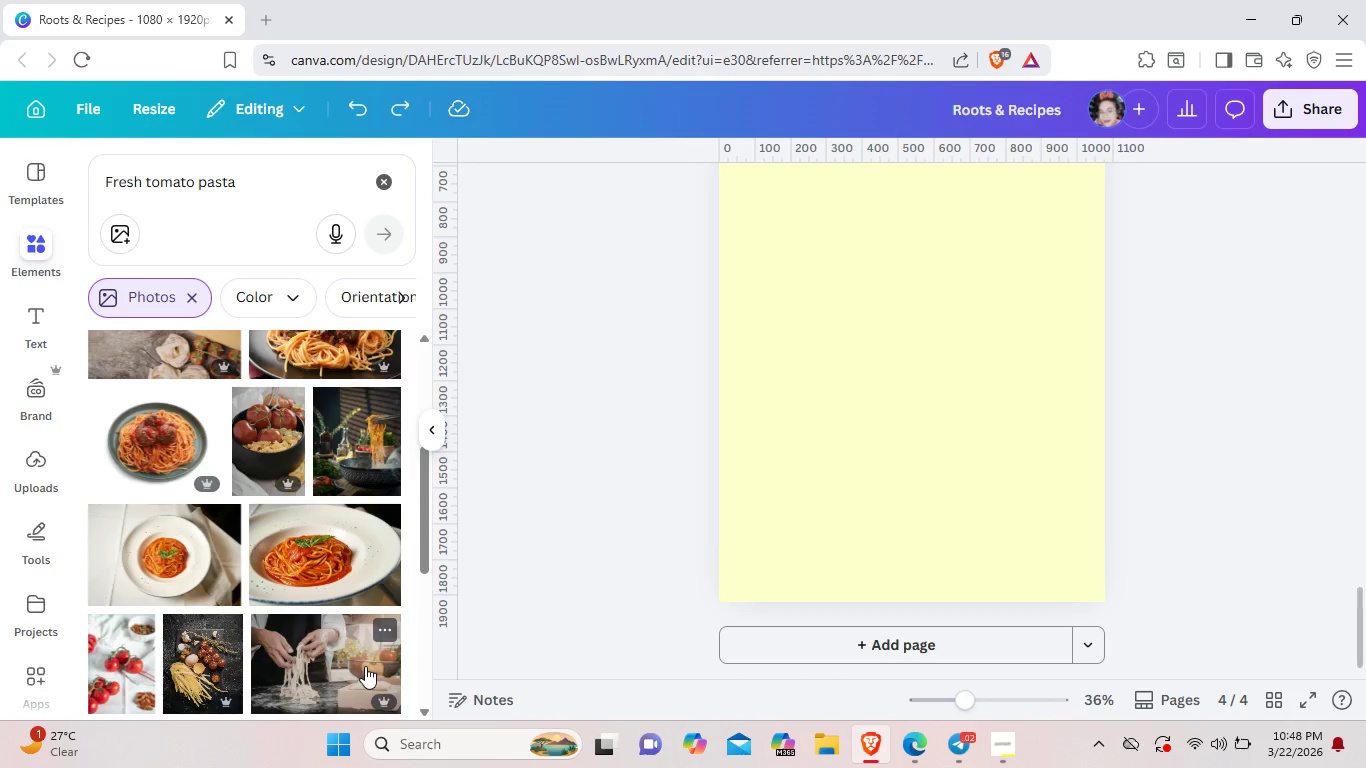 
wait(7.48)
 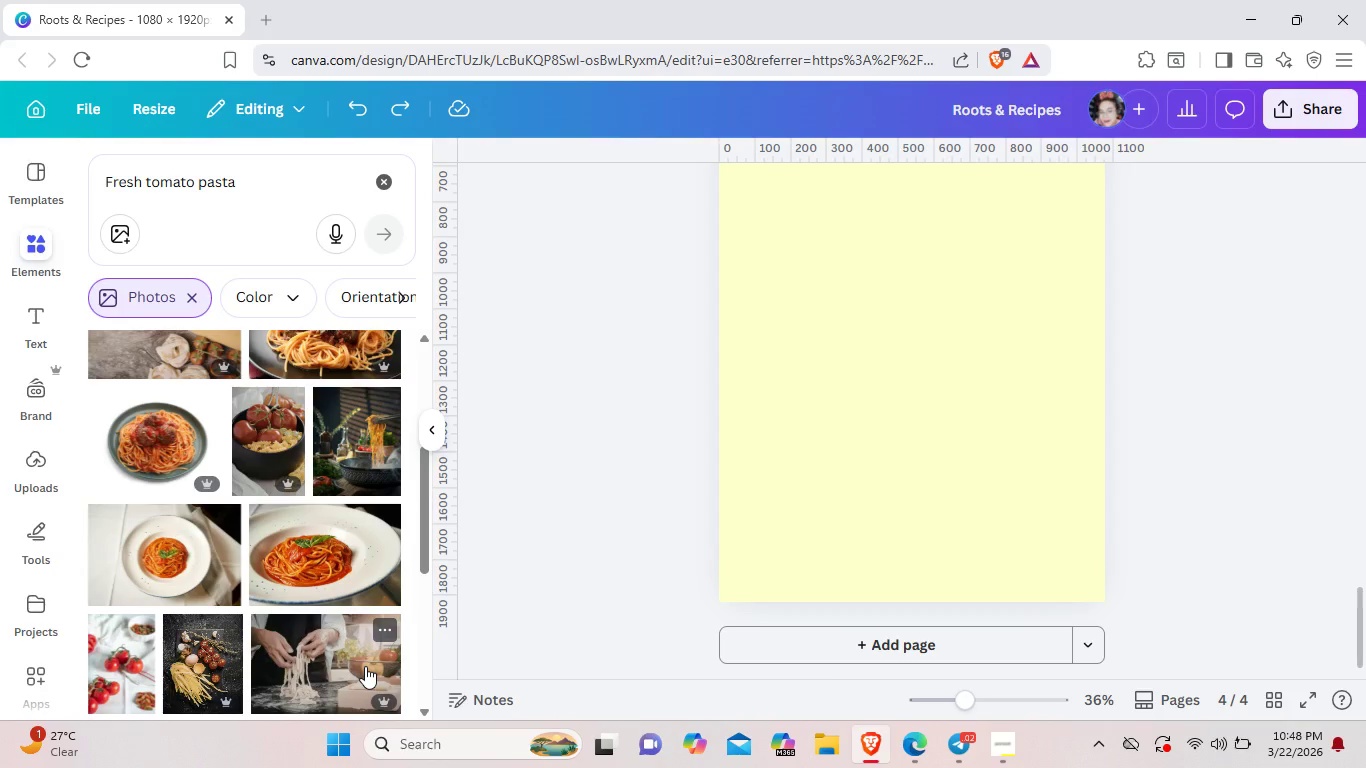 
scroll: coordinate [181, 592], scroll_direction: down, amount: 1.0
 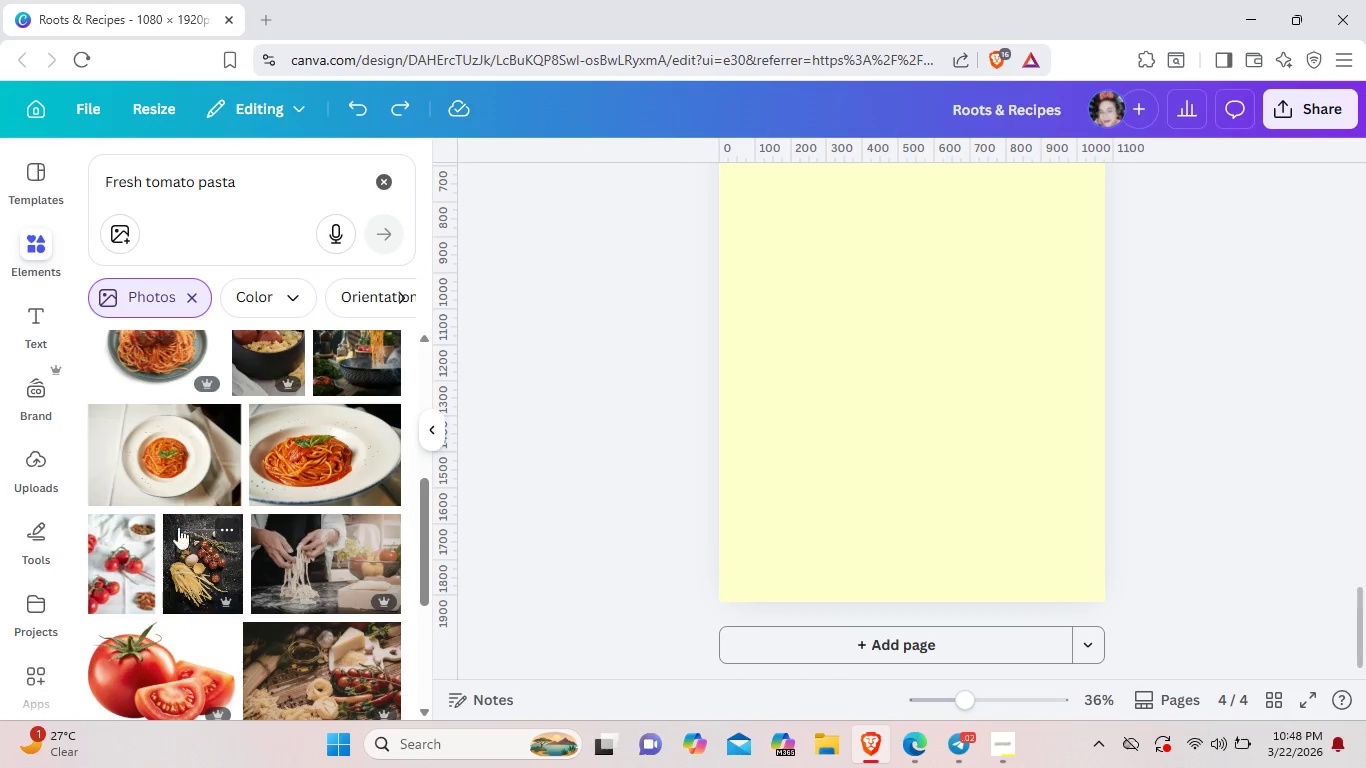 
left_click([180, 477])
 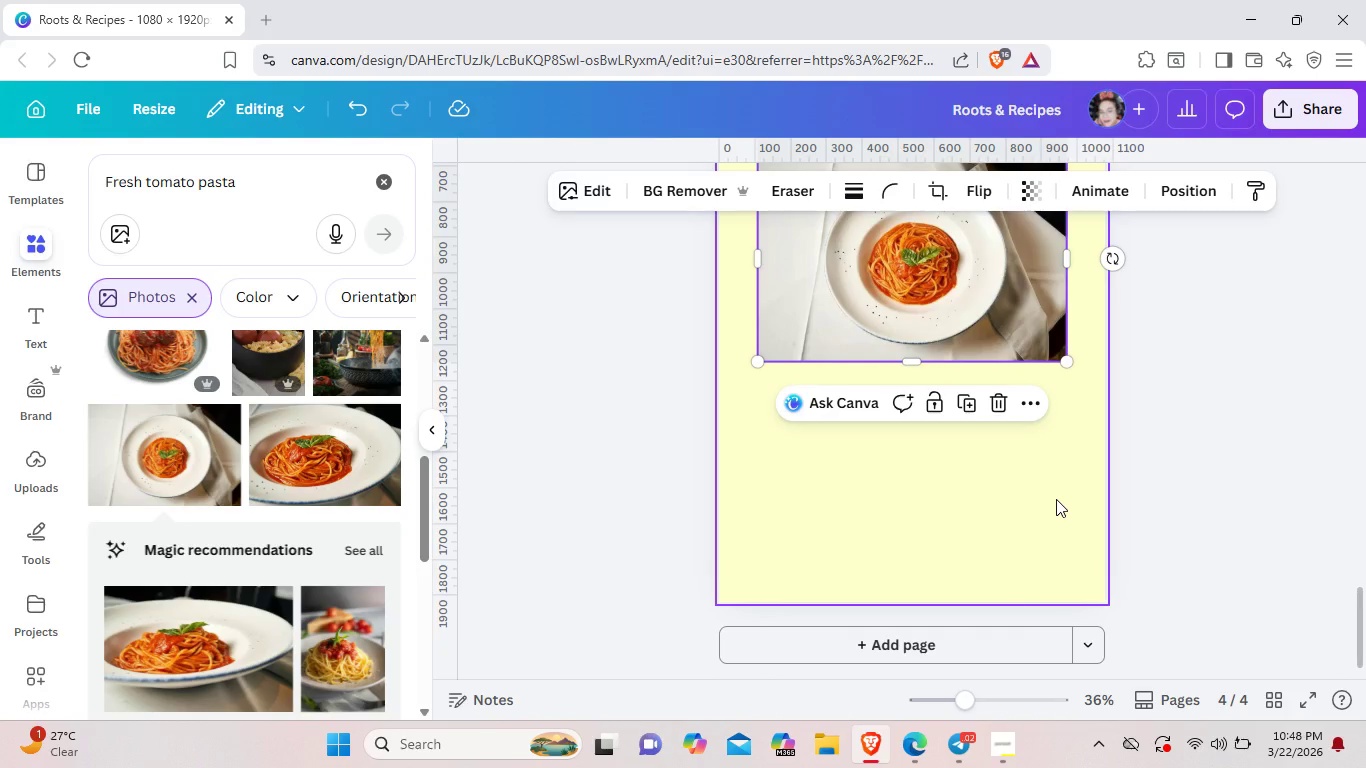 
scroll: coordinate [1056, 499], scroll_direction: up, amount: 1.0
 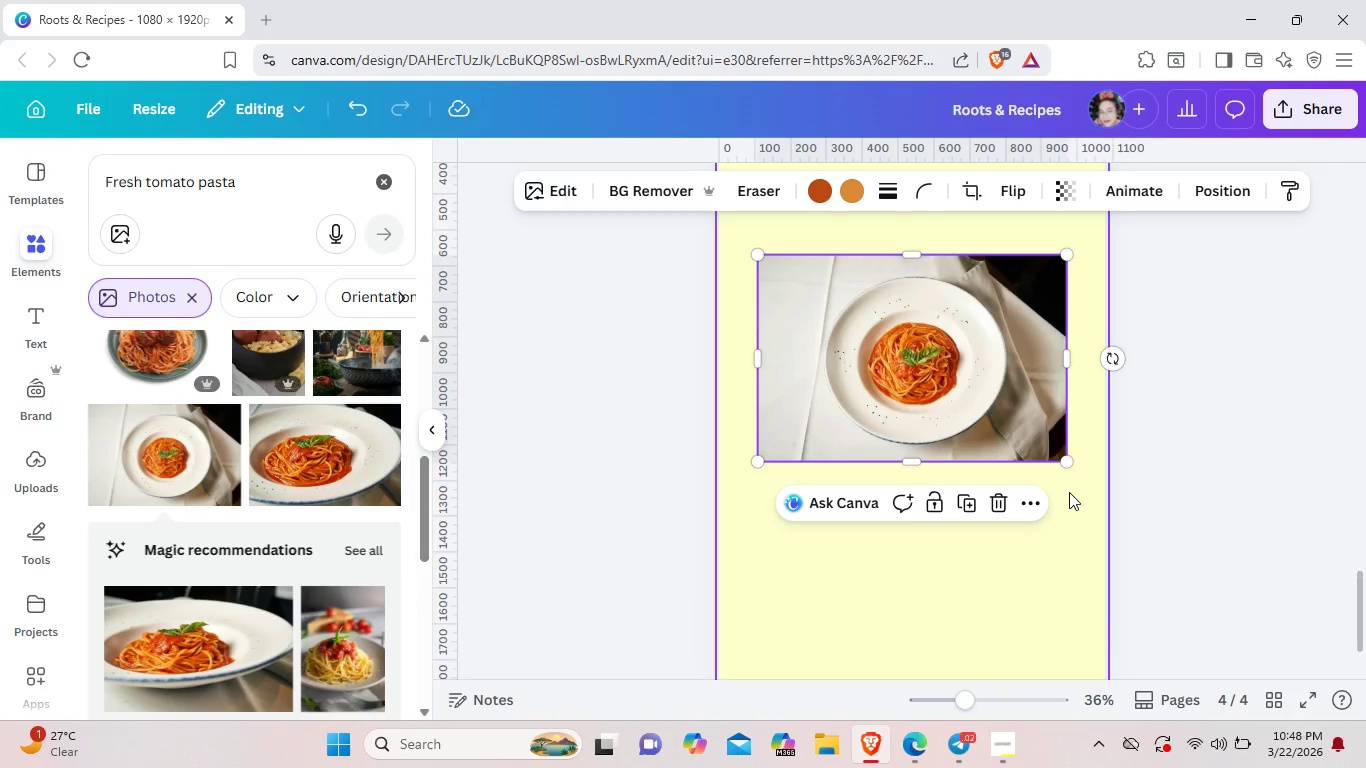 
wait(8.27)
 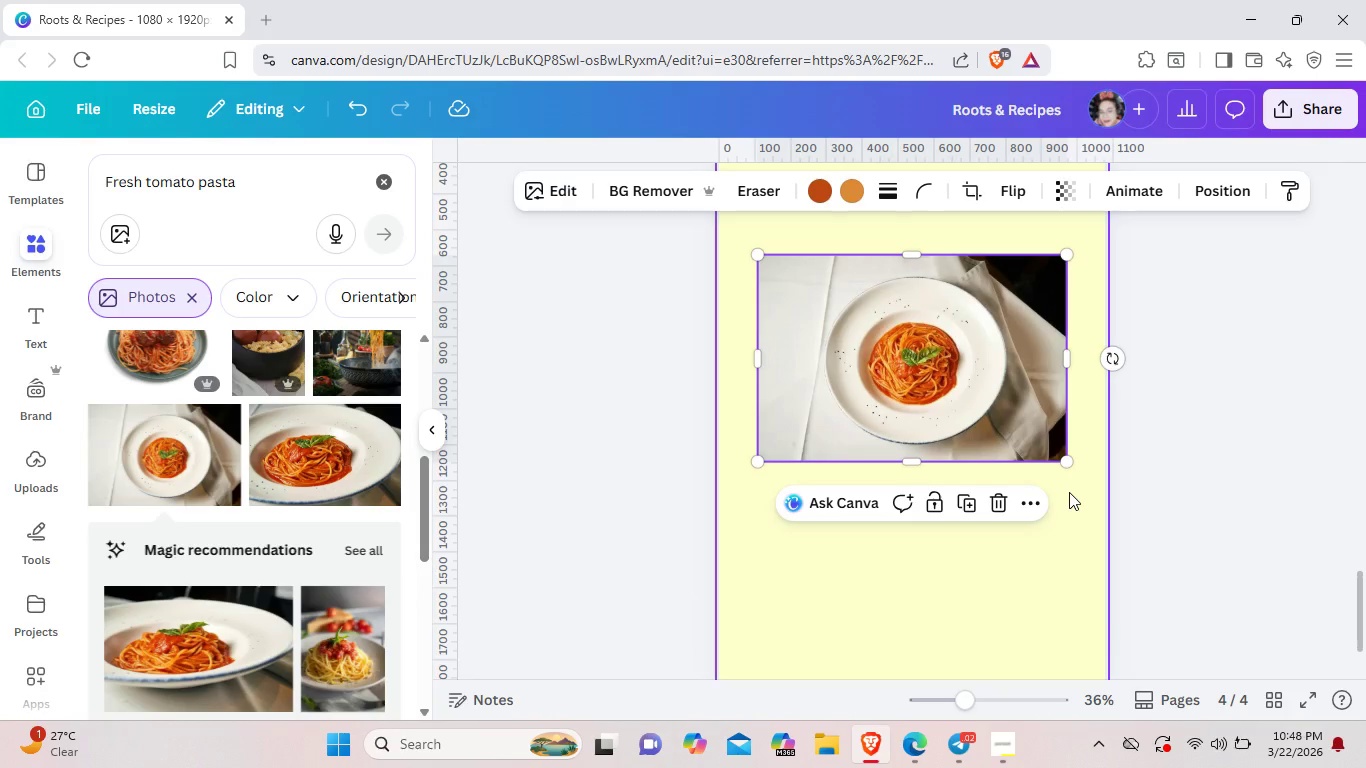 
scroll: coordinate [214, 651], scroll_direction: down, amount: 2.0
 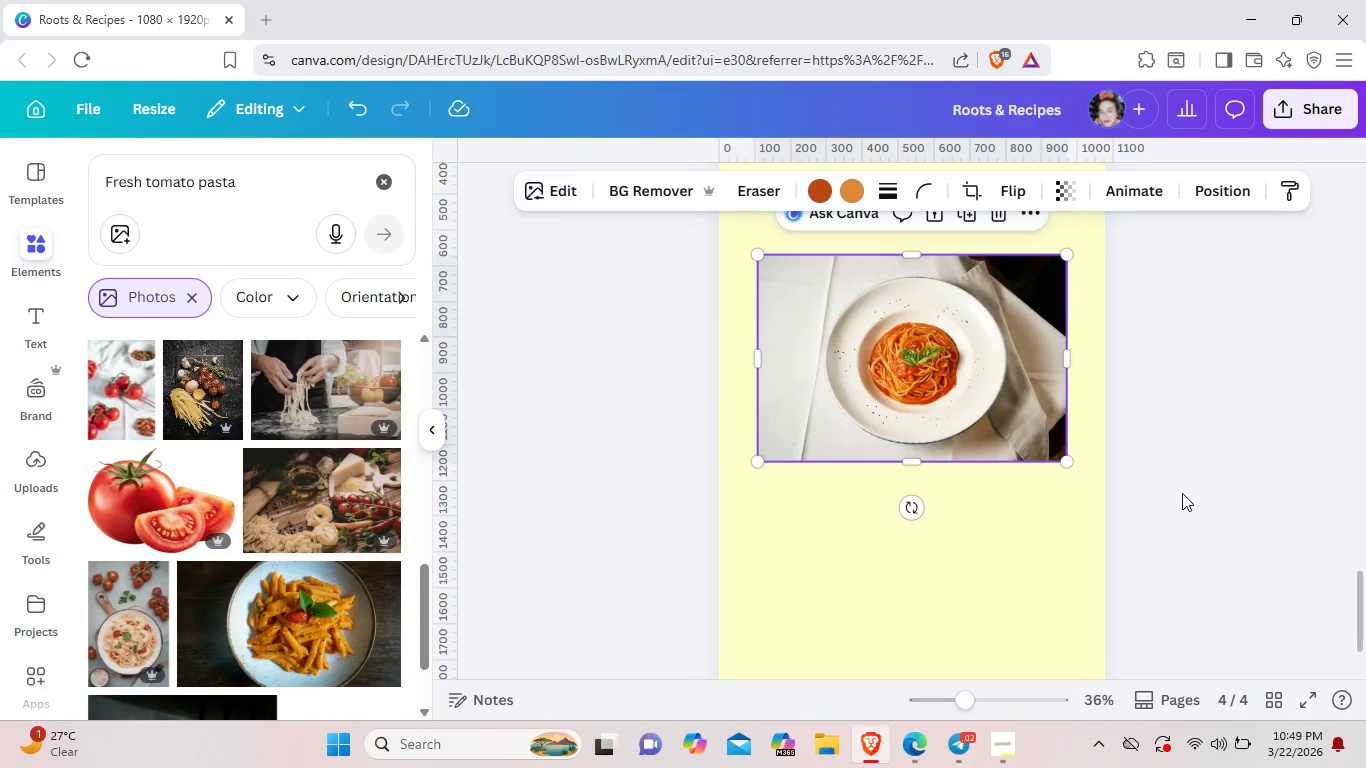 
wait(13.77)
 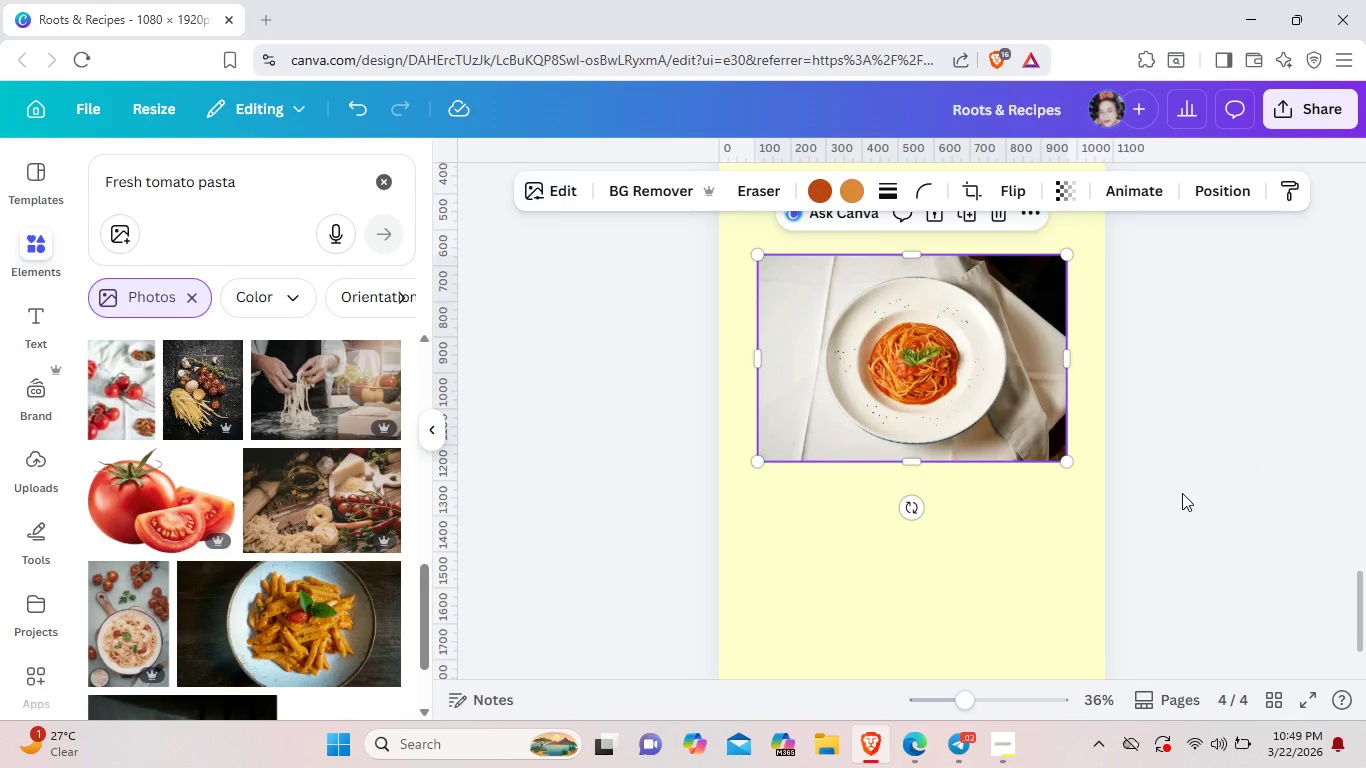 
key(Backspace)
 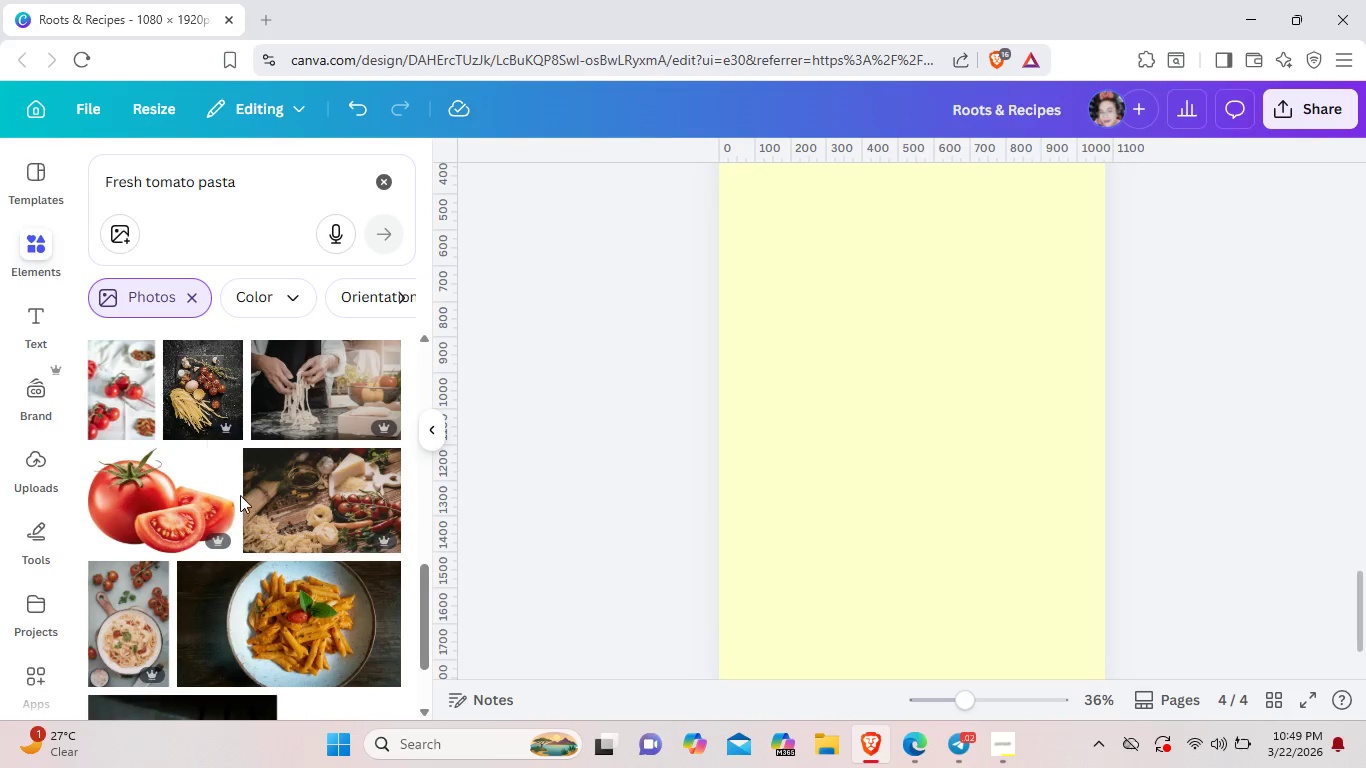 
scroll: coordinate [219, 487], scroll_direction: down, amount: 5.0
 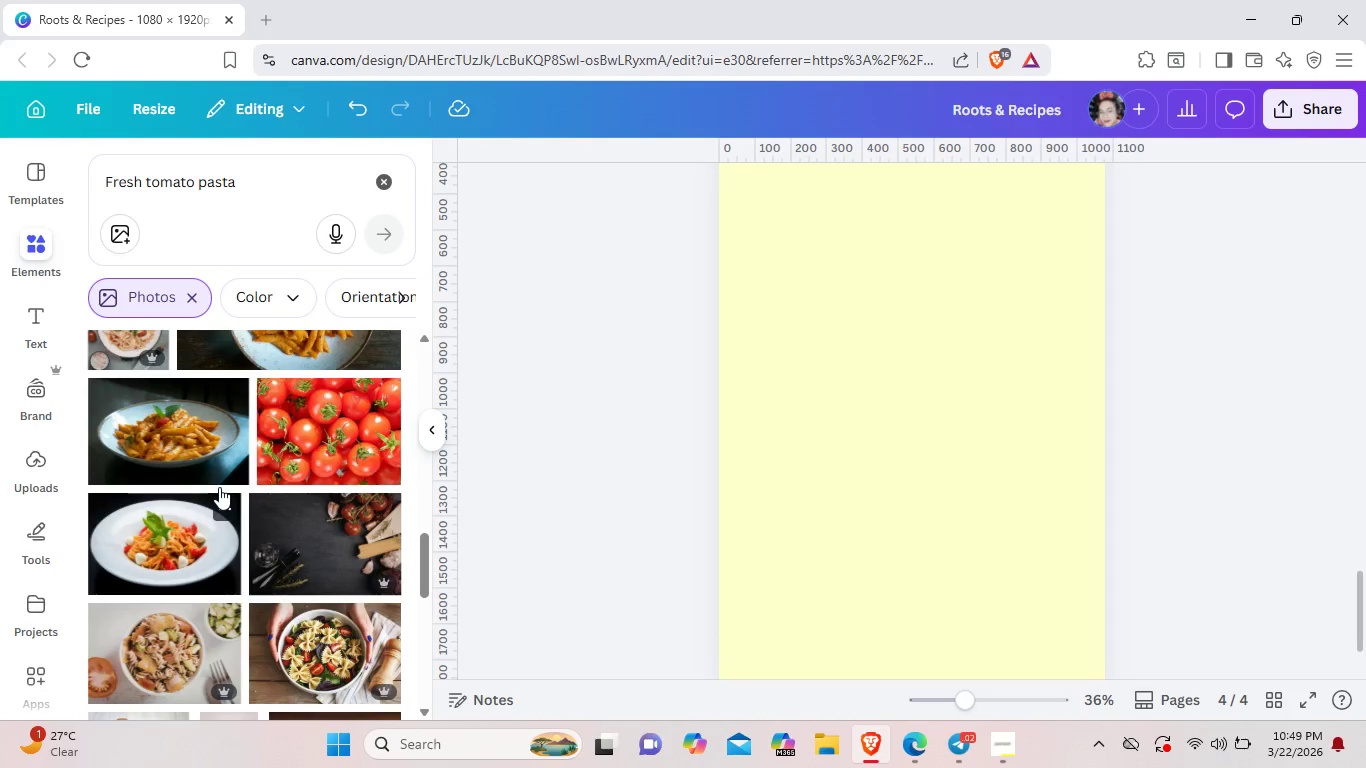 
left_click([187, 521])
 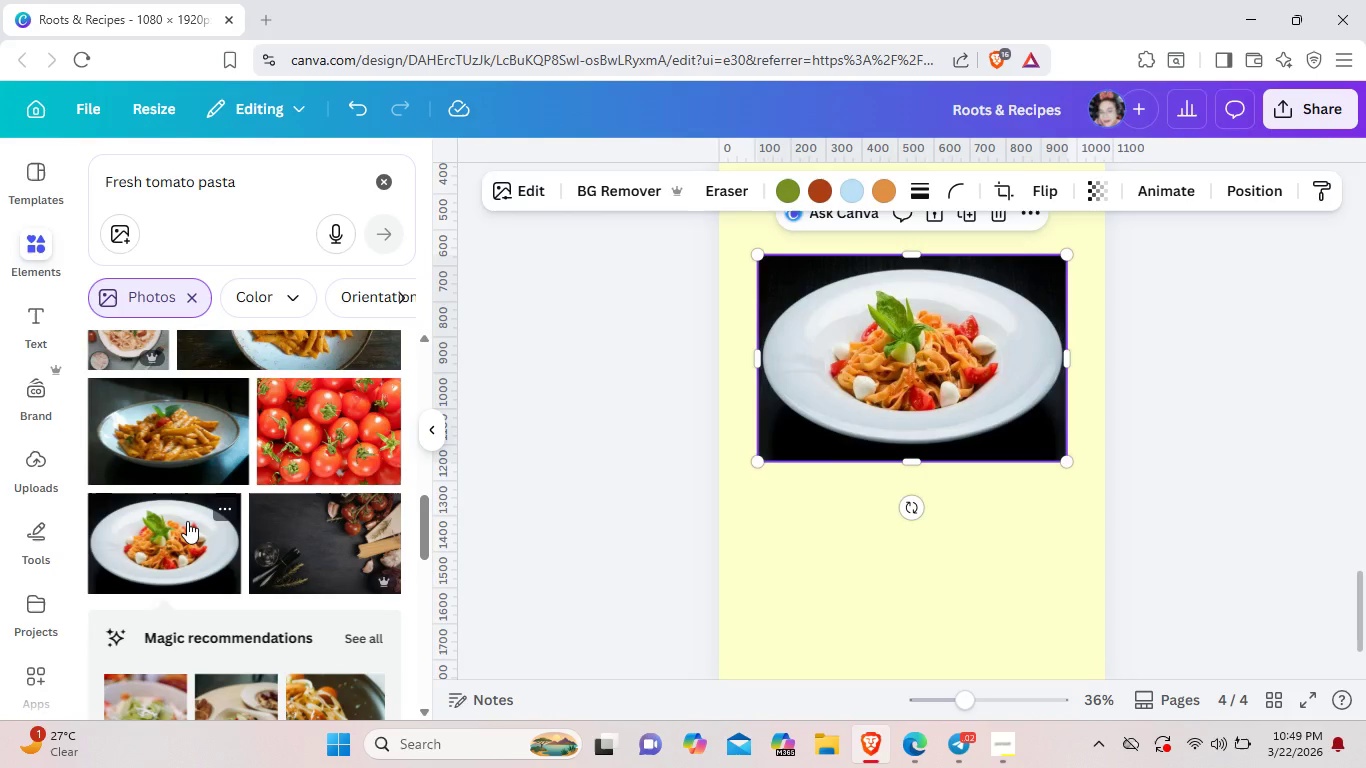 
wait(8.72)
 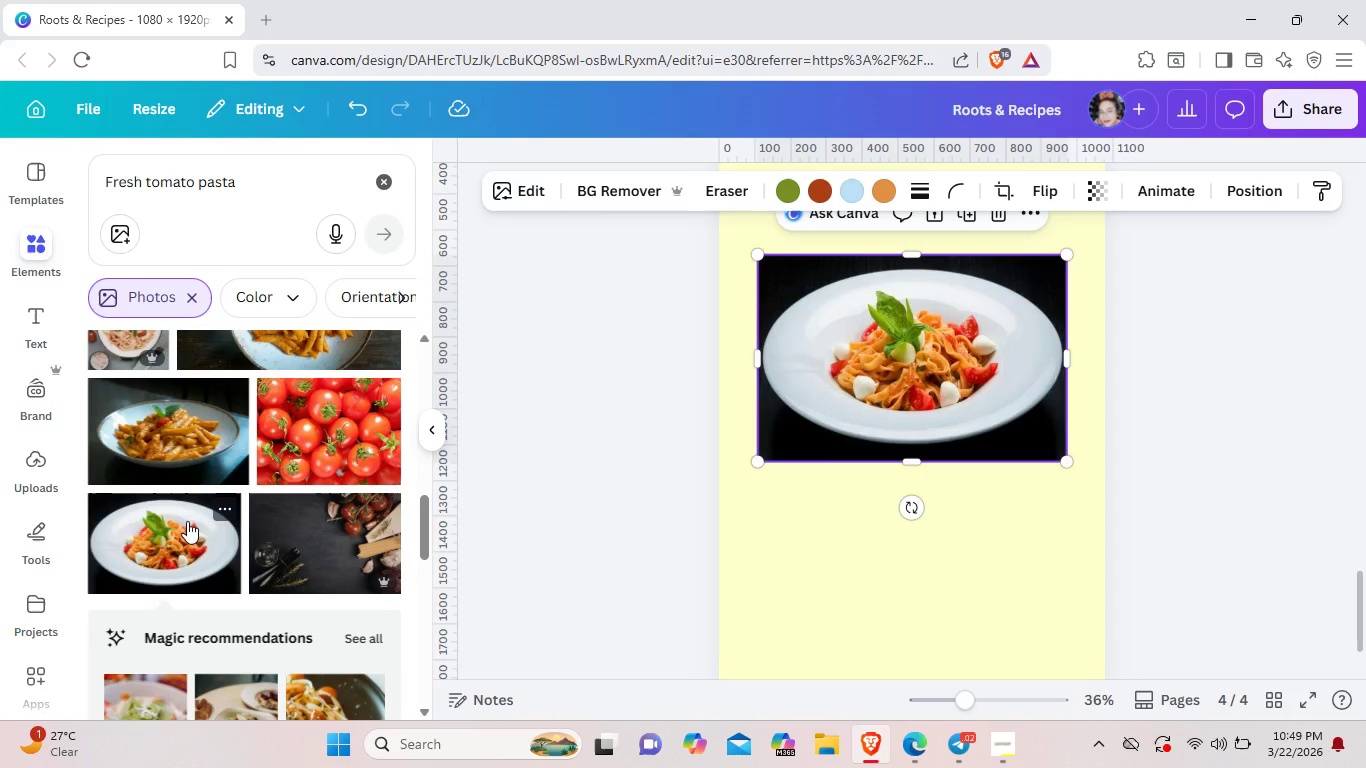 
key(Backspace)
 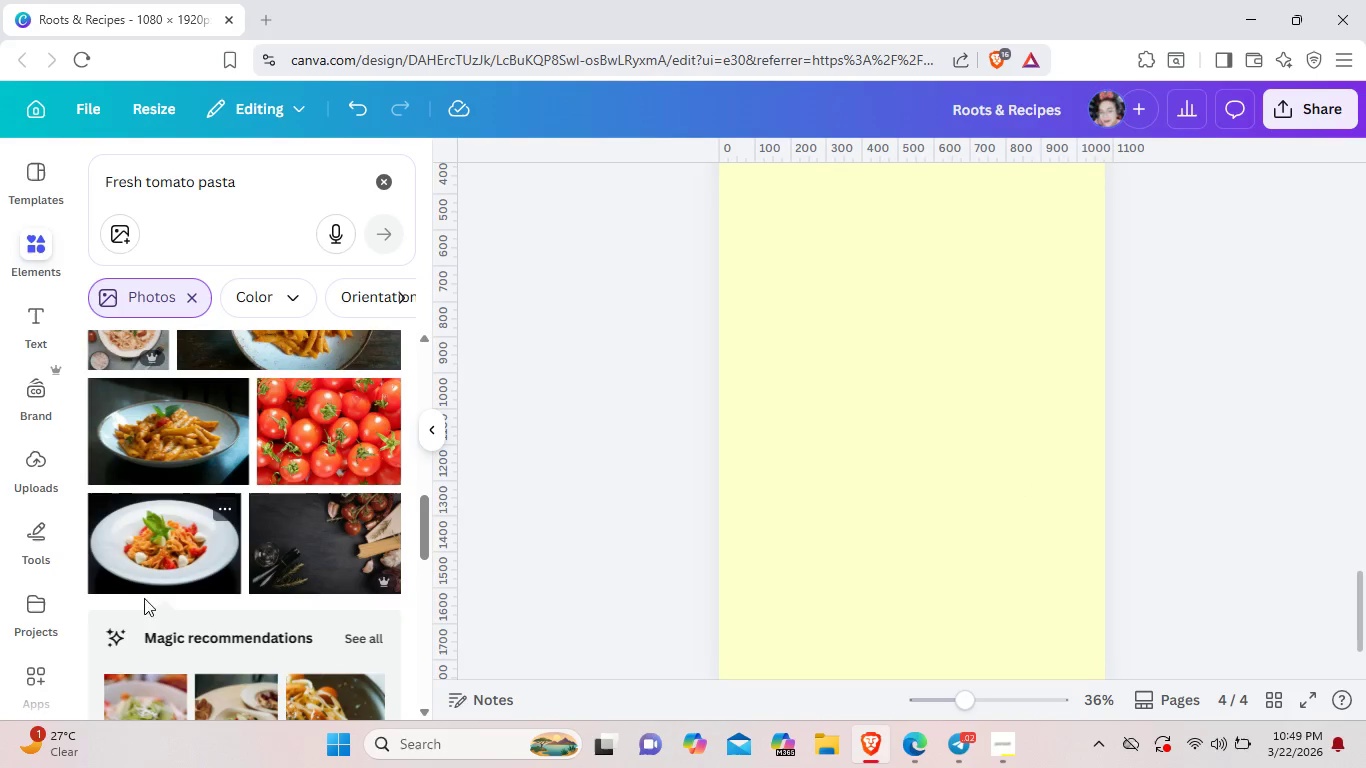 
scroll: coordinate [147, 599], scroll_direction: down, amount: 2.0
 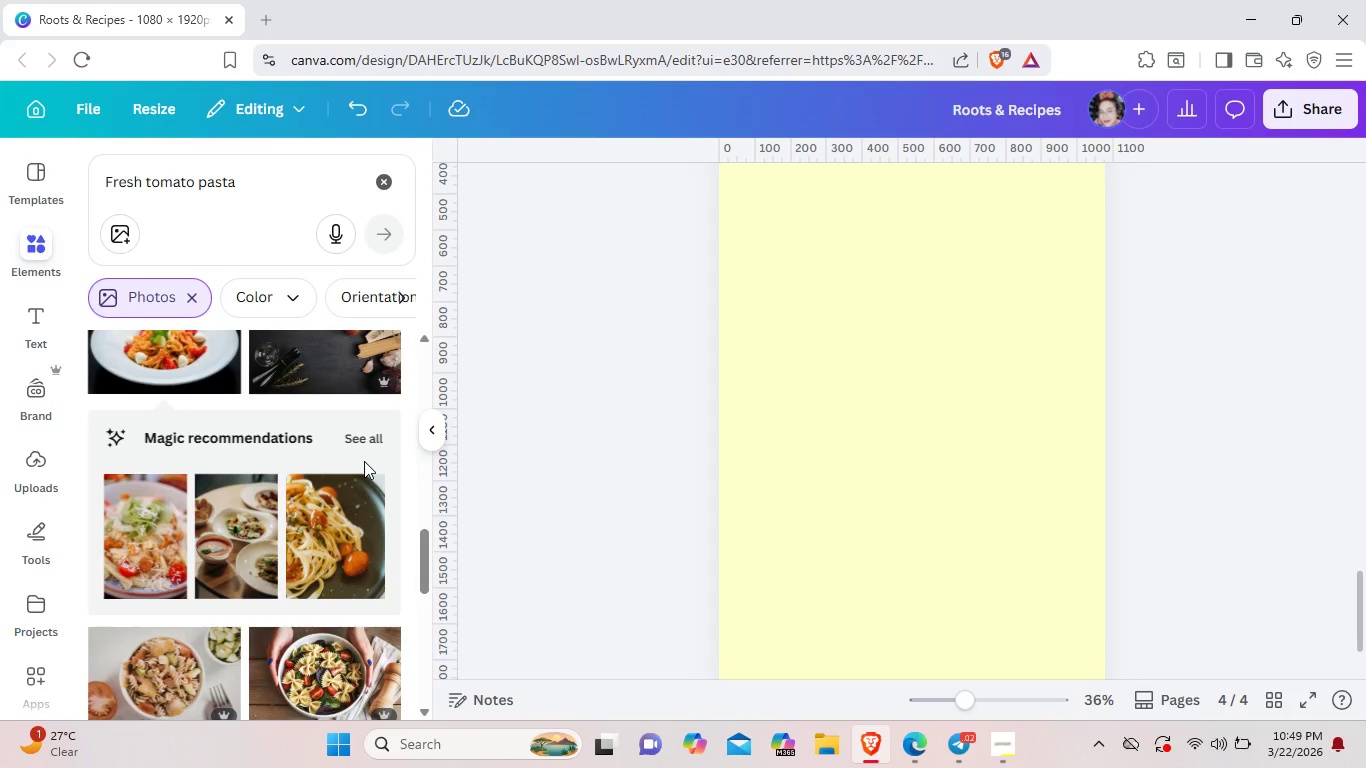 
wait(5.11)
 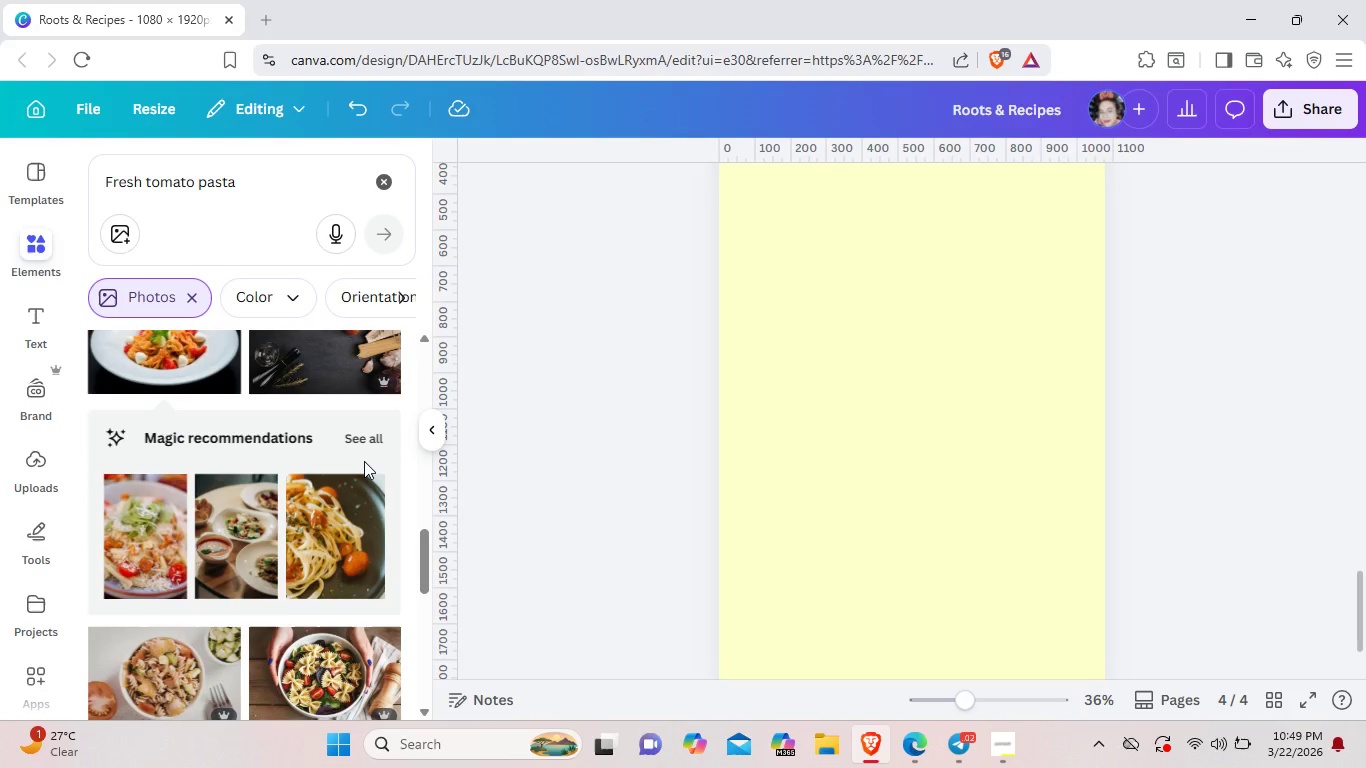 
scroll: coordinate [364, 461], scroll_direction: up, amount: 10.0
 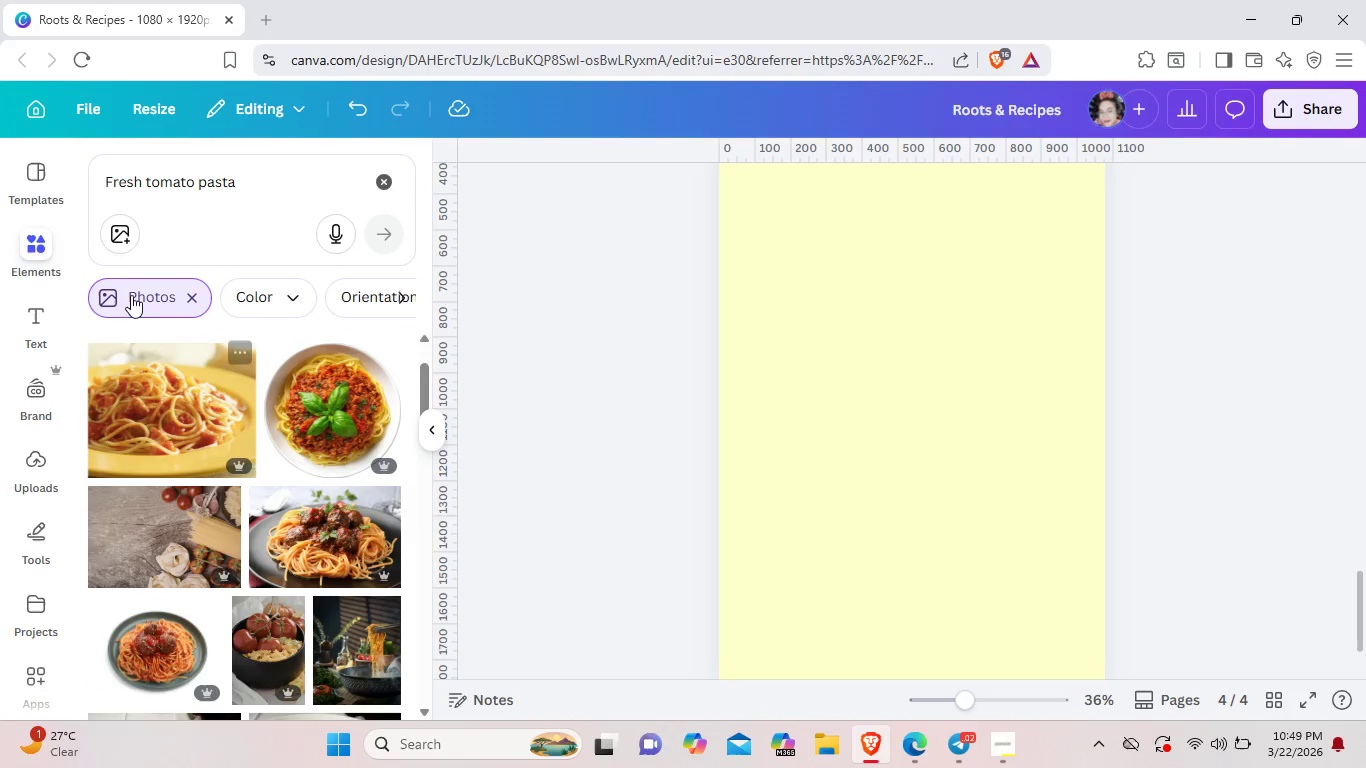 
left_click([391, 183])
 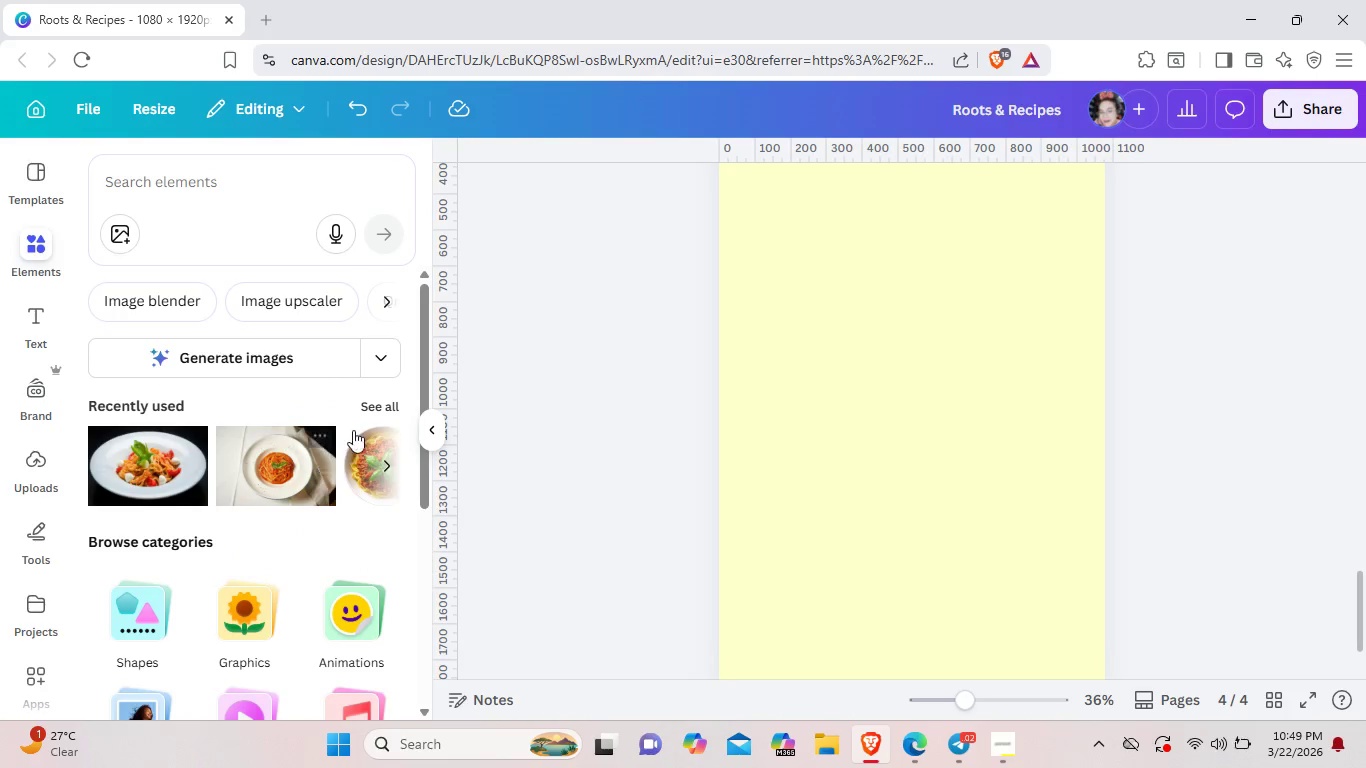 
left_click([378, 402])
 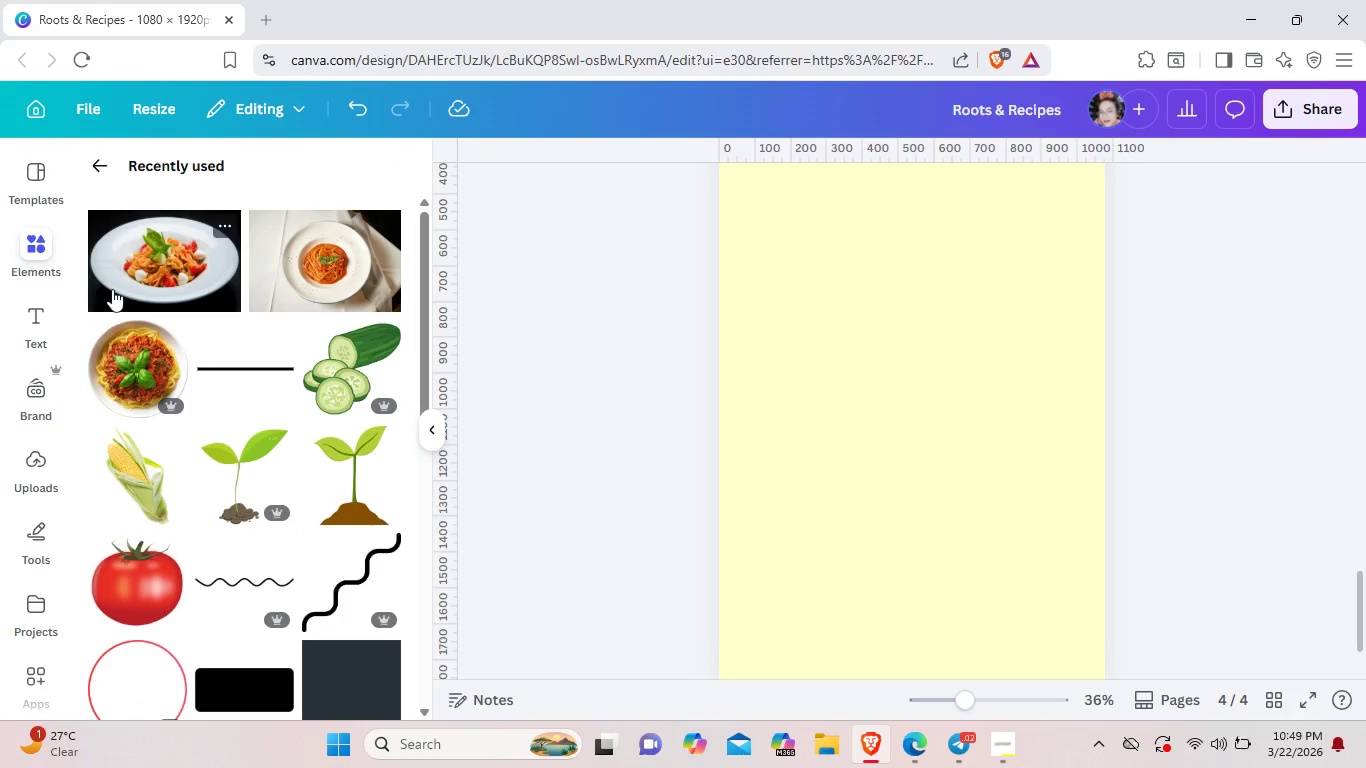 
wait(7.17)
 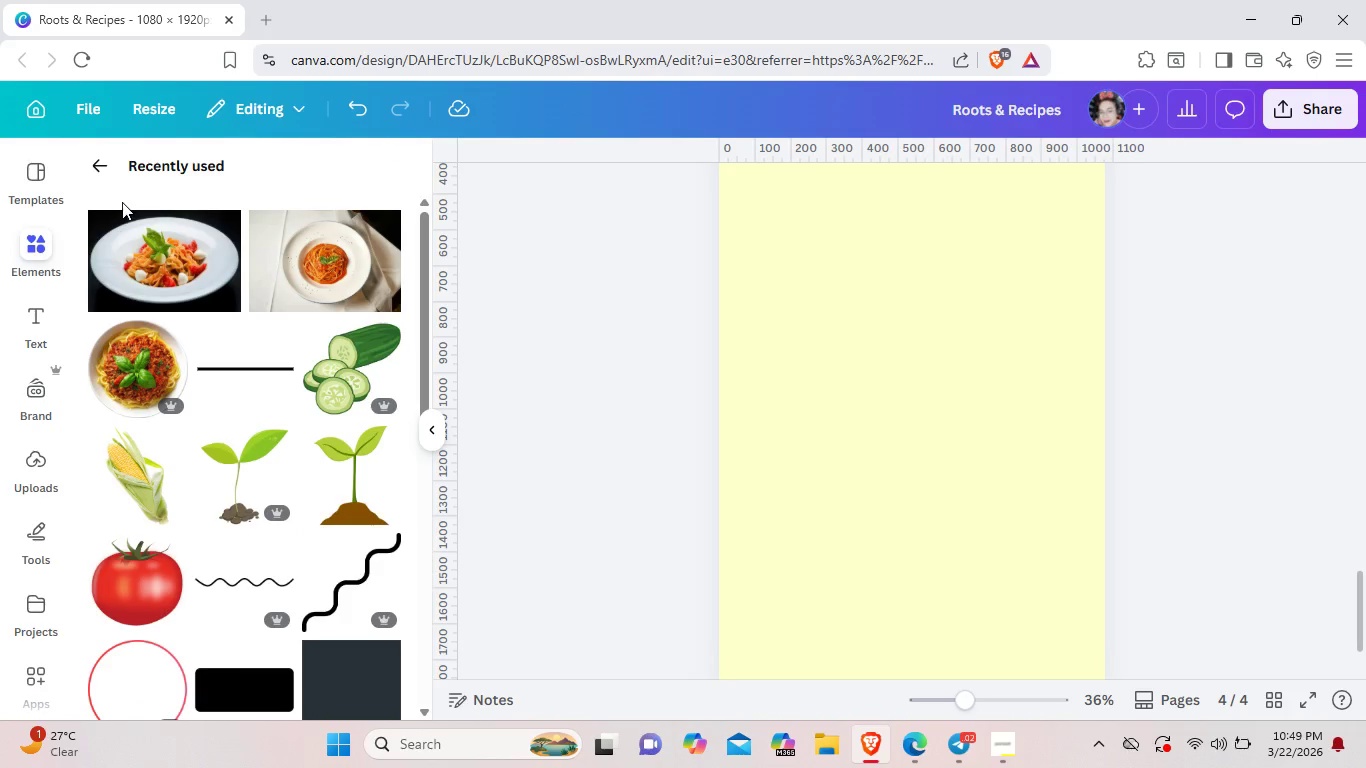 
left_click([132, 365])
 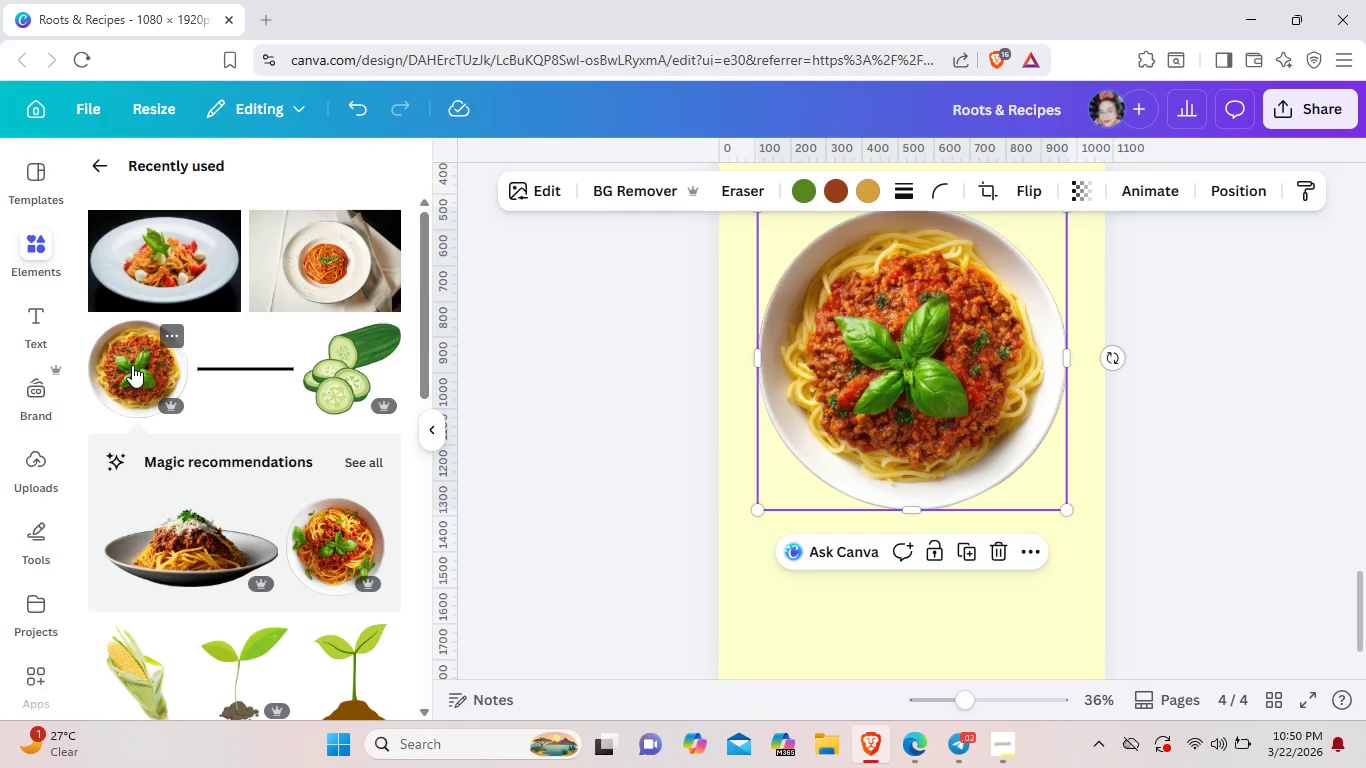 
wait(6.11)
 